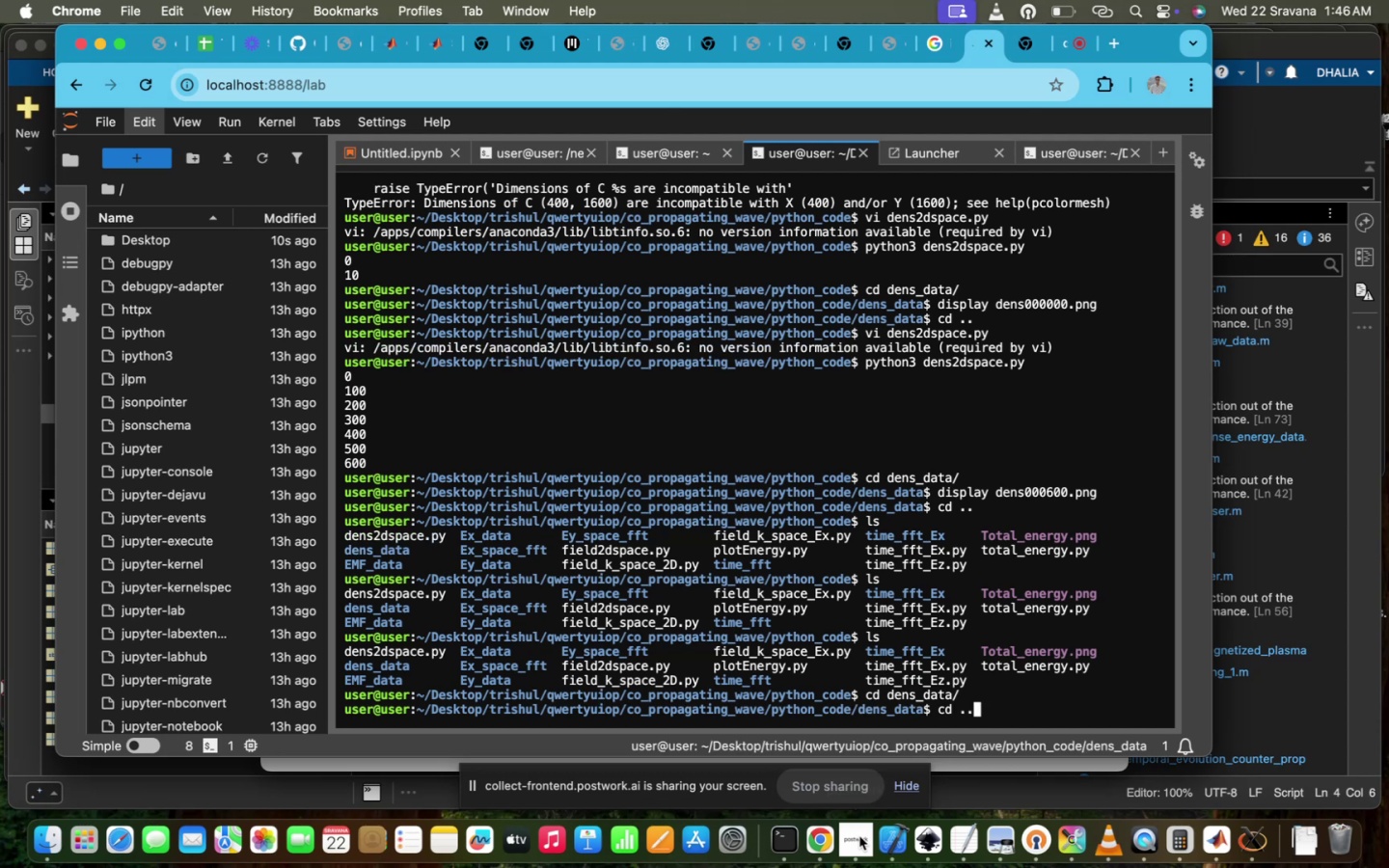 
key(ArrowUp)
 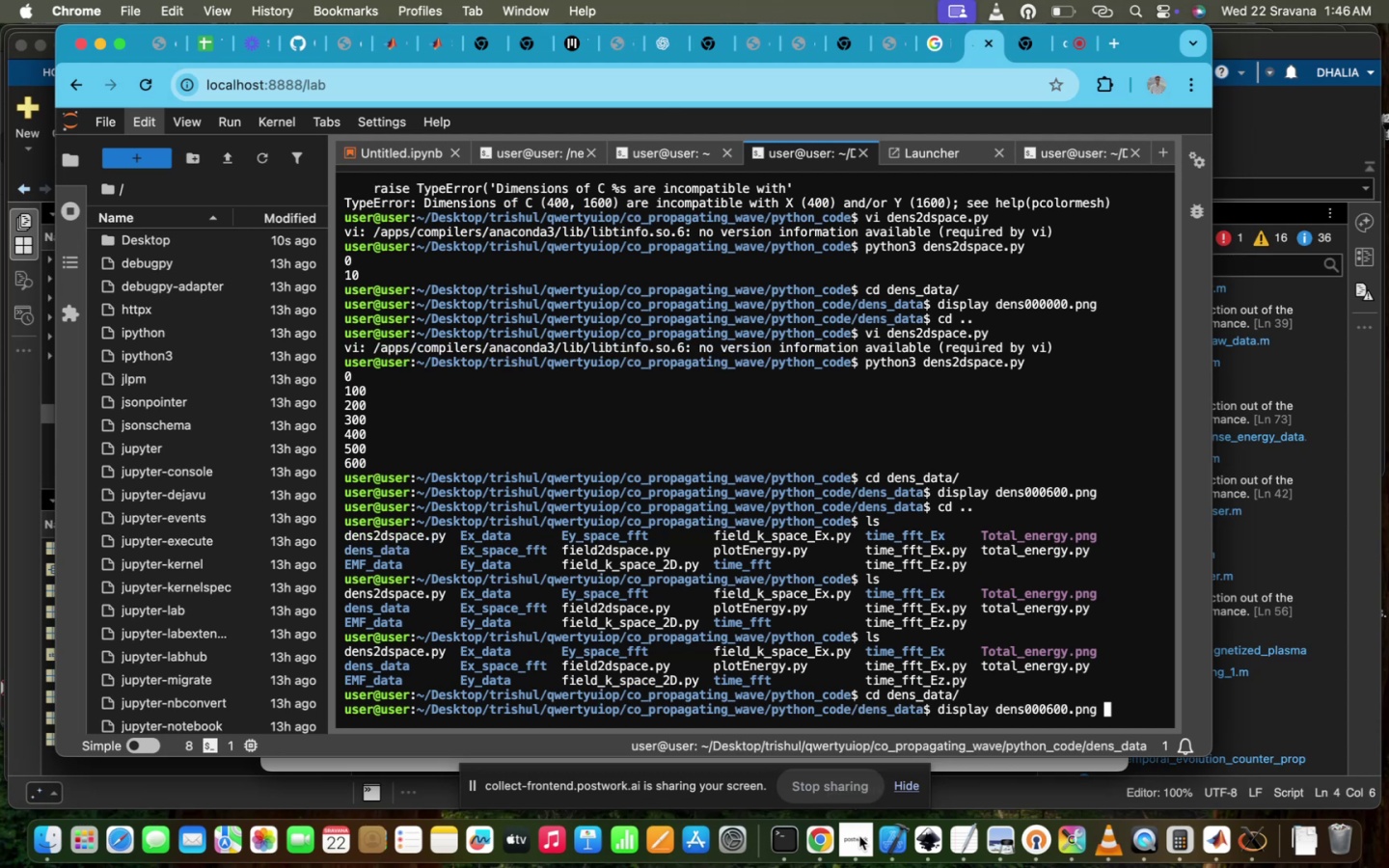 
key(ArrowUp)
 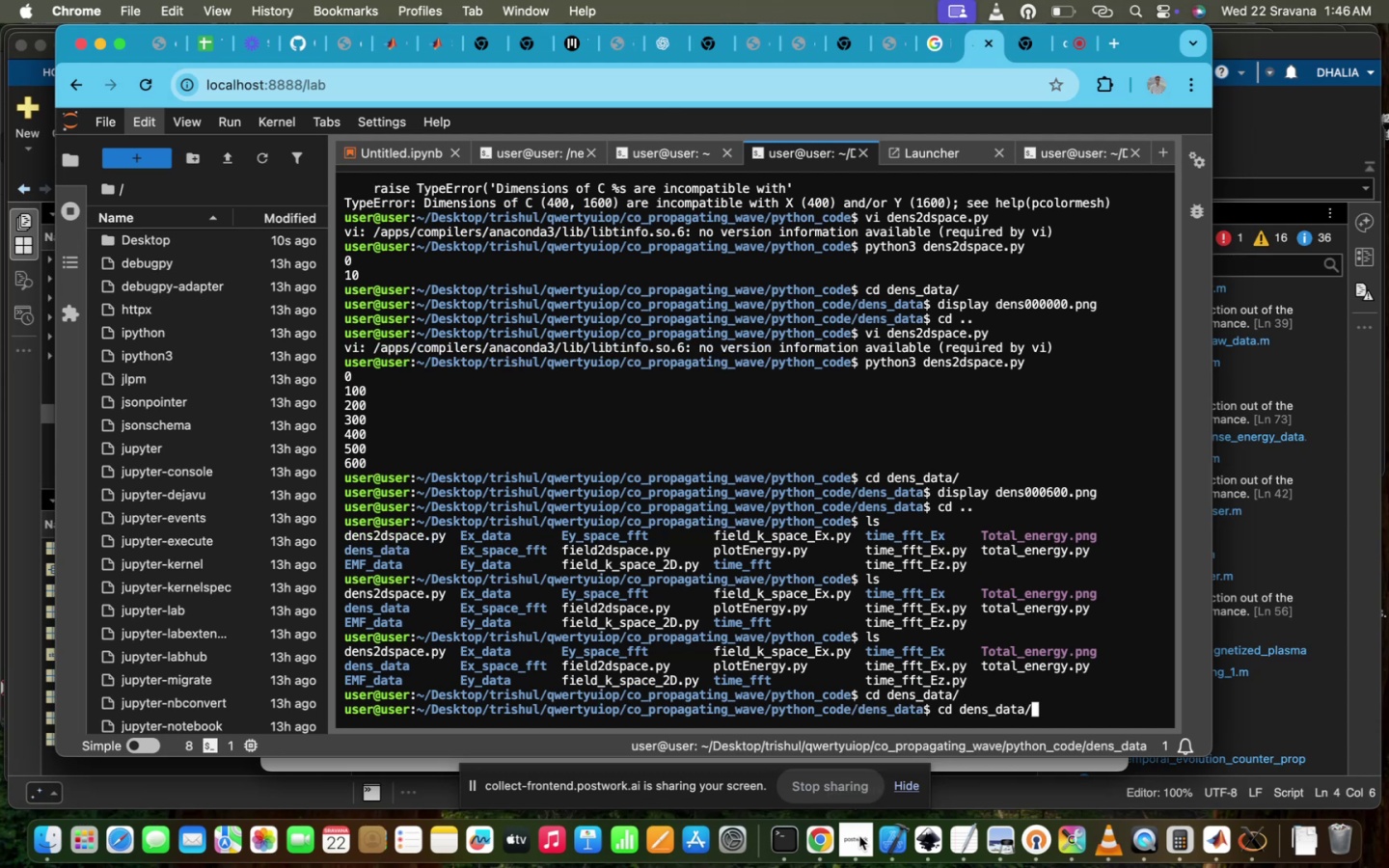 
key(ArrowDown)
 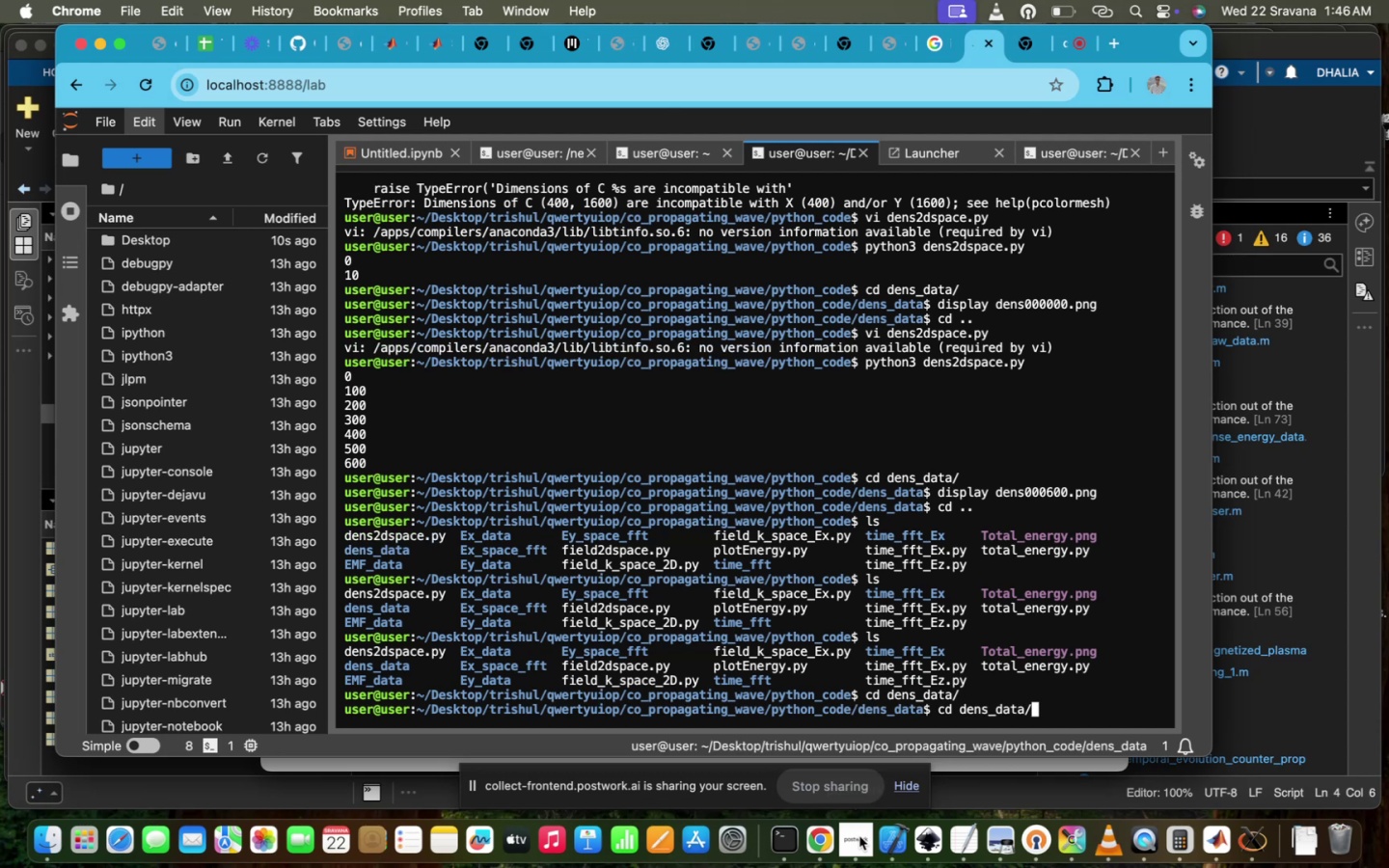 
key(ArrowUp)
 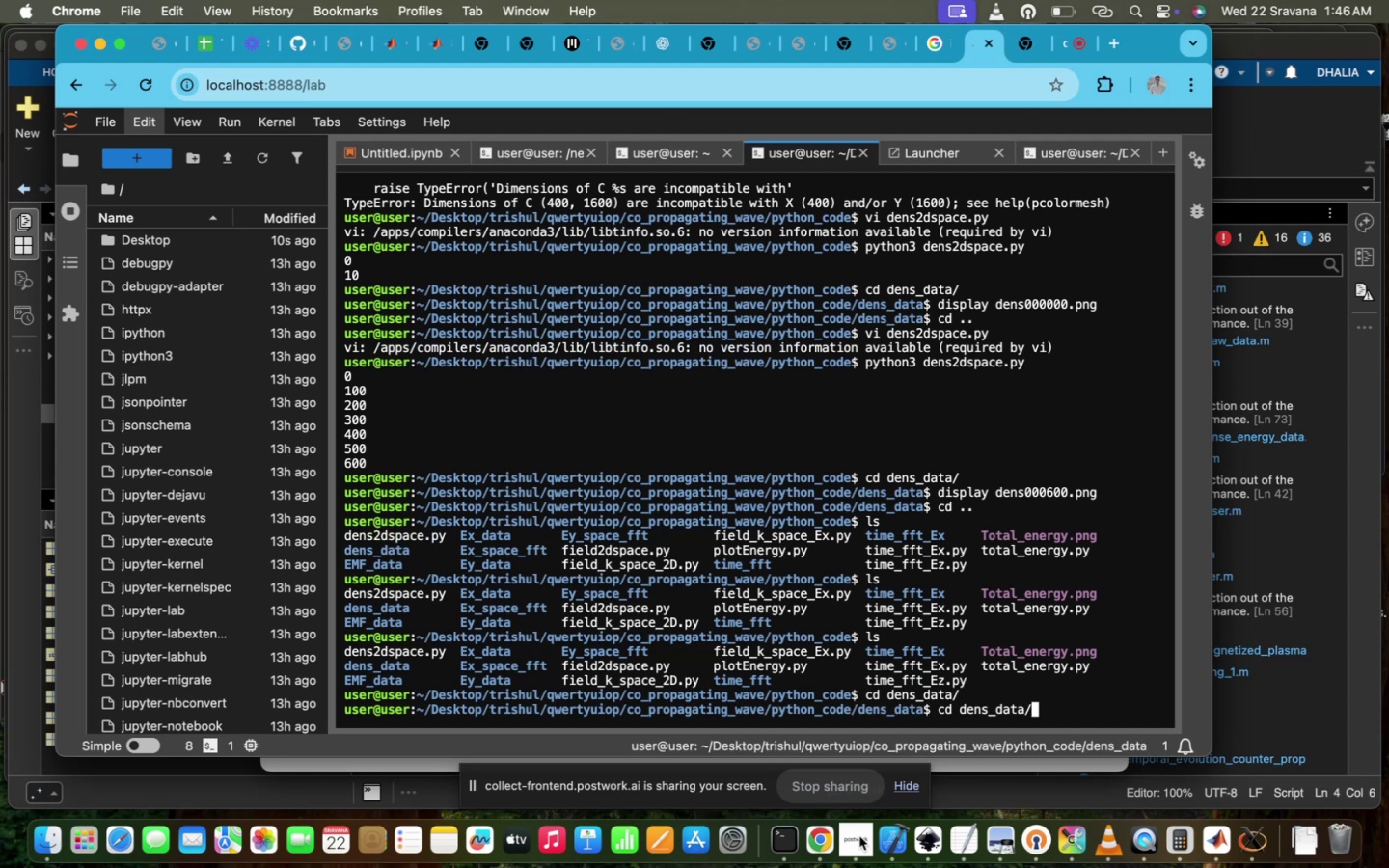 
key(ArrowUp)
 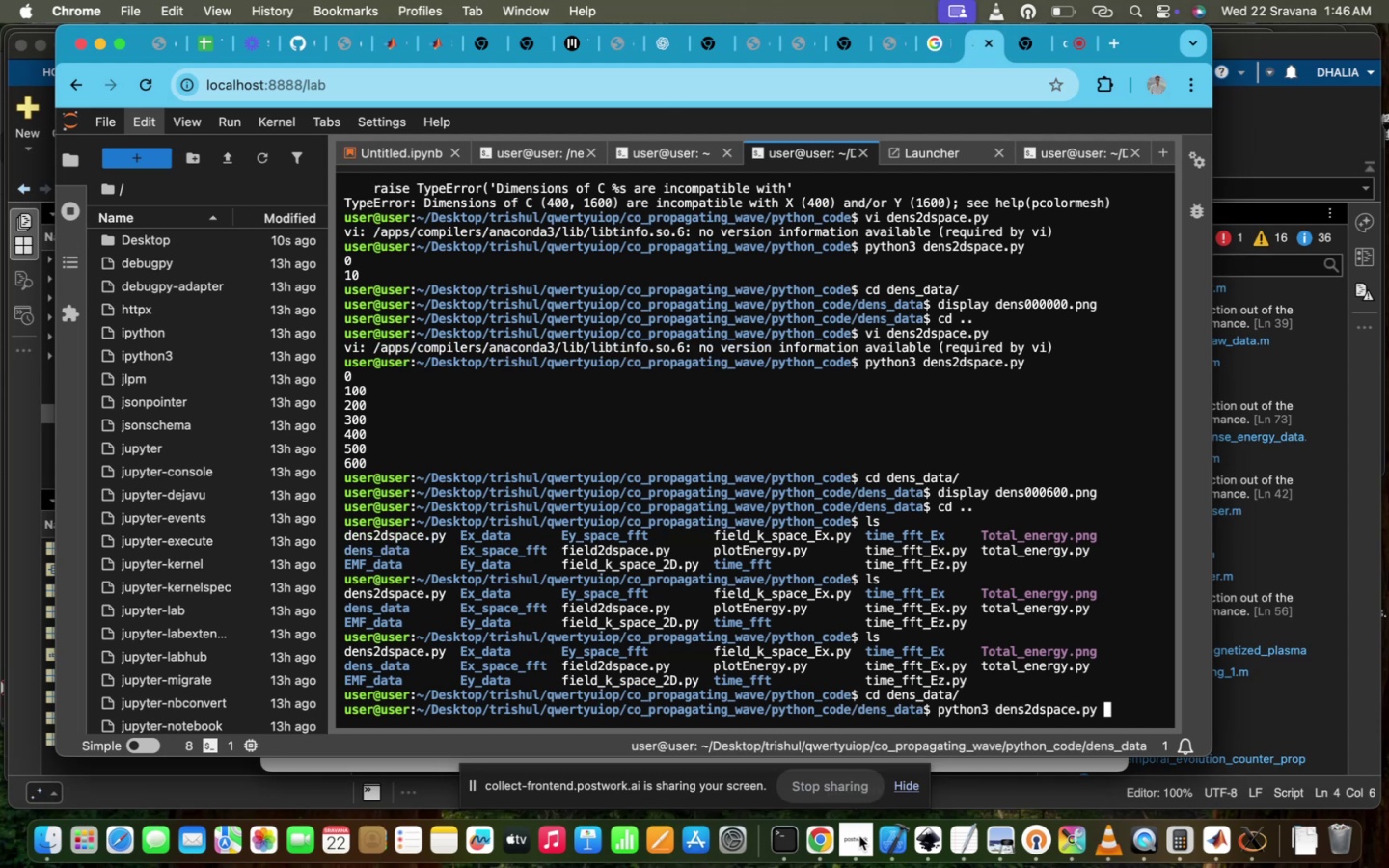 
key(ArrowDown)
 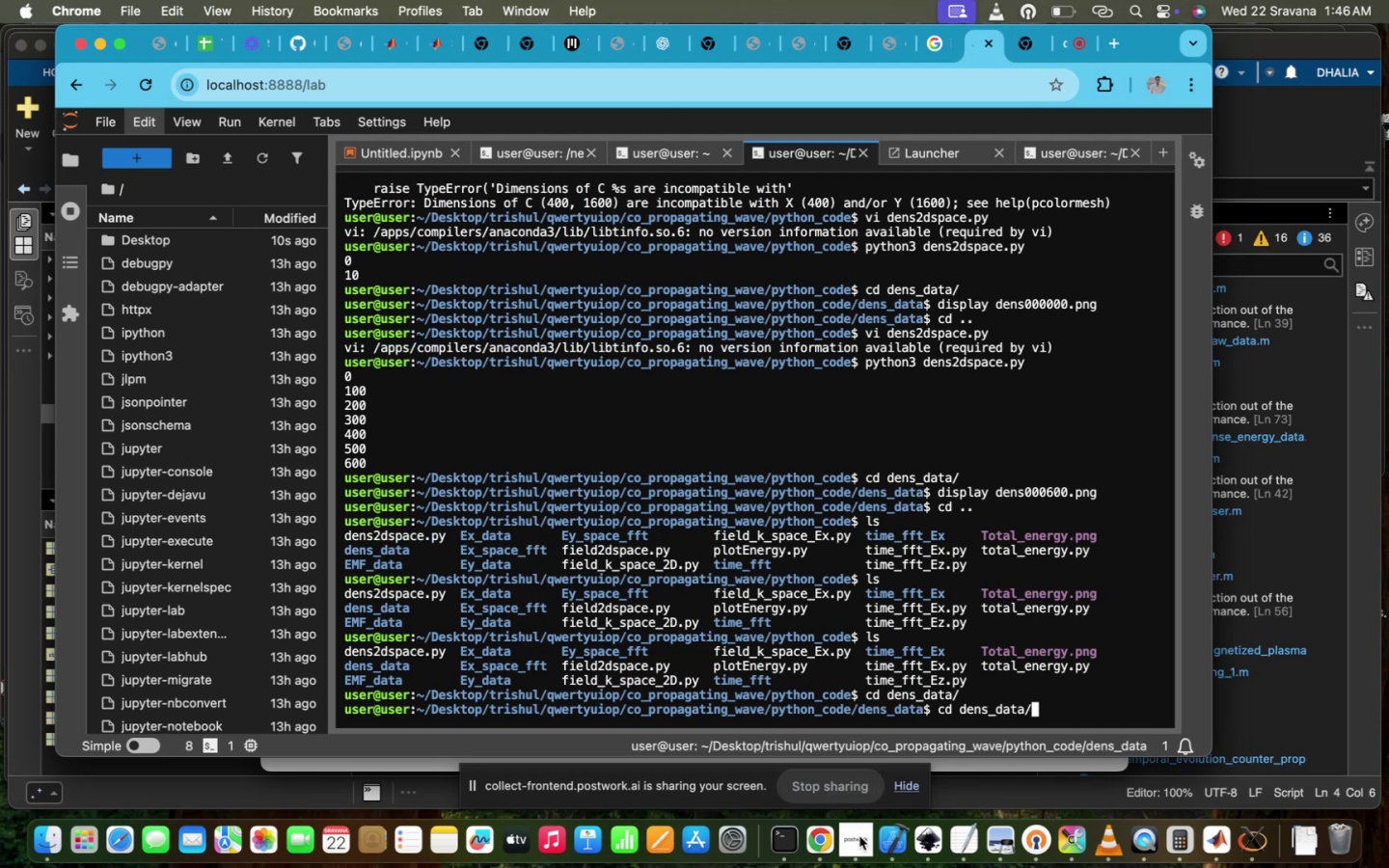 
key(ArrowDown)
 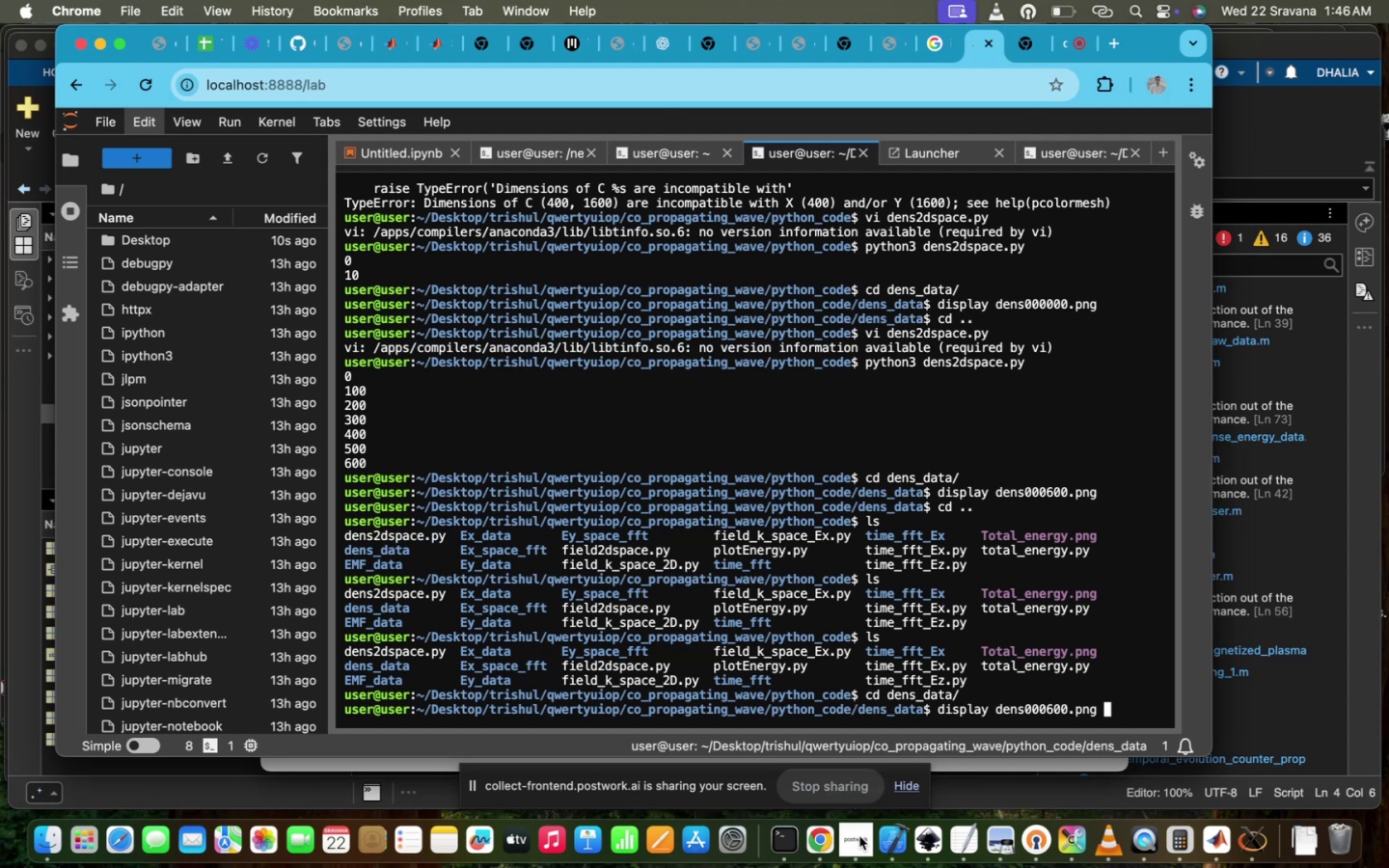 
hold_key(key=Enter, duration=0.45)
 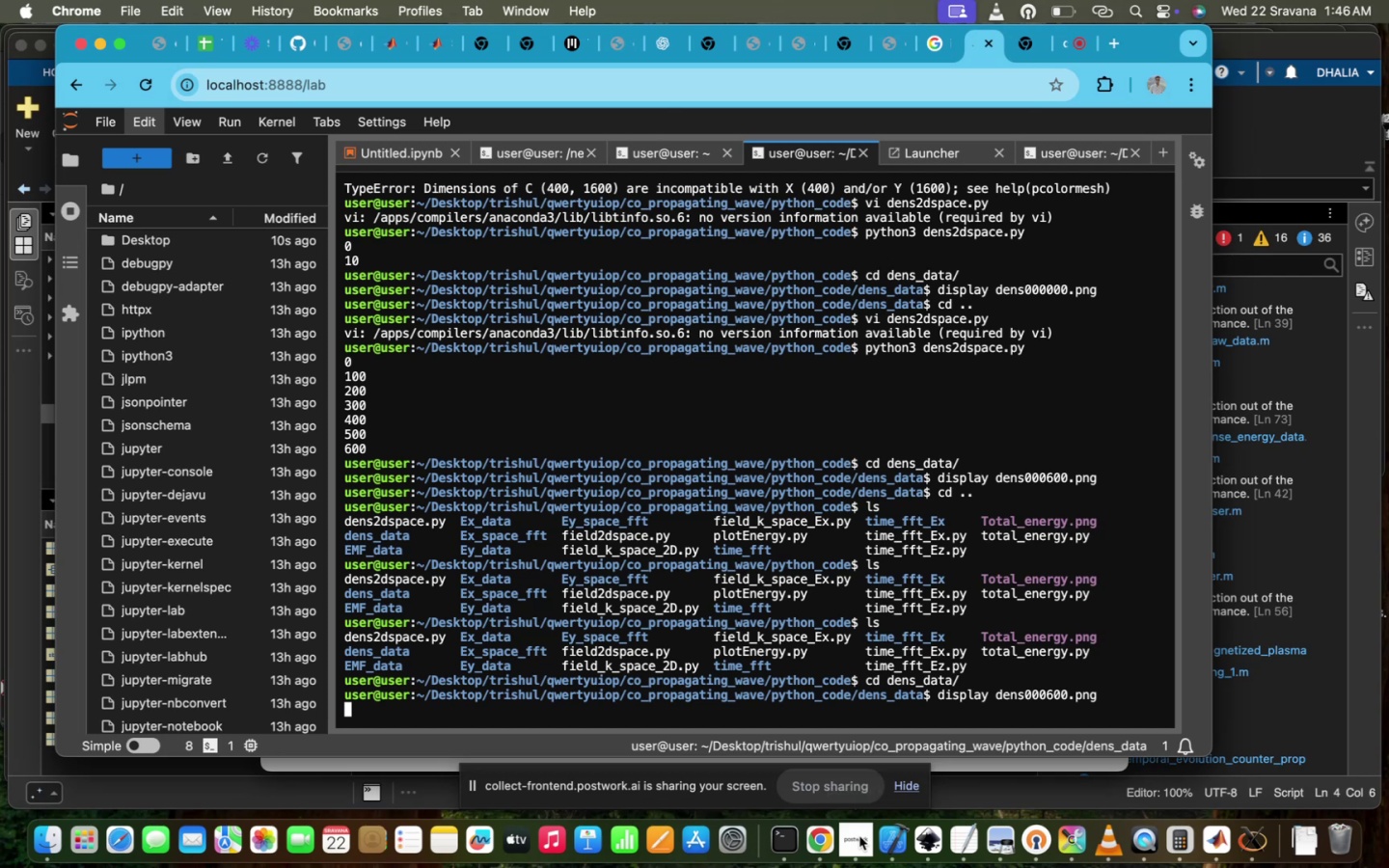 
wait(15.86)
 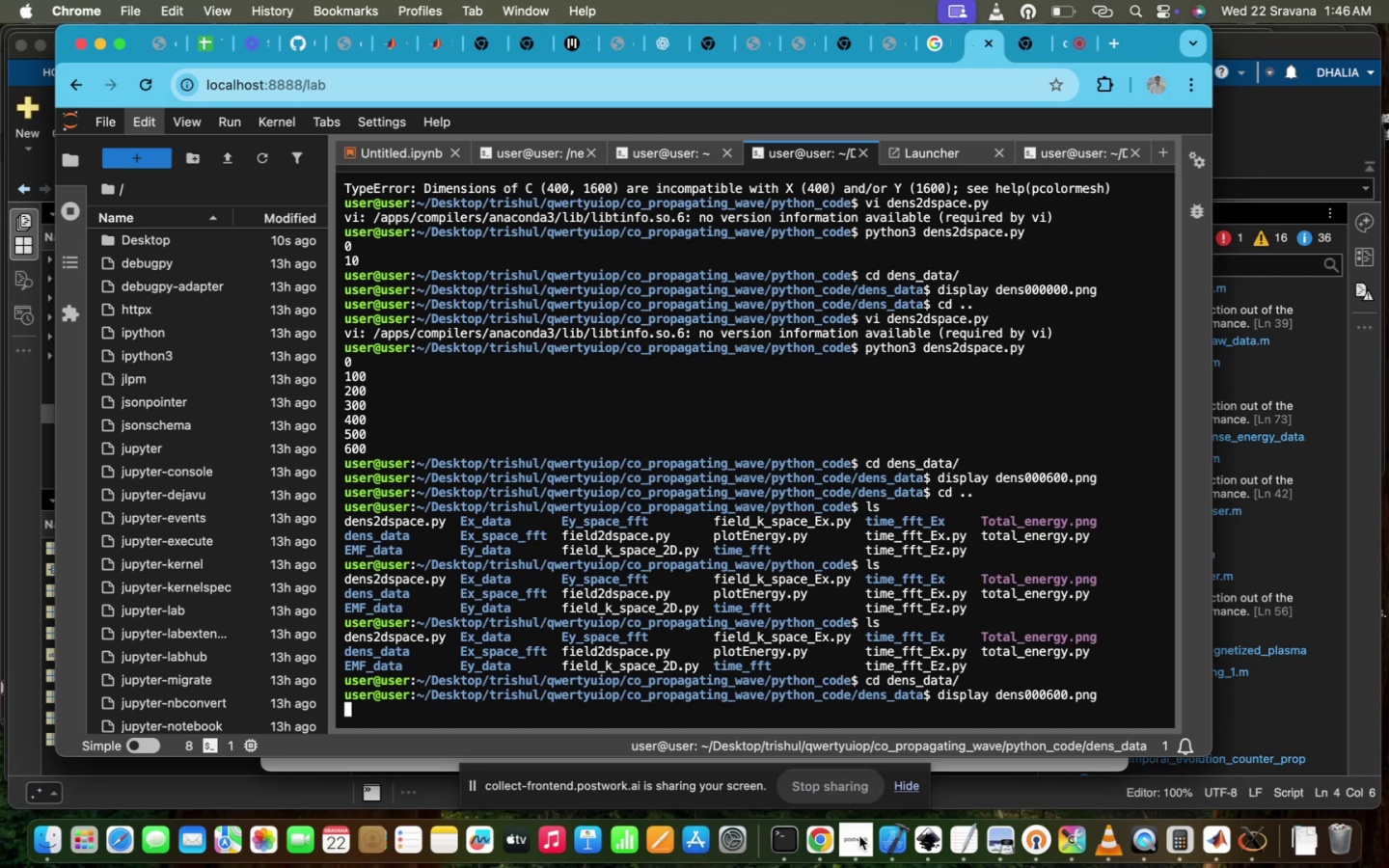 
key(S)
 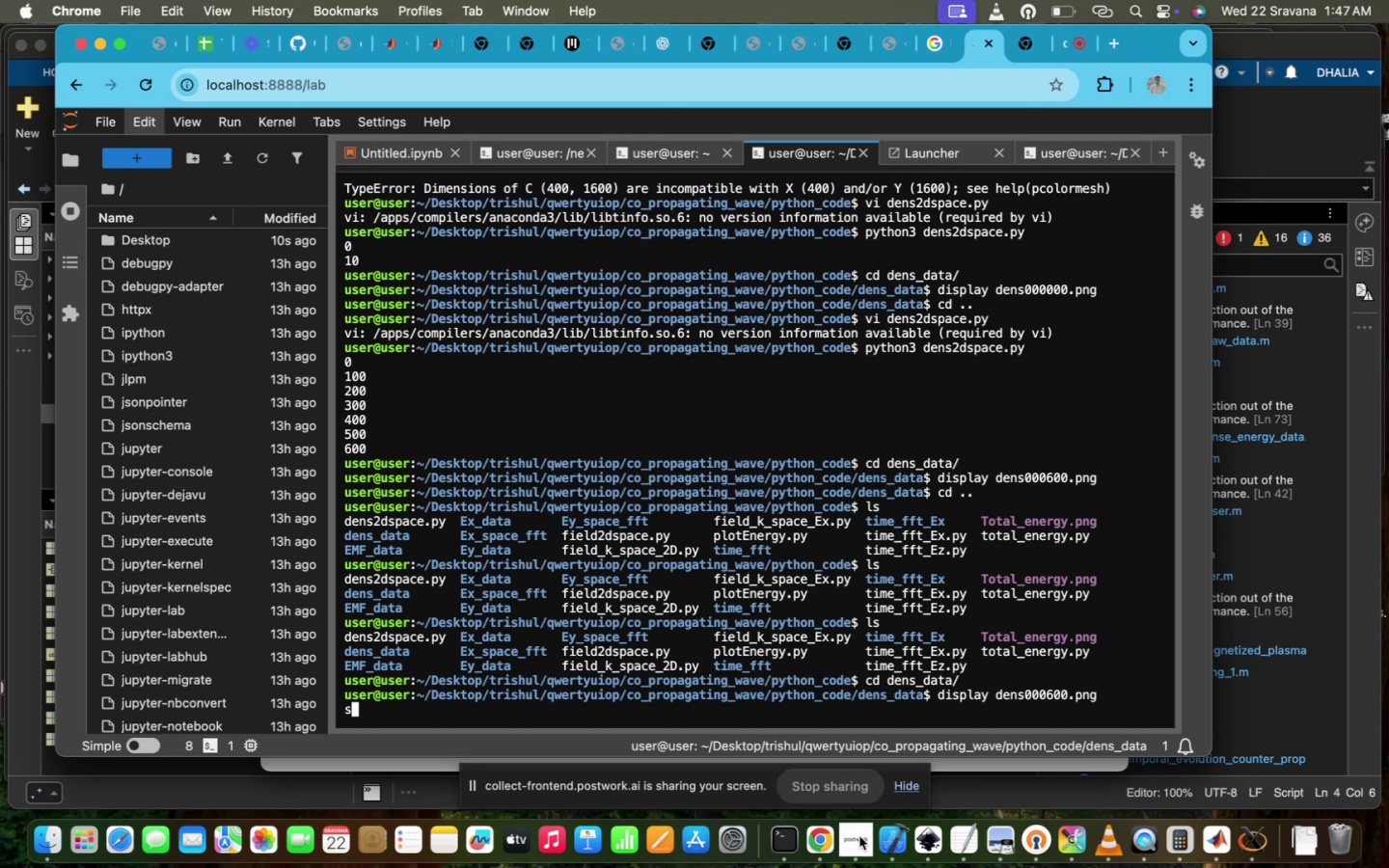 
key(Backspace)
 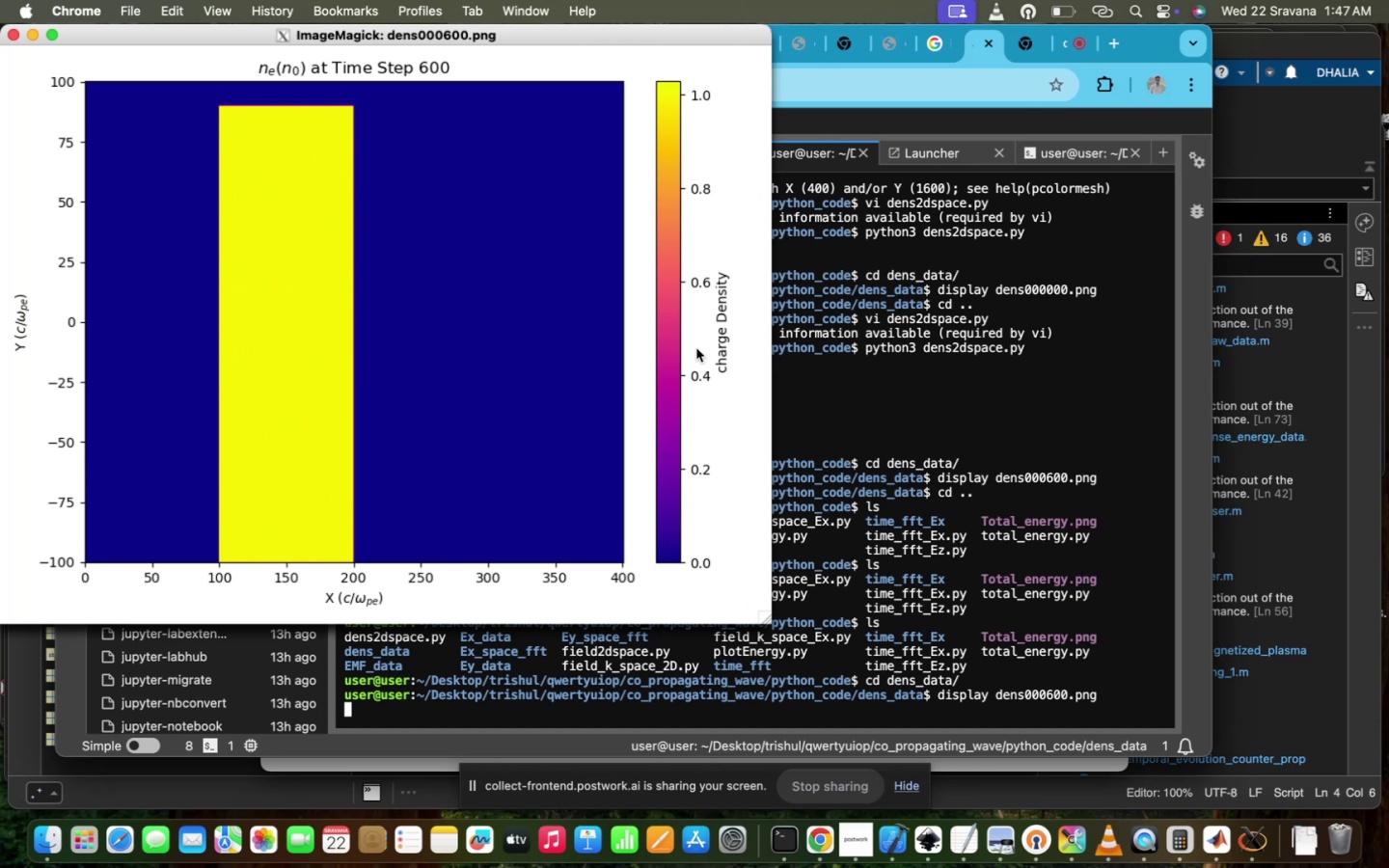 
wait(11.93)
 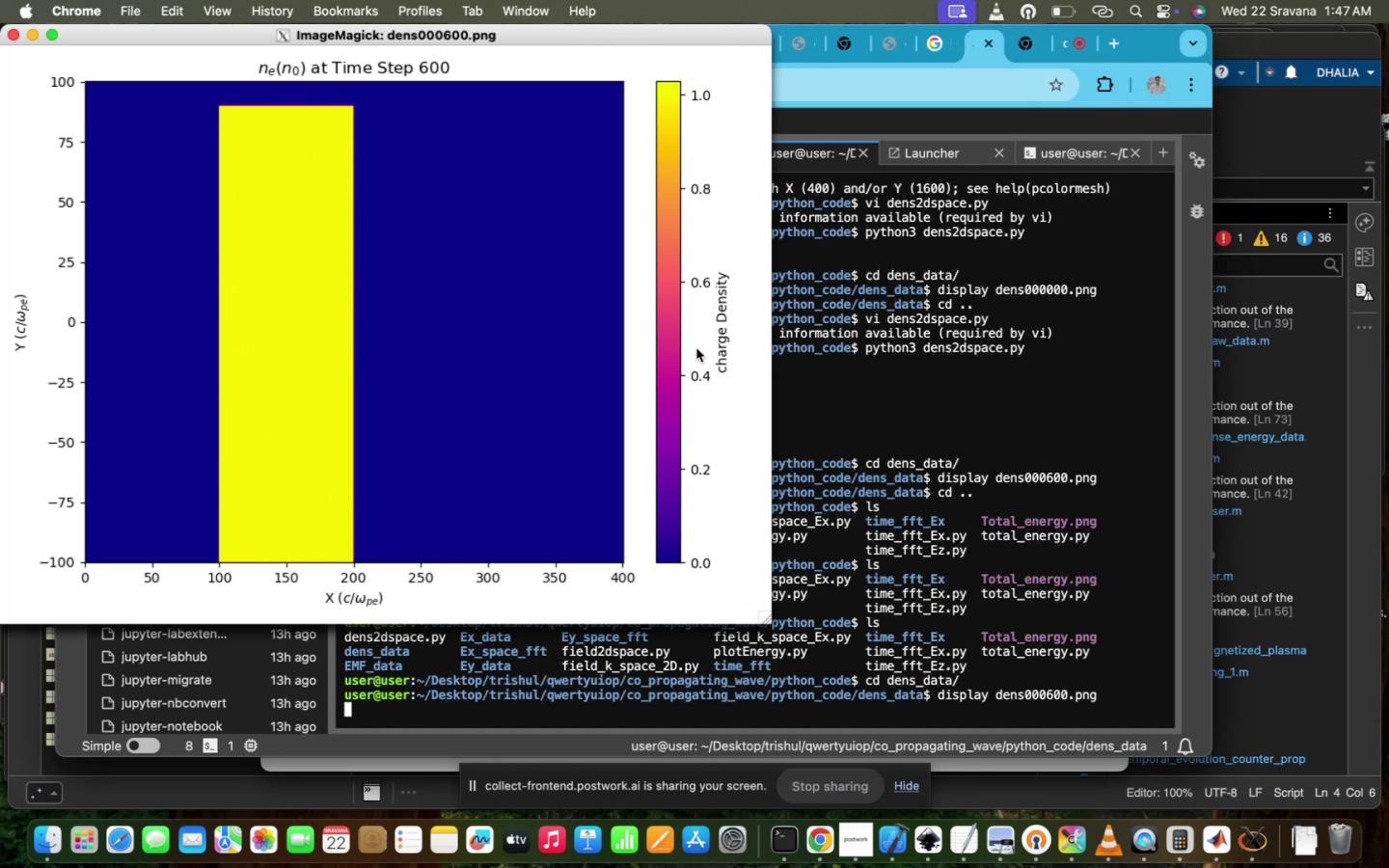 
left_click([245, 109])
 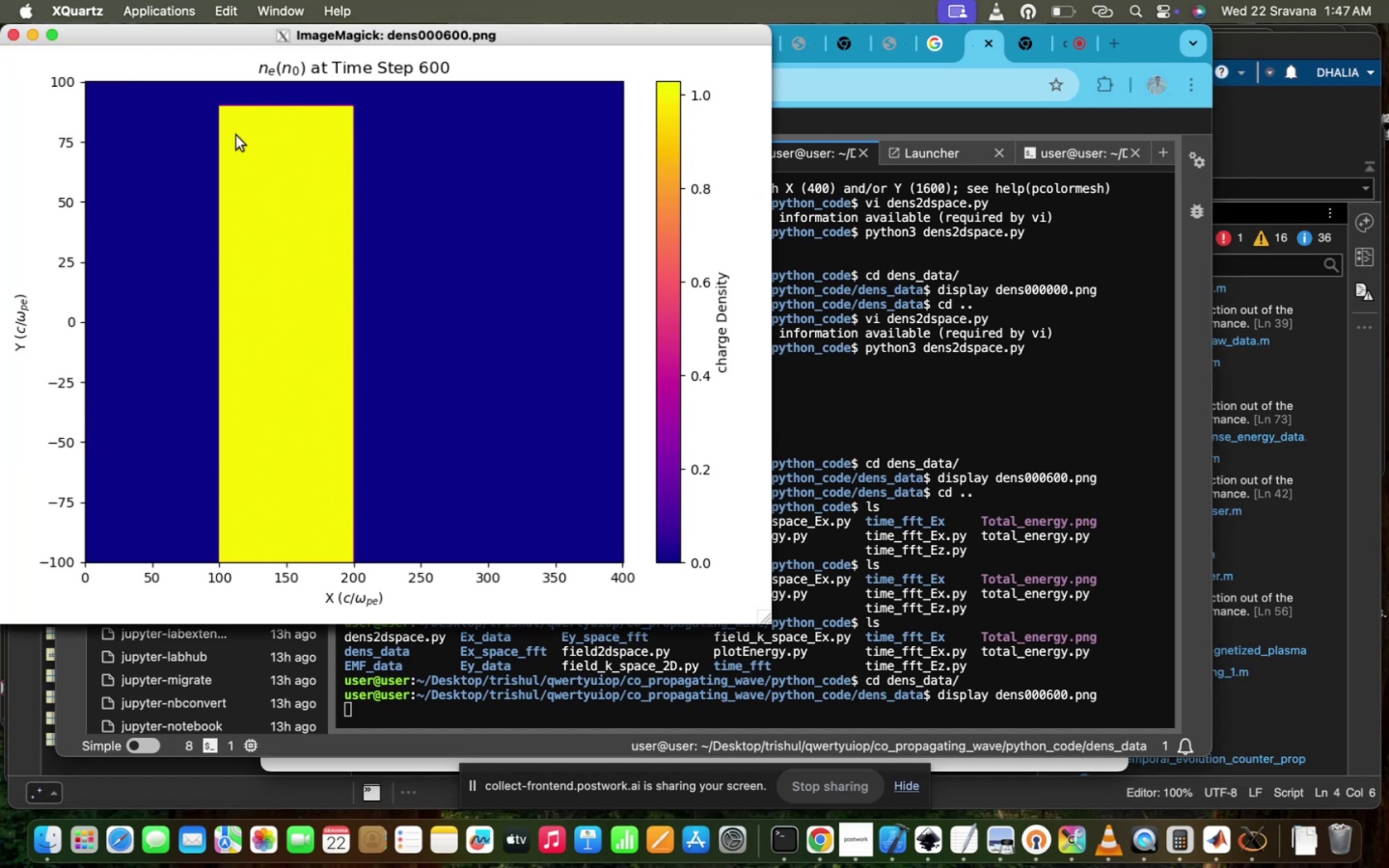 
left_click([237, 109])
 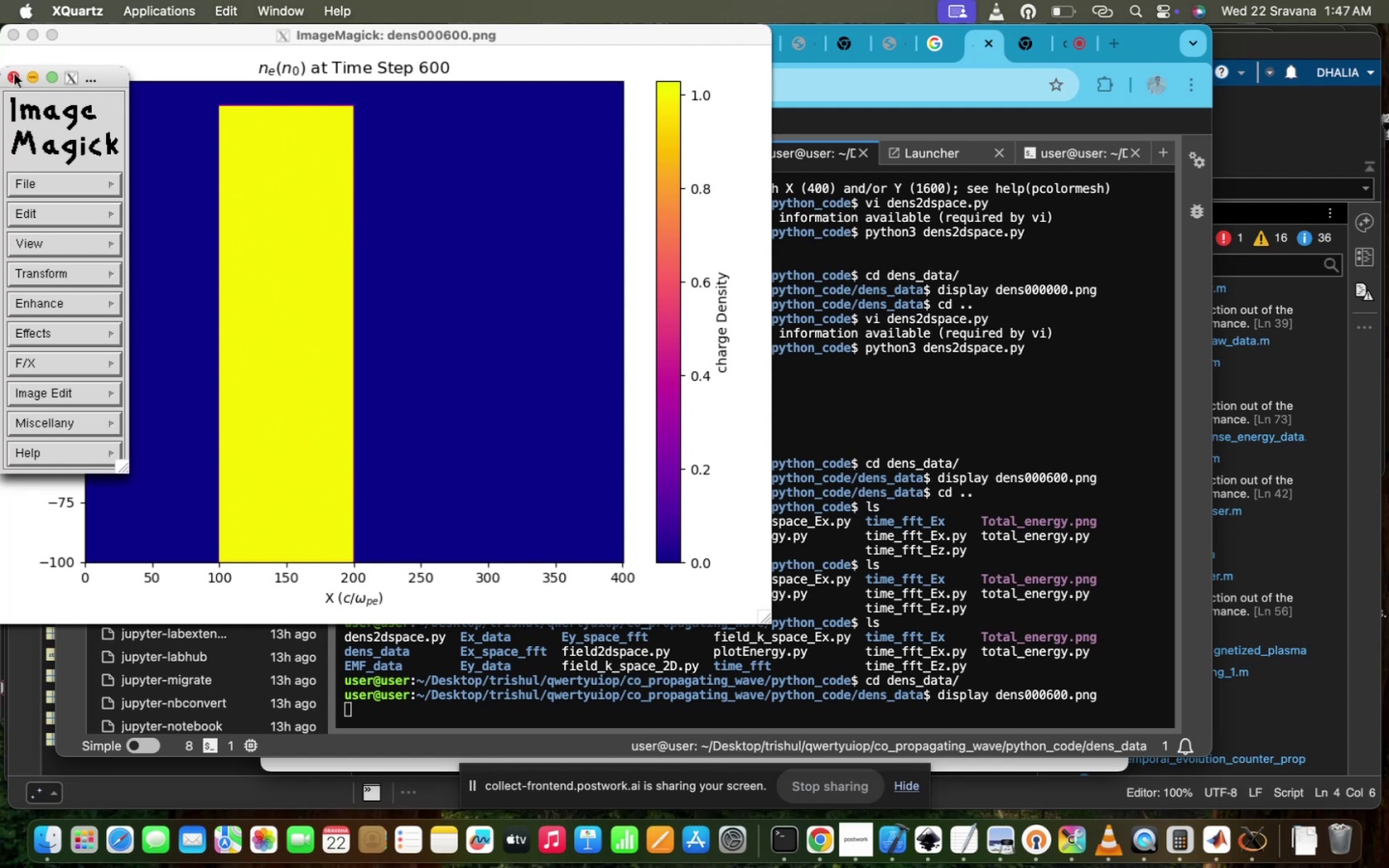 
left_click([14, 75])
 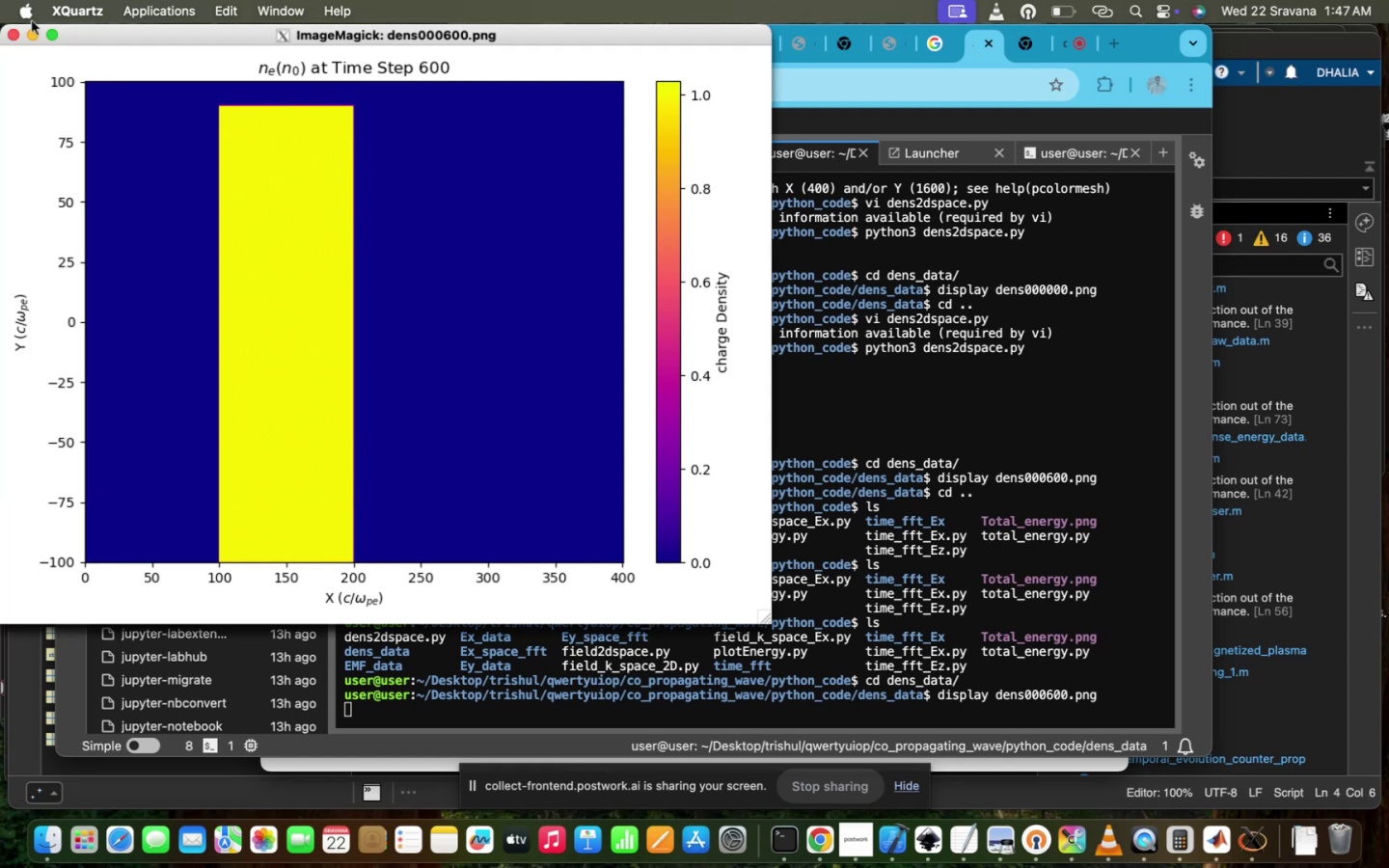 
wait(7.47)
 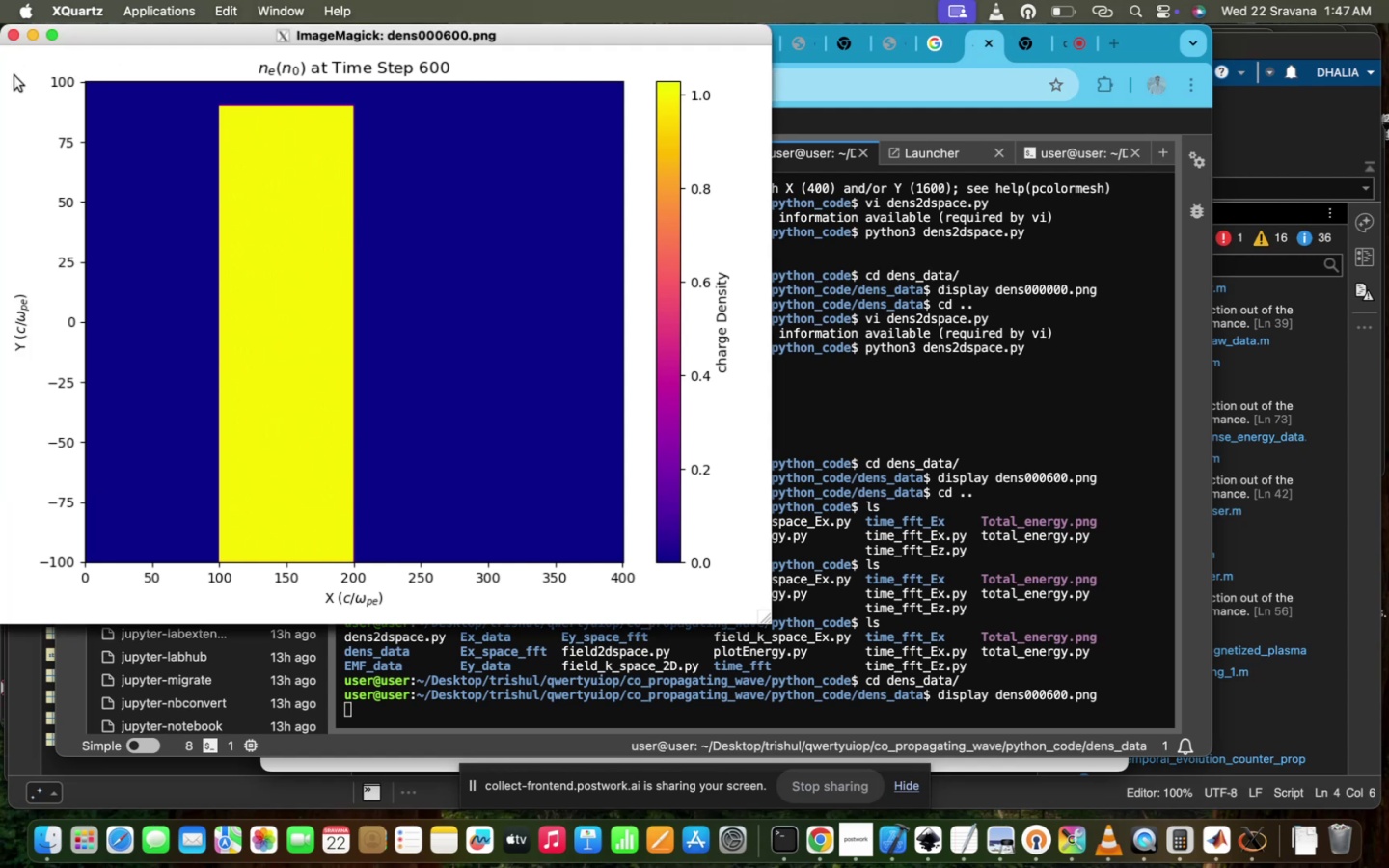 
left_click([676, 589])
 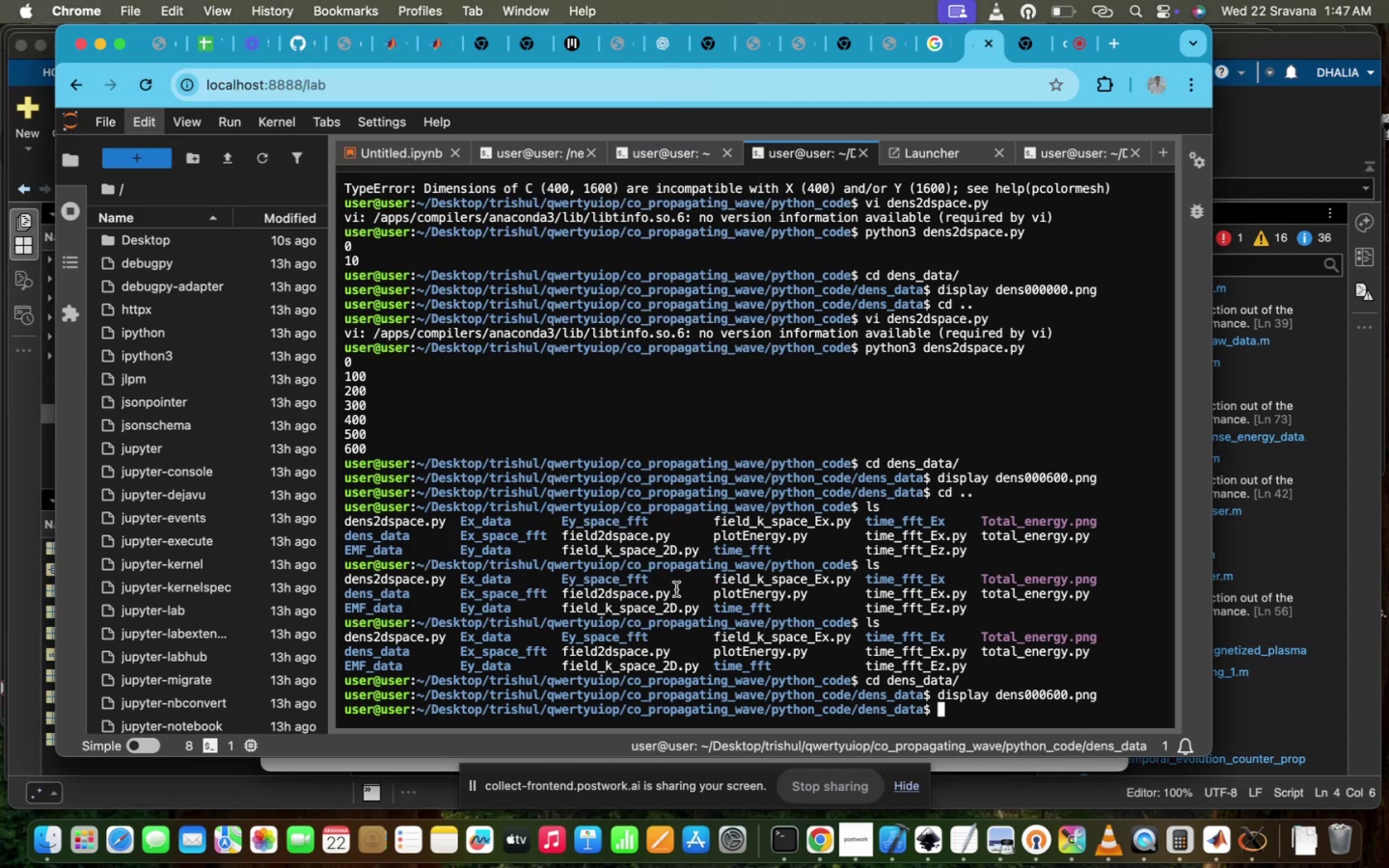 
type(cd ../)
 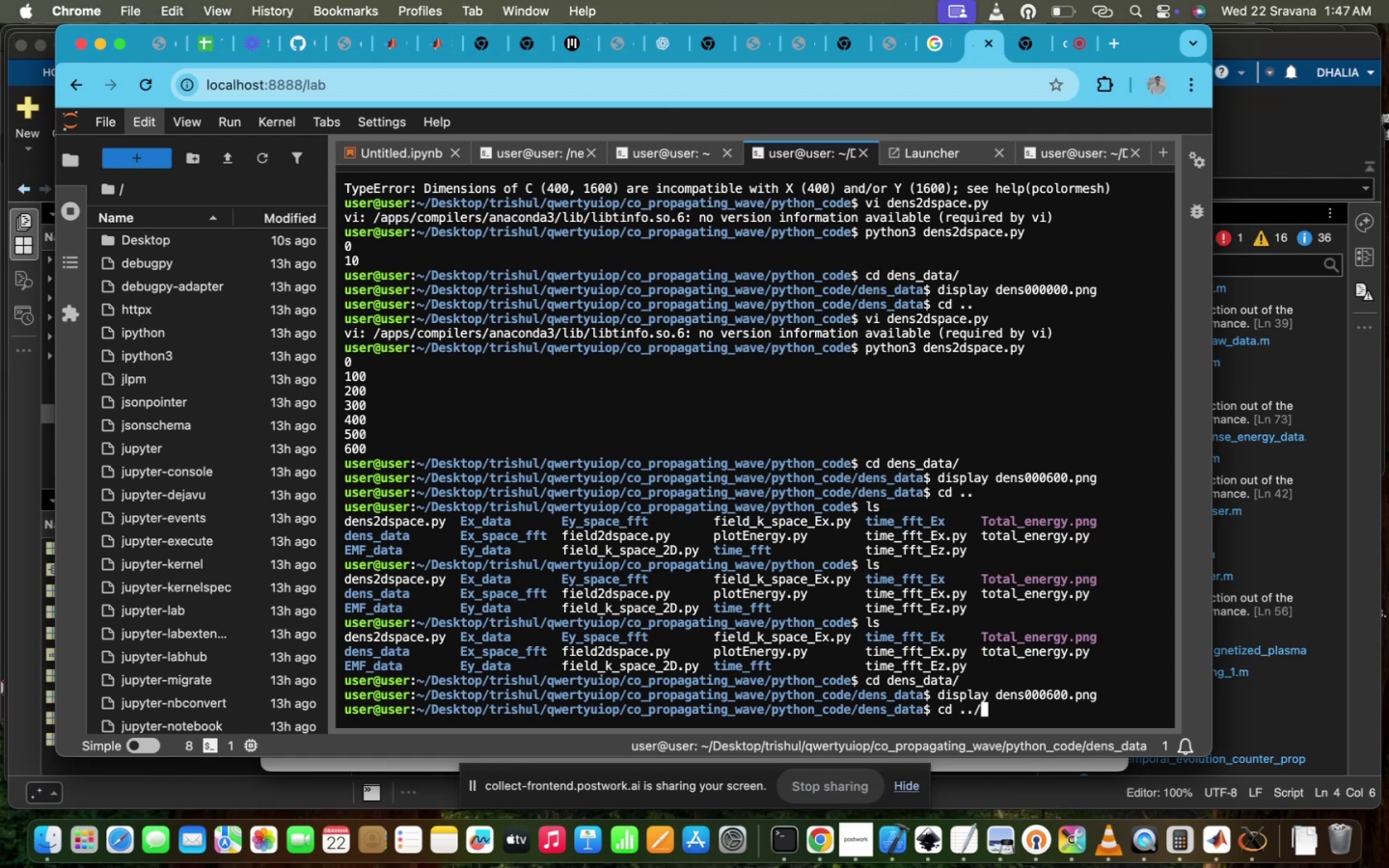 
key(Enter)
 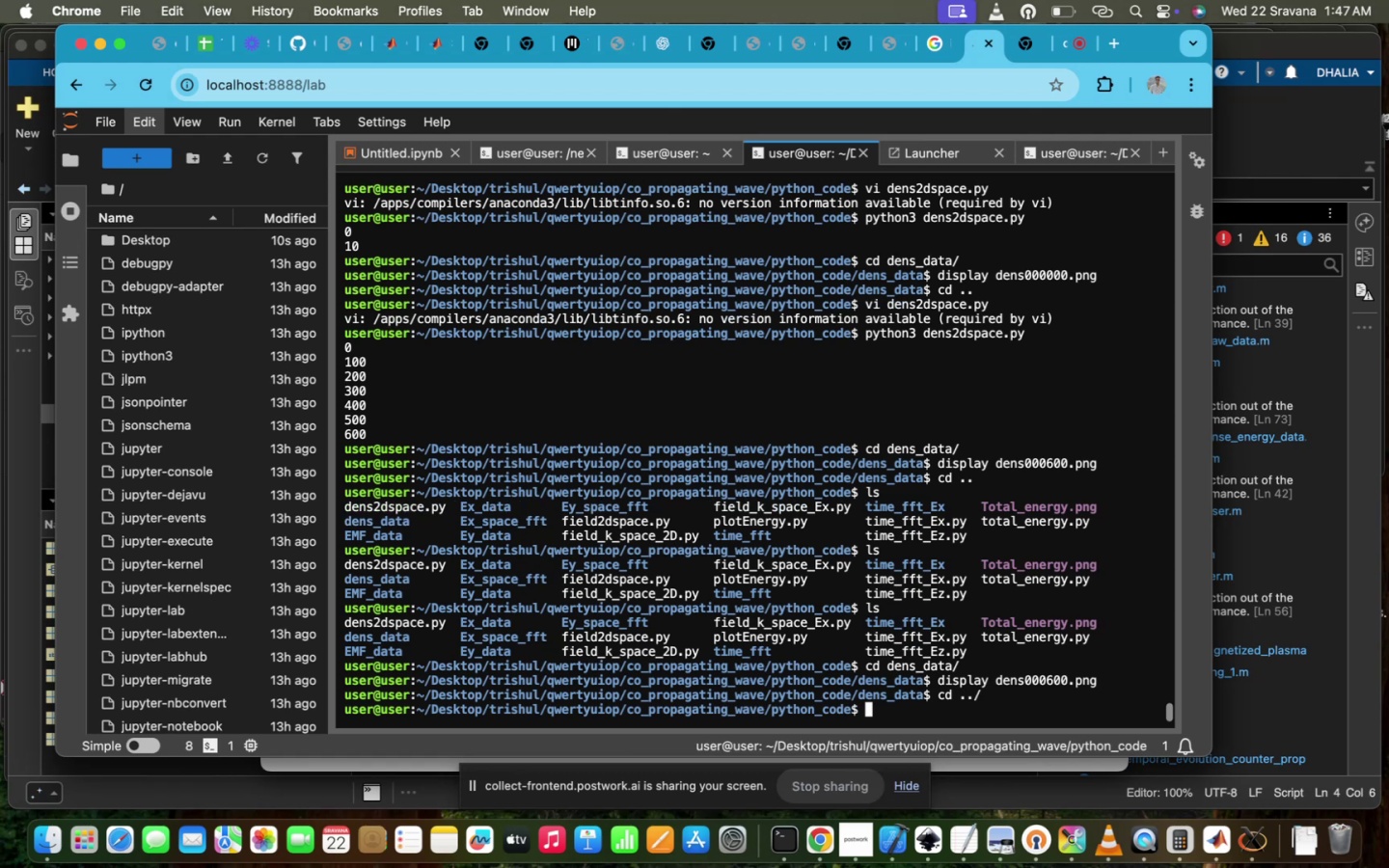 
type(cd ..)
 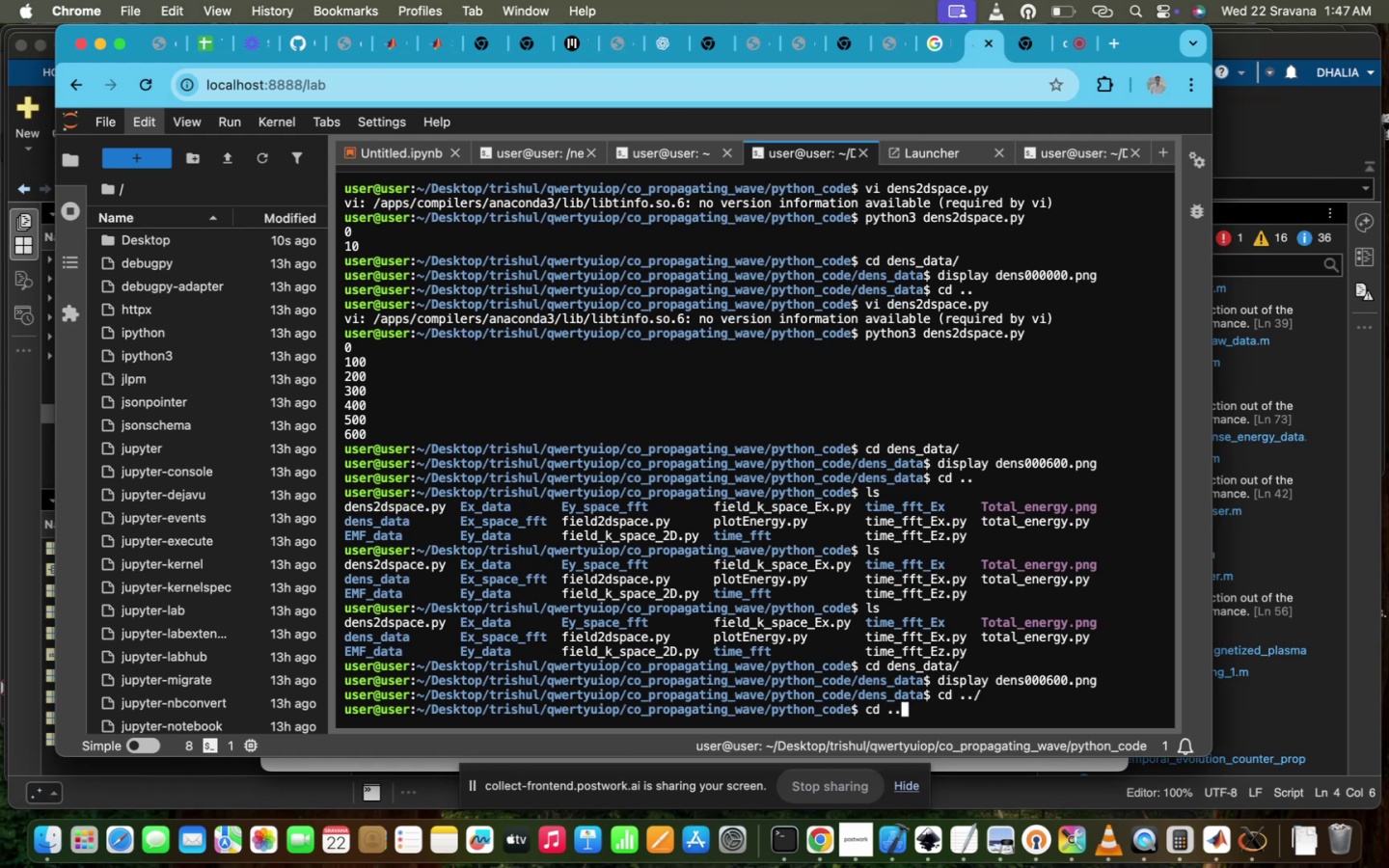 
key(Enter)
 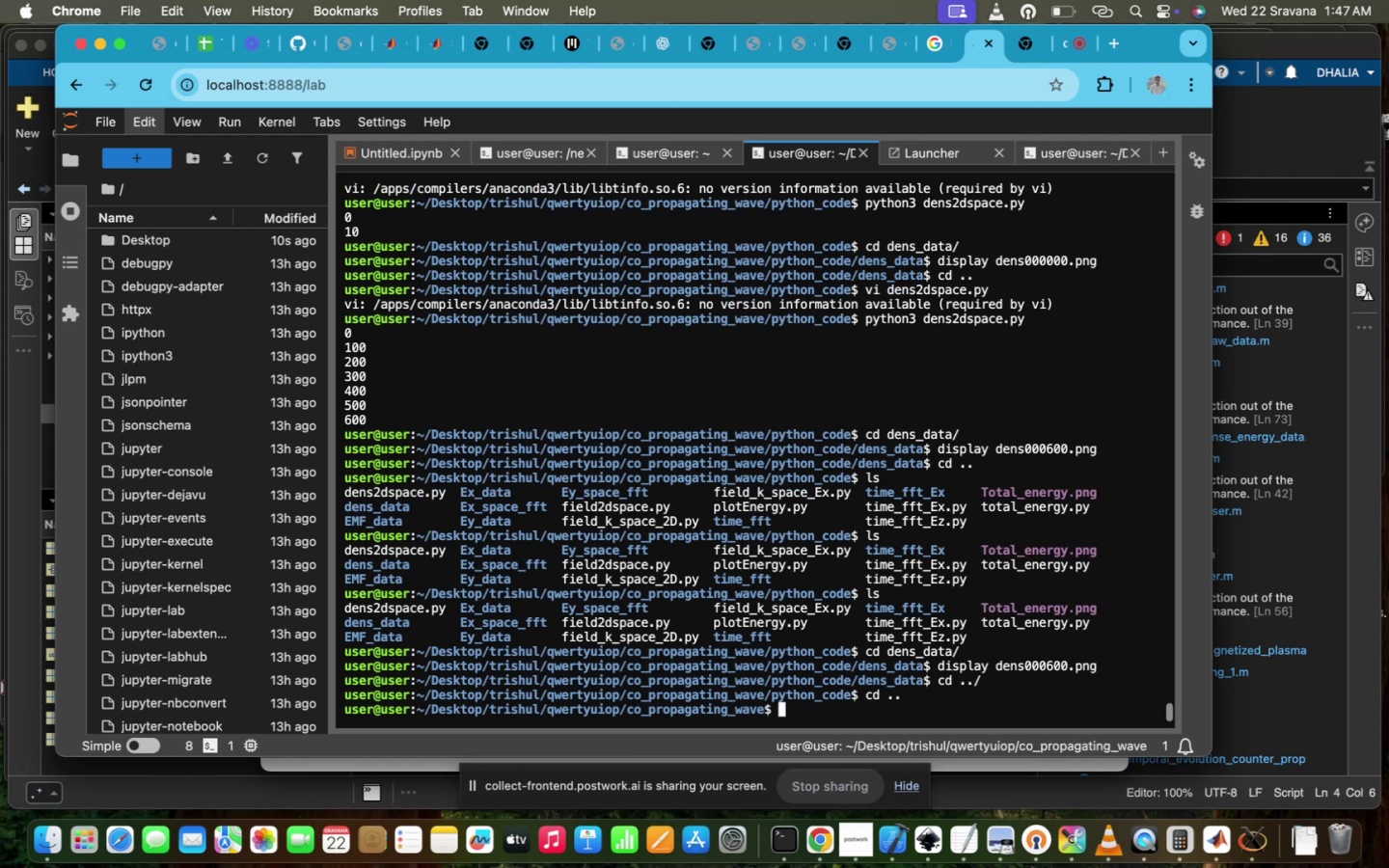 
type(cd)
key(Backspace)
key(Backspace)
key(Backspace)
type(ls)
 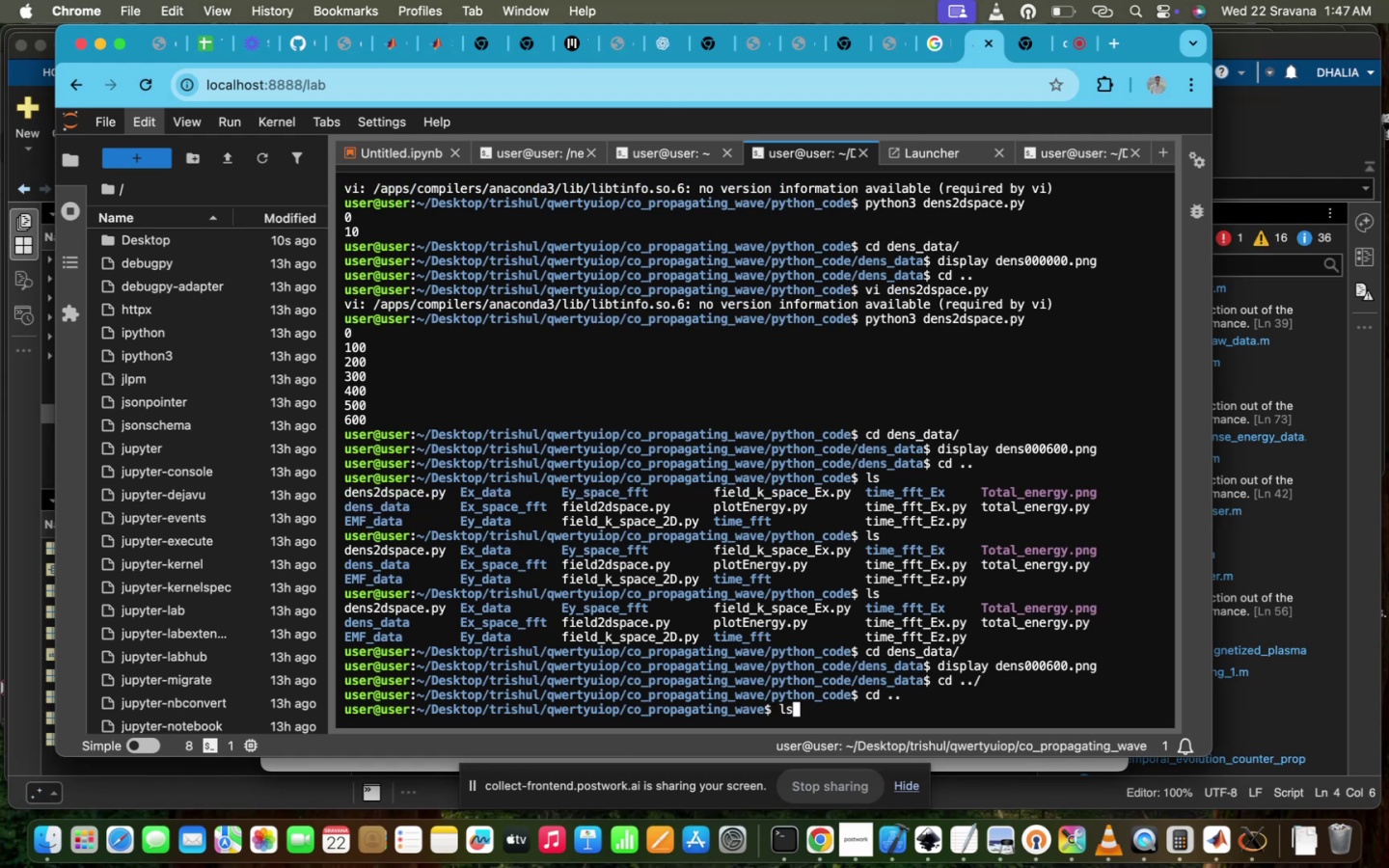 
key(Enter)
 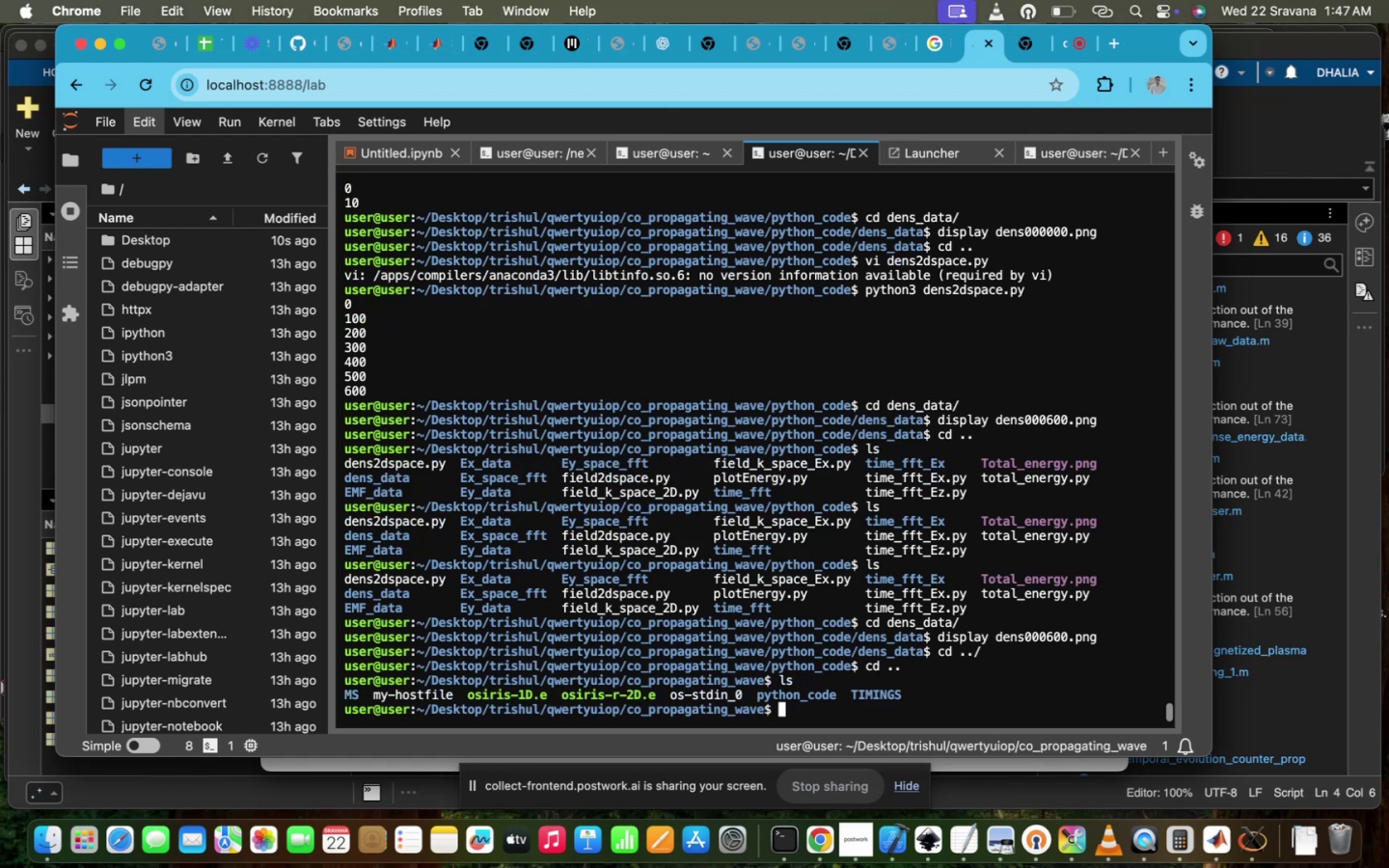 
type(vi o)
 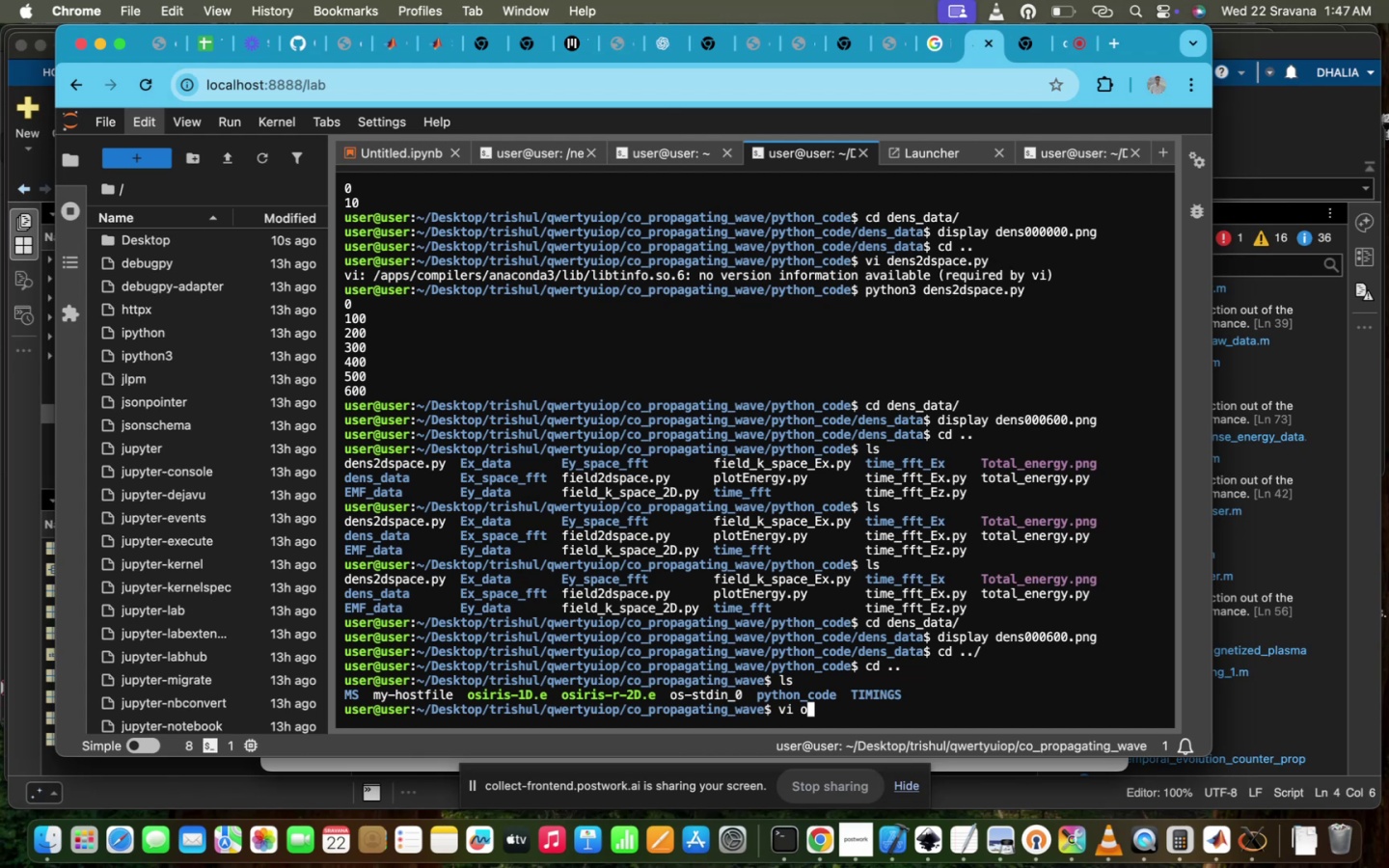 
key(S)
 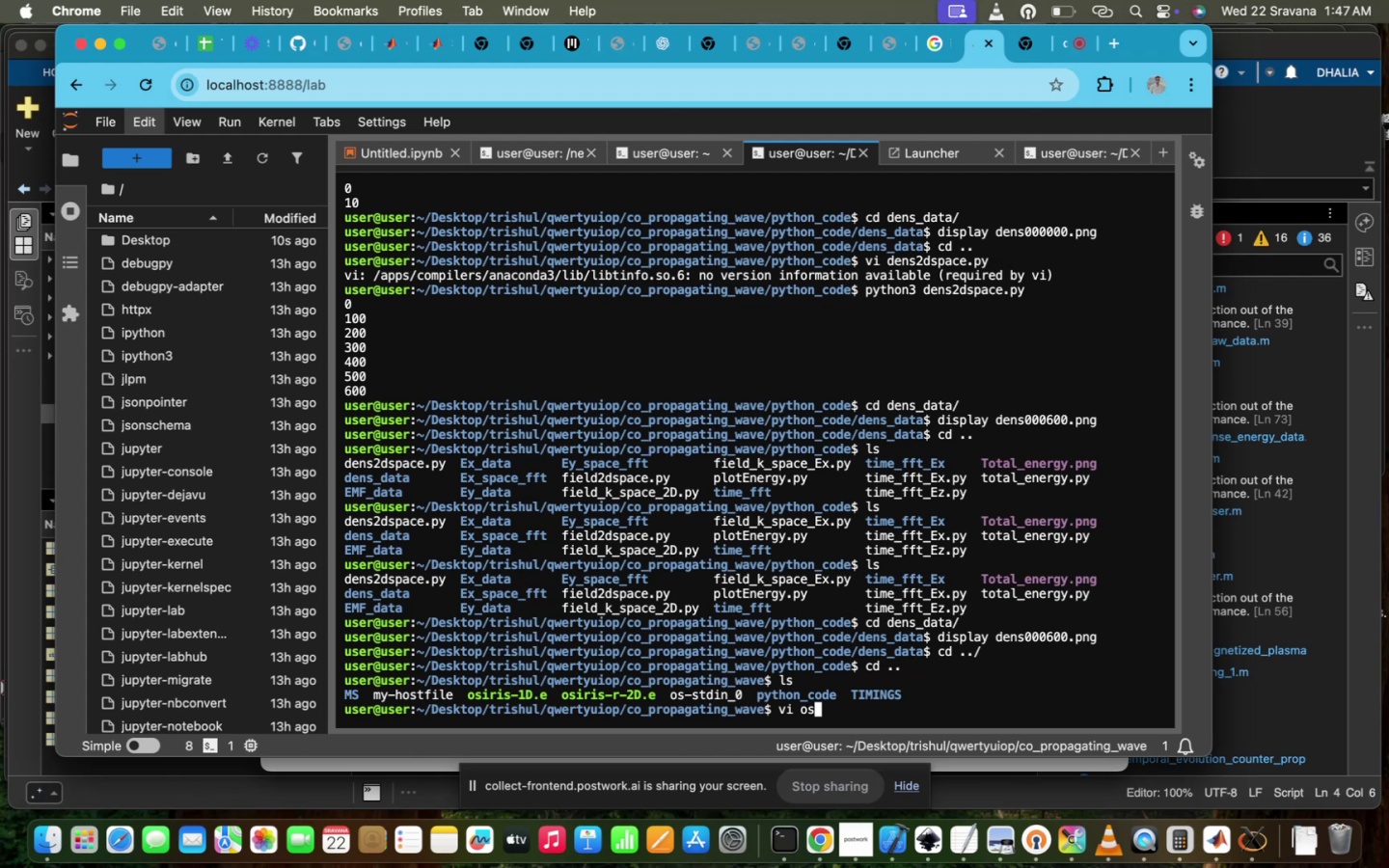 
key(Minus)
 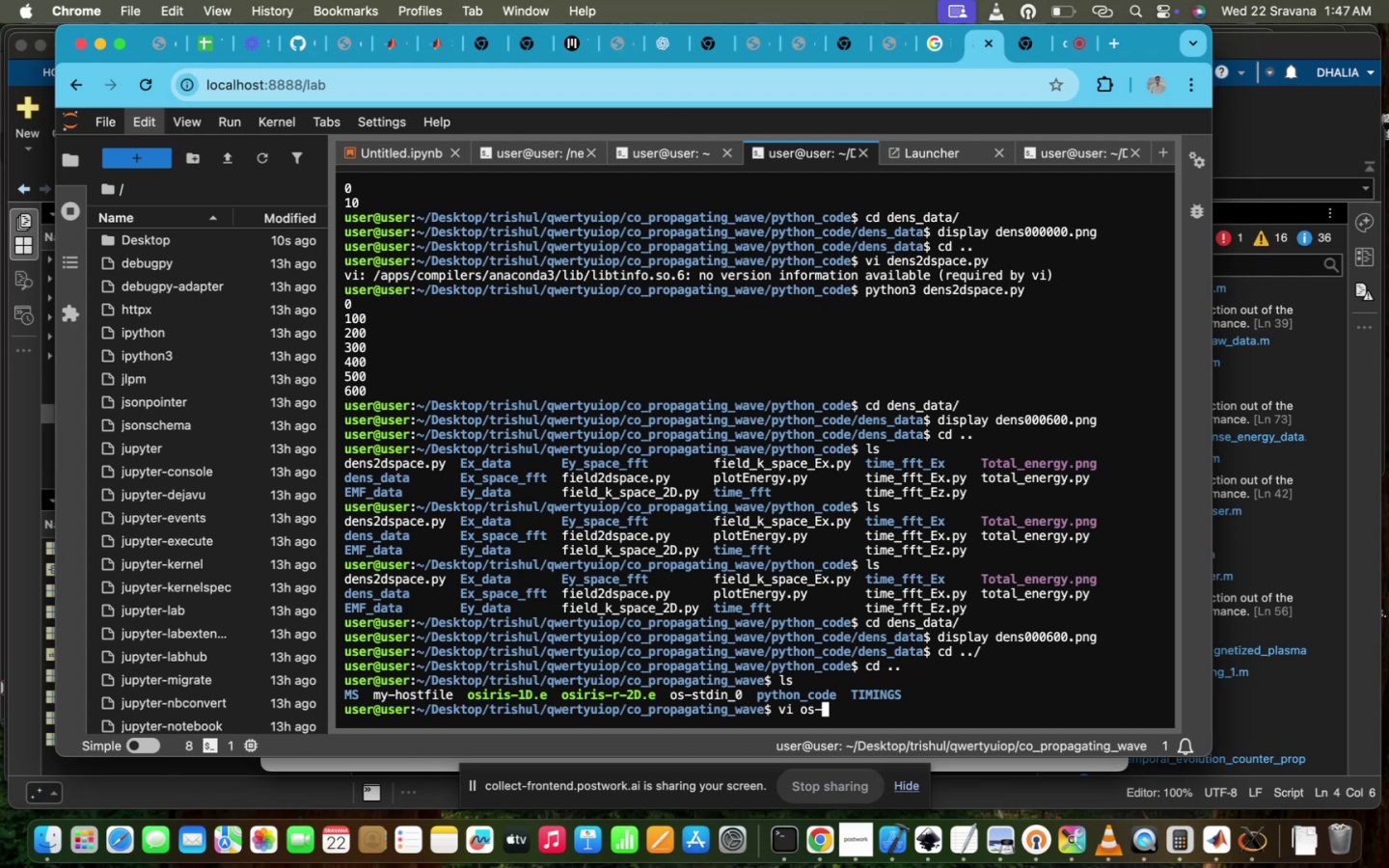 
key(Tab)
 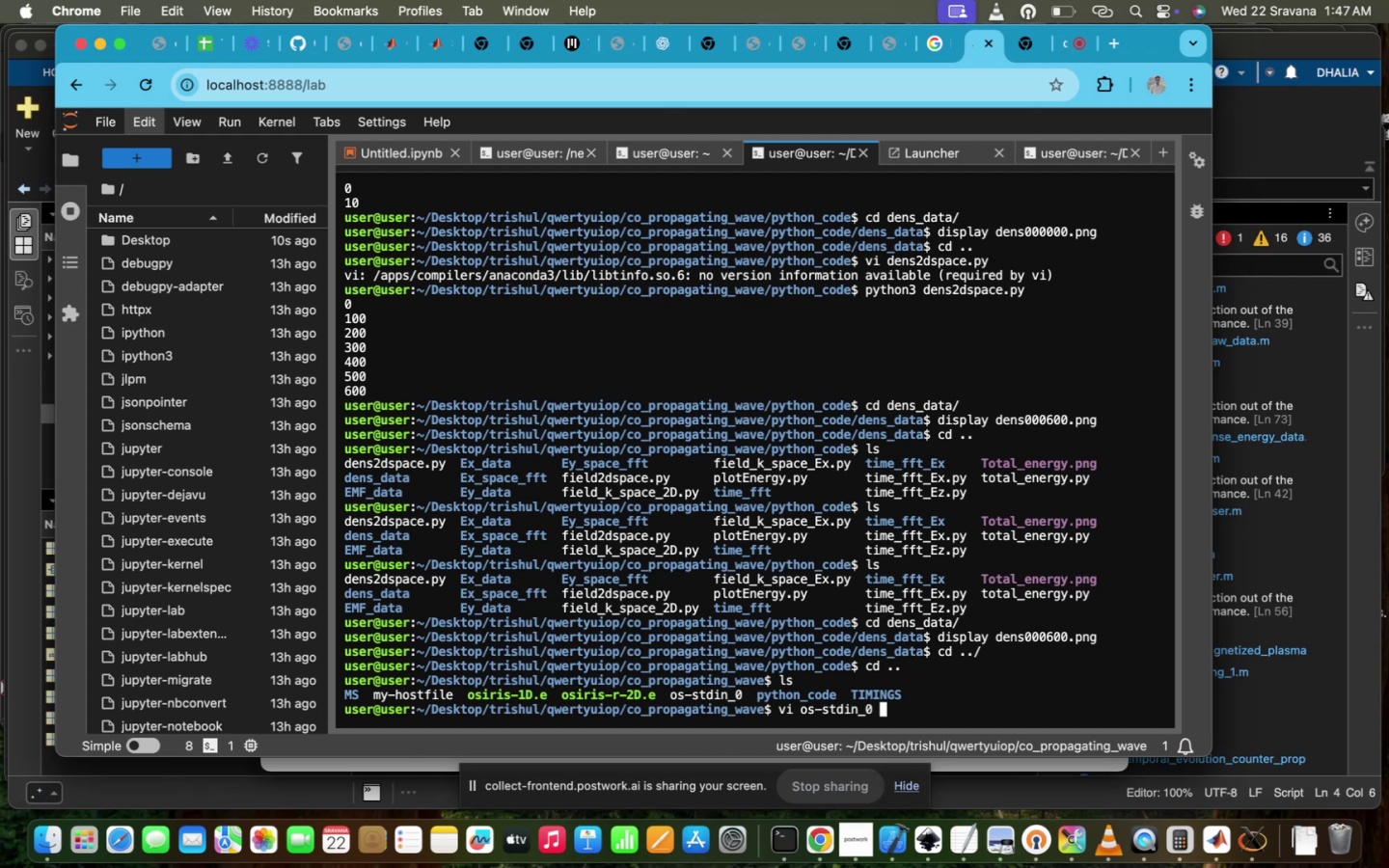 
key(Enter)
 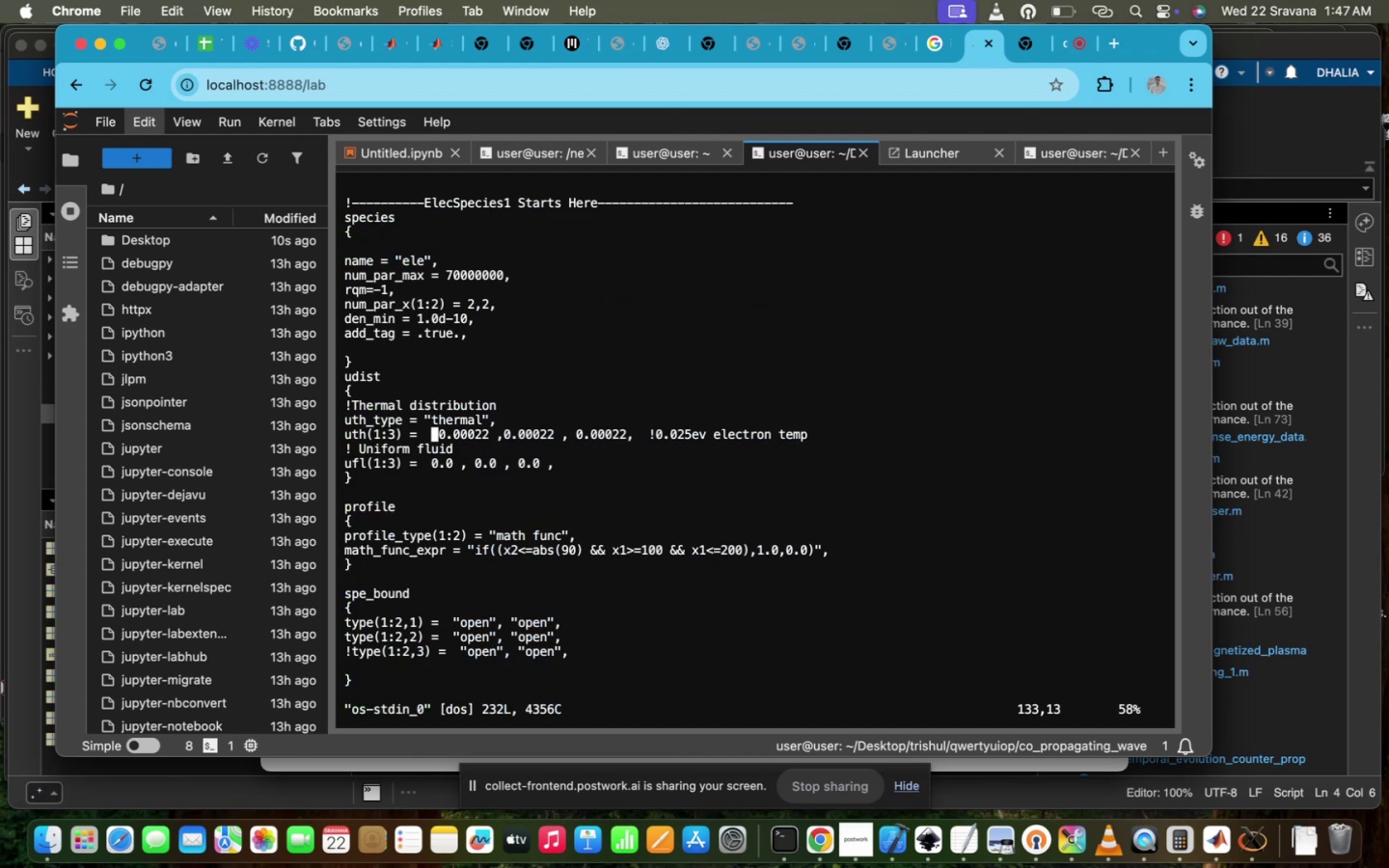 
scroll: coordinate [676, 589], scroll_direction: down, amount: 100.0
 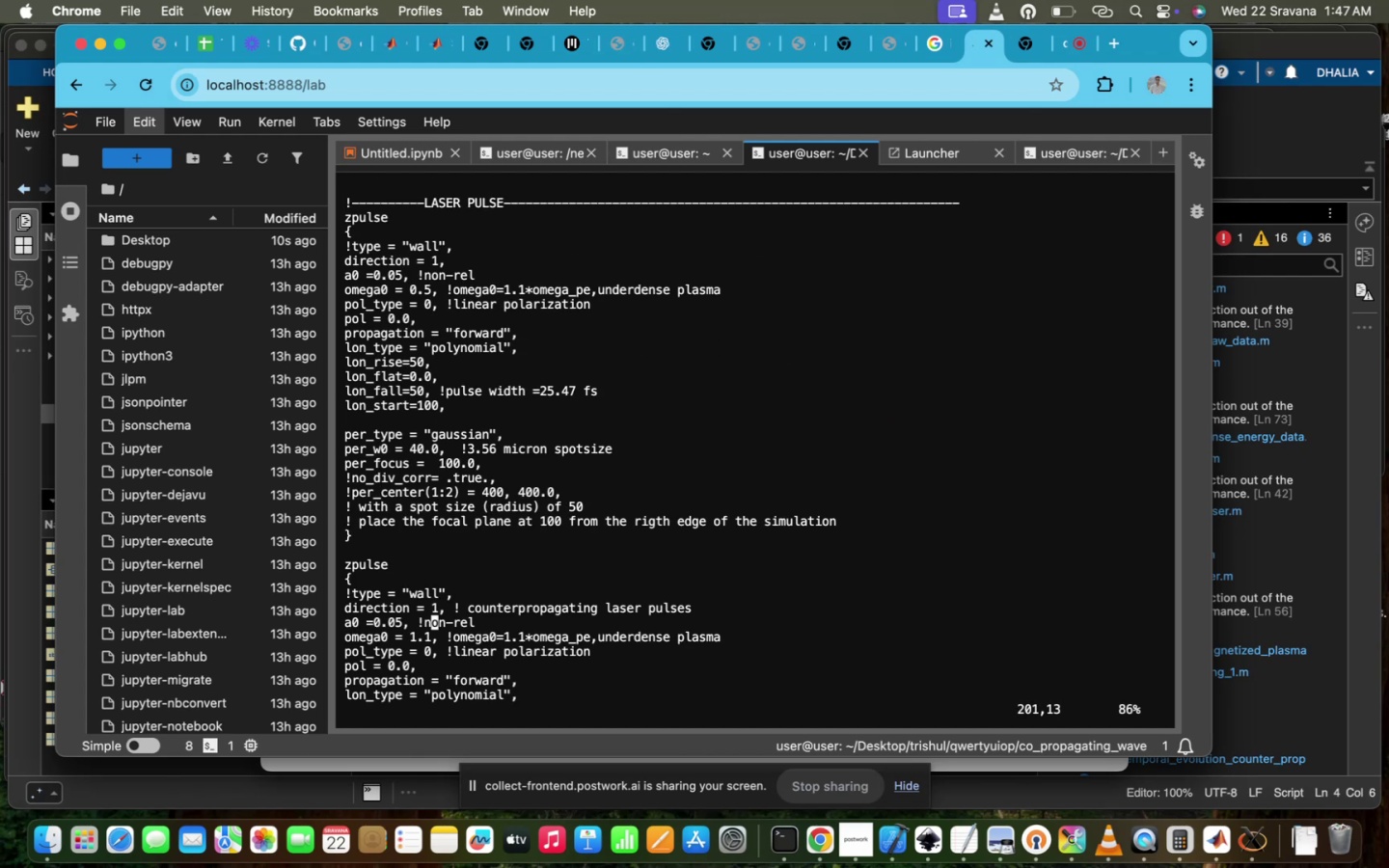 
scroll: coordinate [676, 589], scroll_direction: up, amount: 87.0
 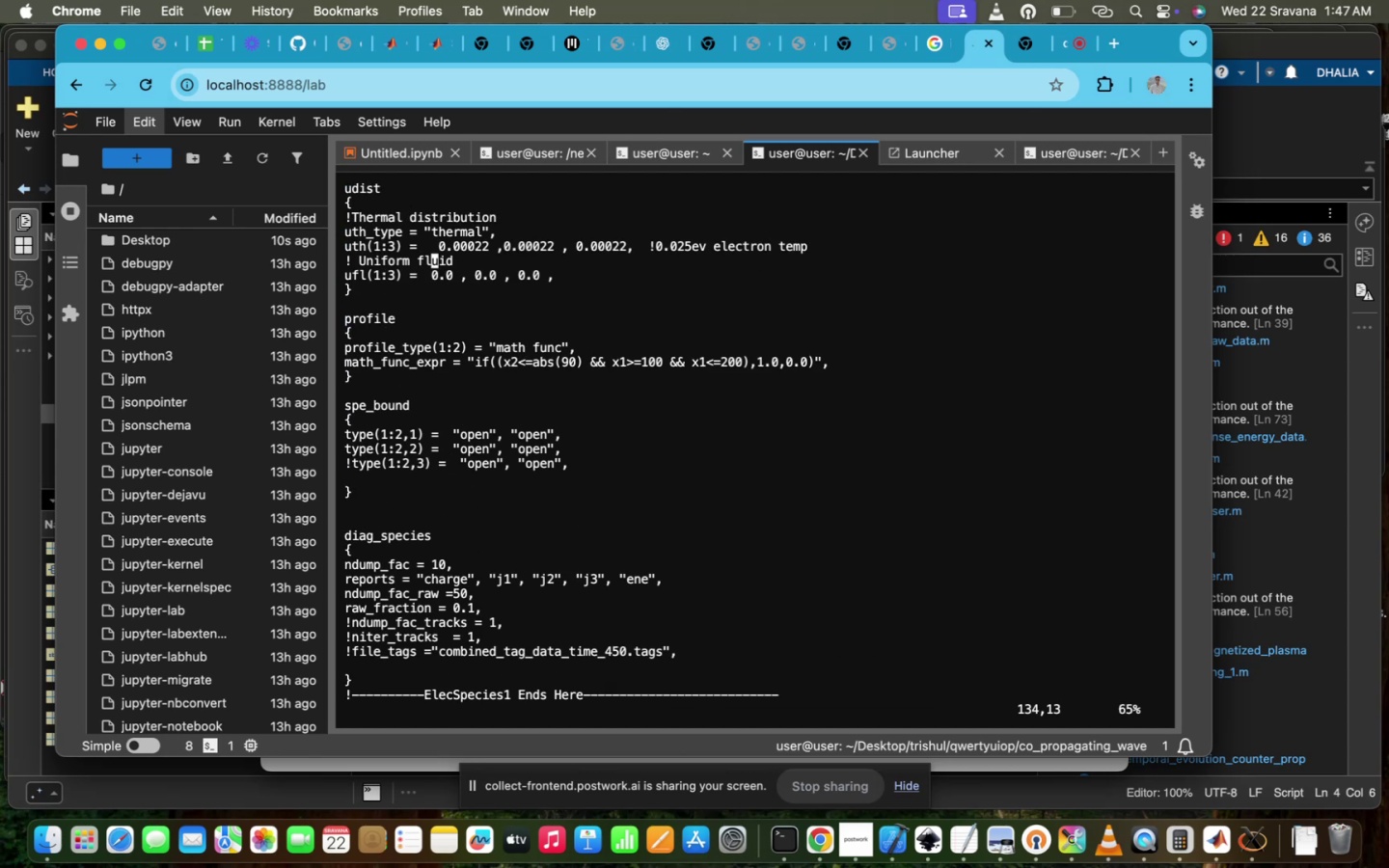 
scroll: coordinate [676, 589], scroll_direction: down, amount: 8.0
 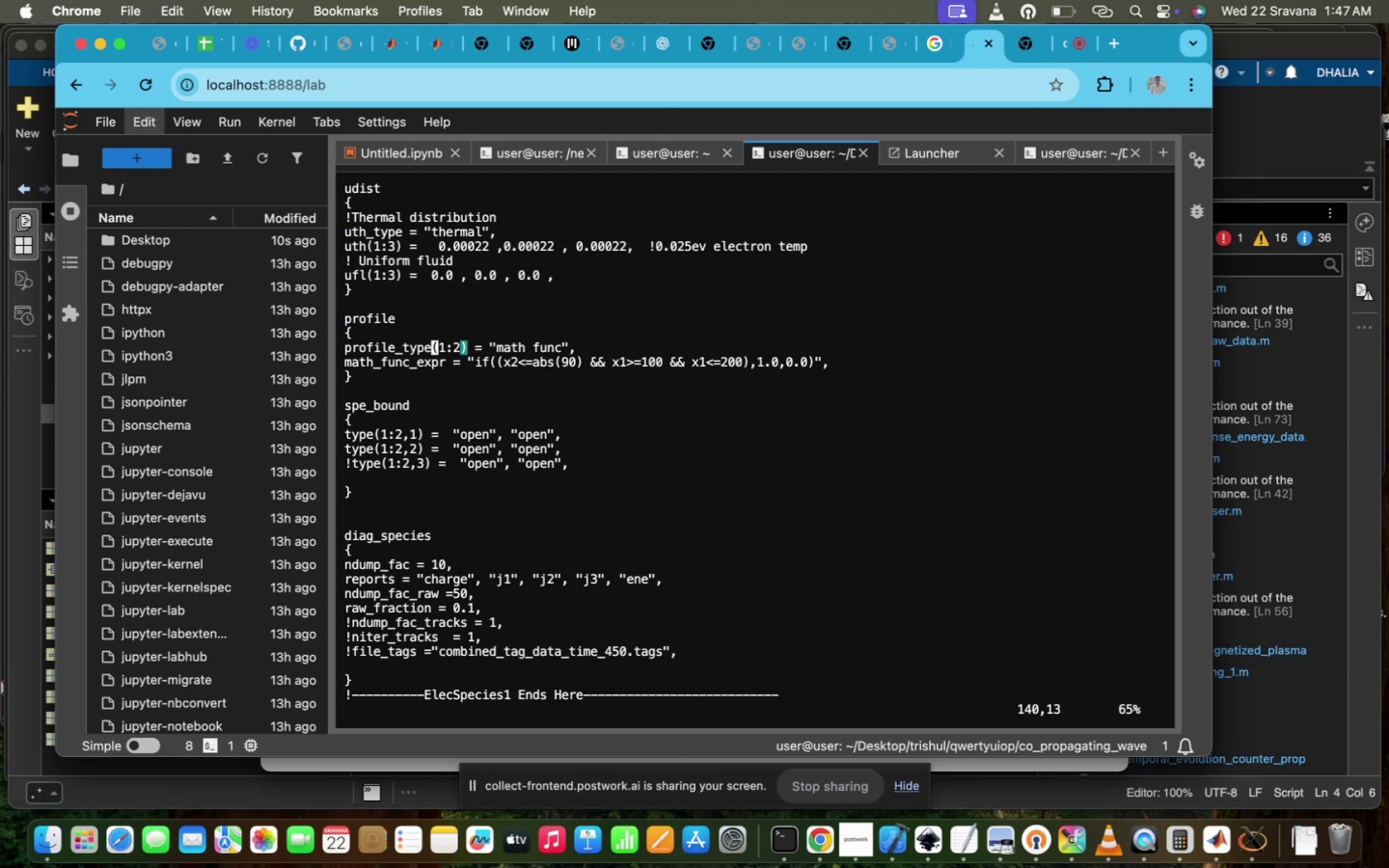 
hold_key(key=ArrowRight, duration=1.12)
 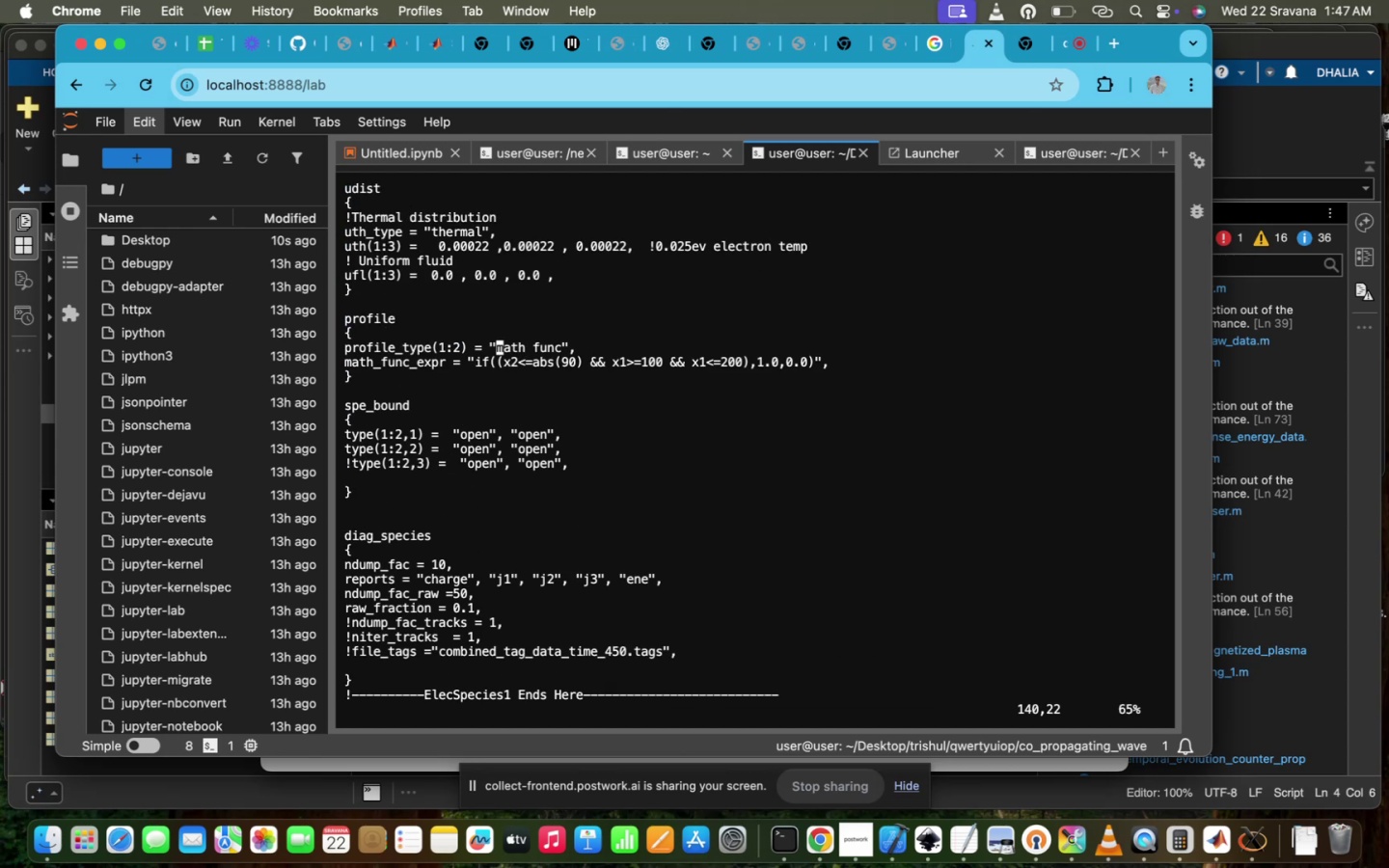 
key(ArrowDown)
 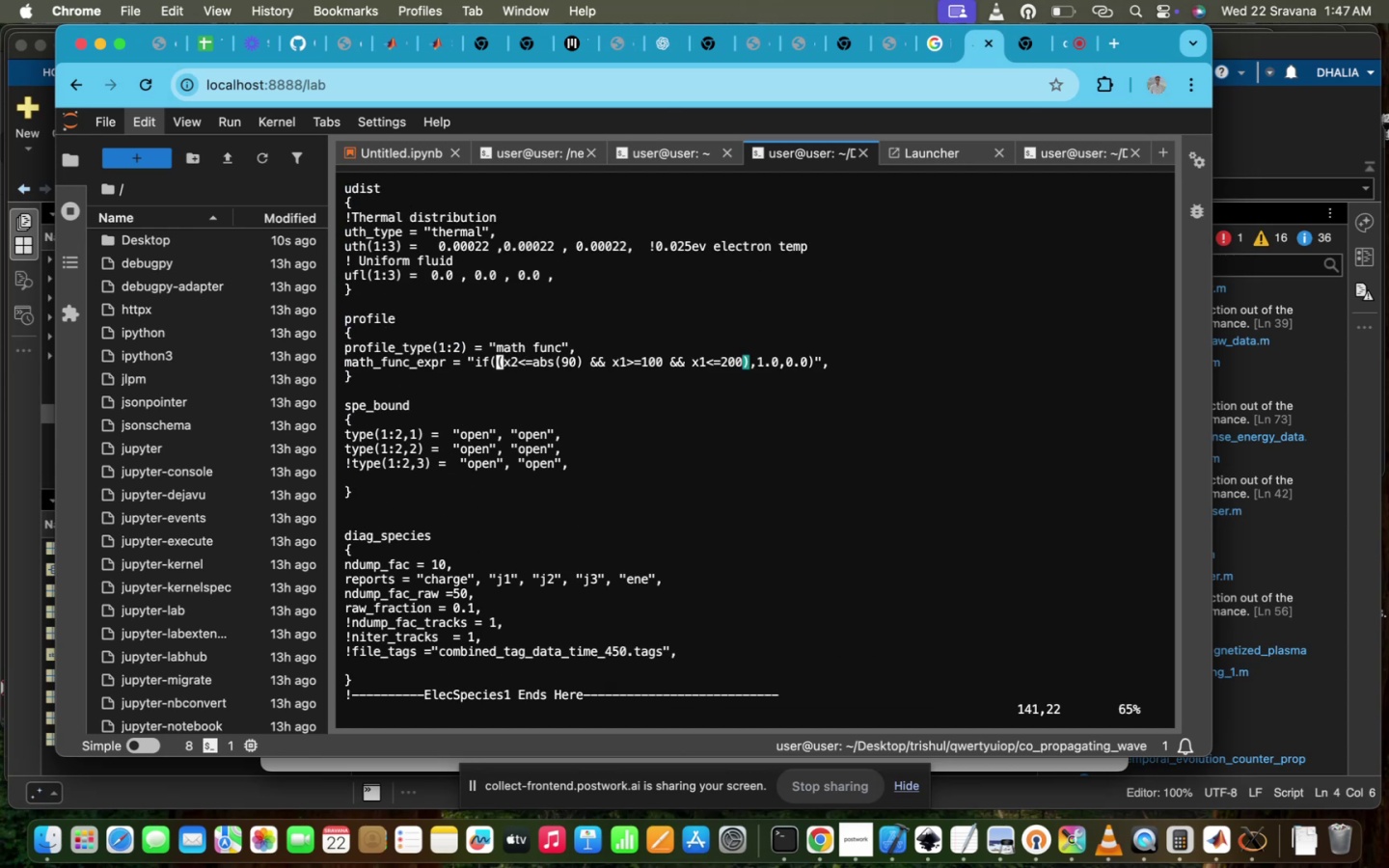 
hold_key(key=ShiftRight, duration=0.73)
 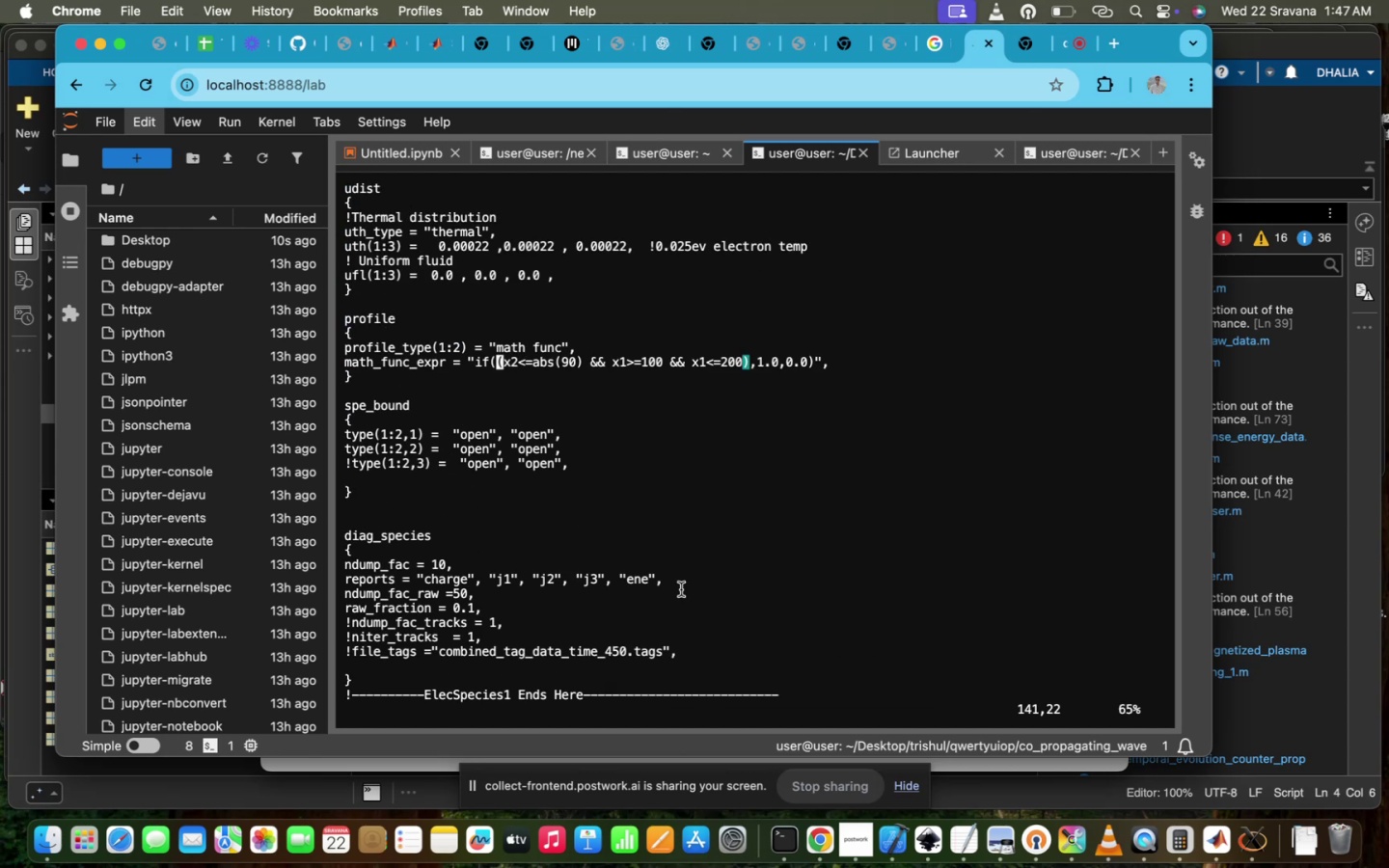 
type(&i%)
key(Backspace)
 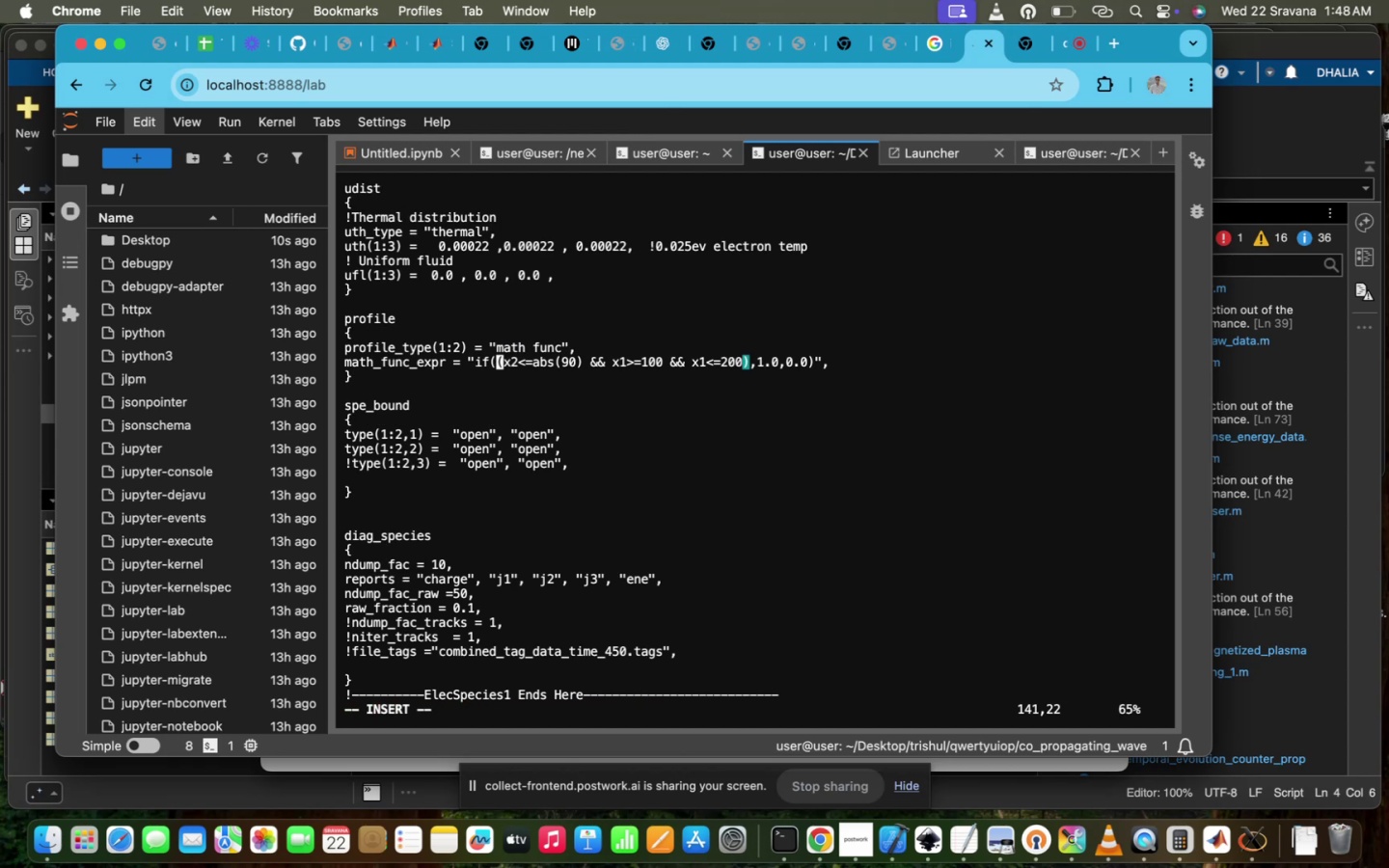 
 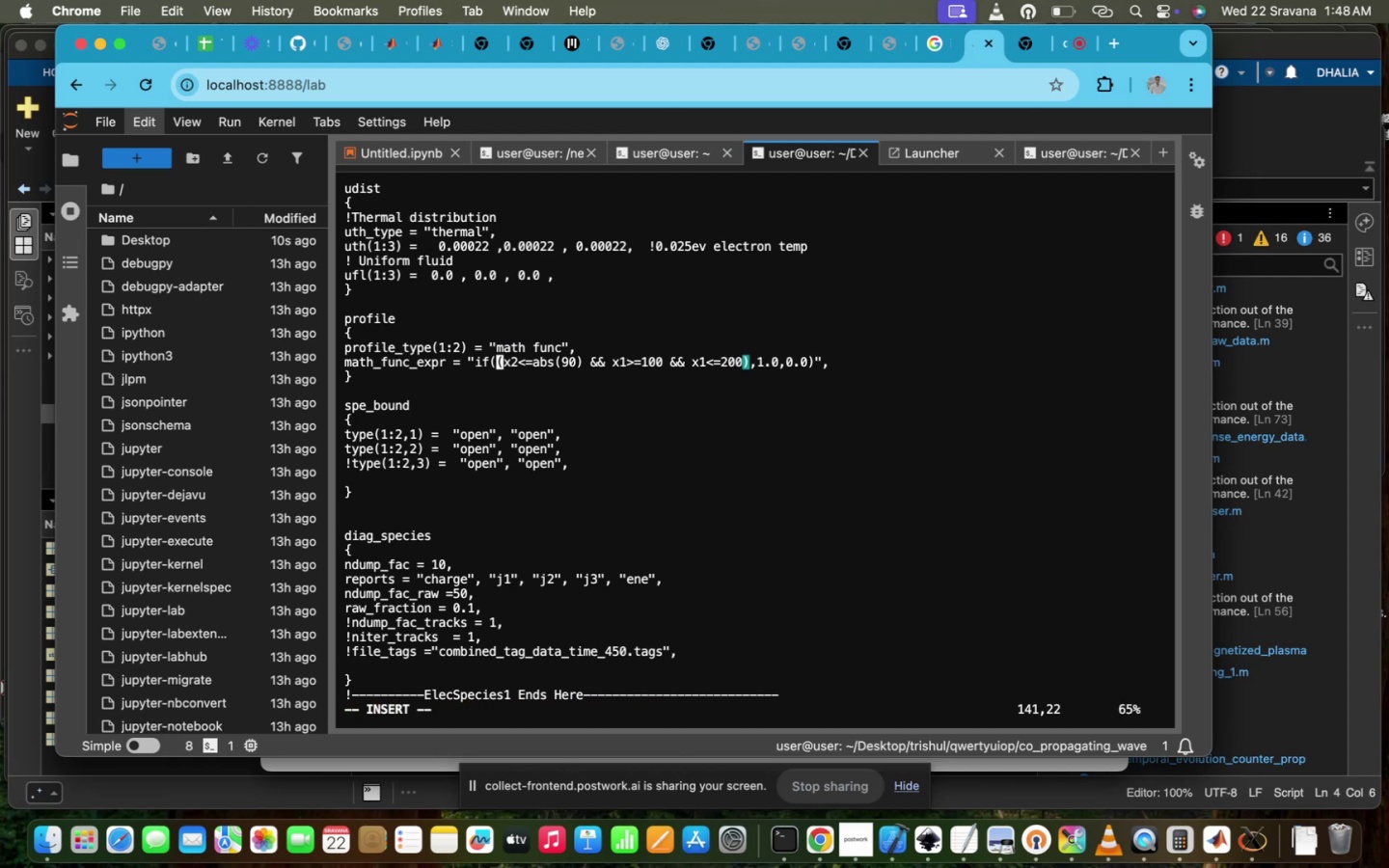 
hold_key(key=ShiftRight, duration=1.35)
 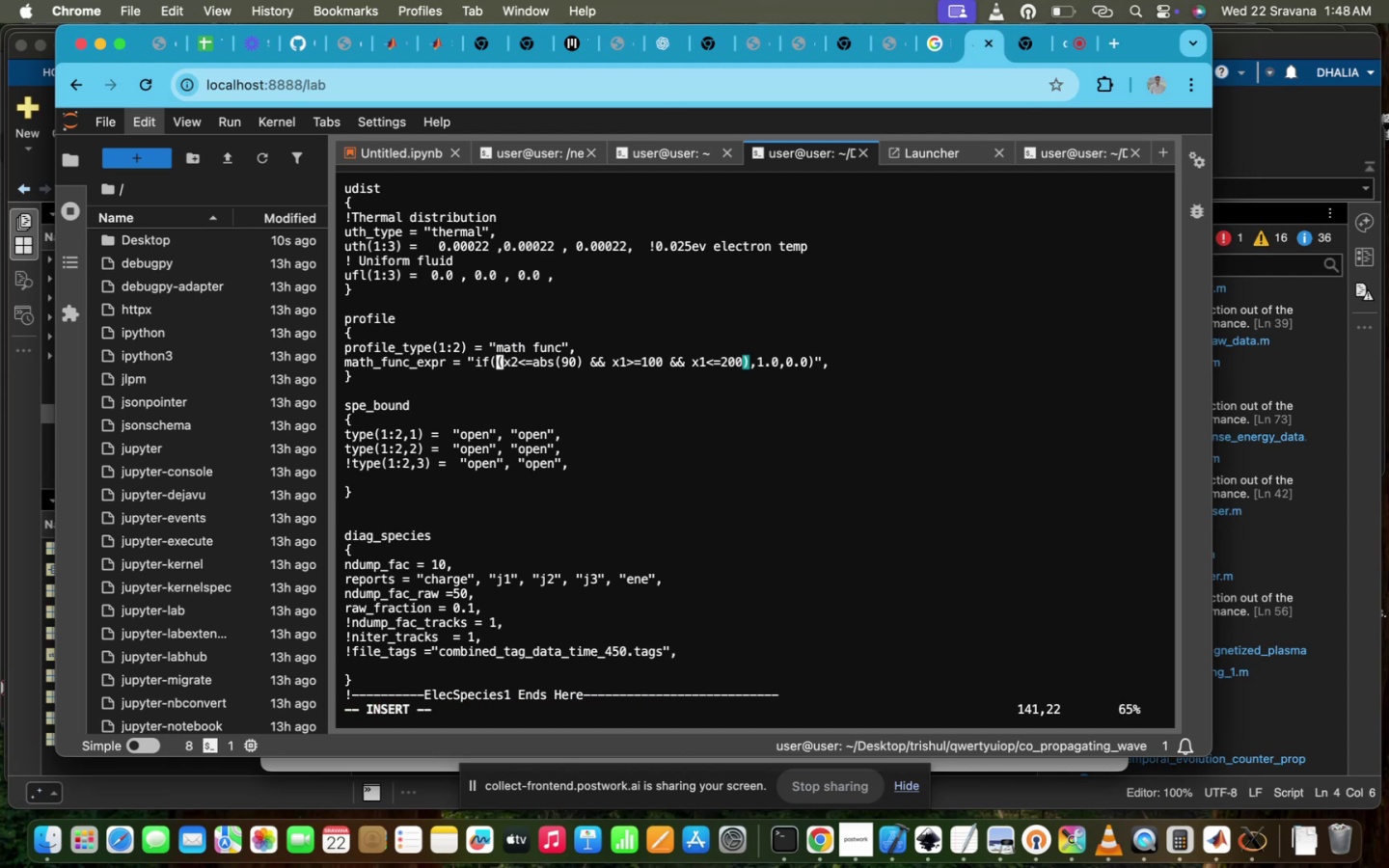 
type(&&)
 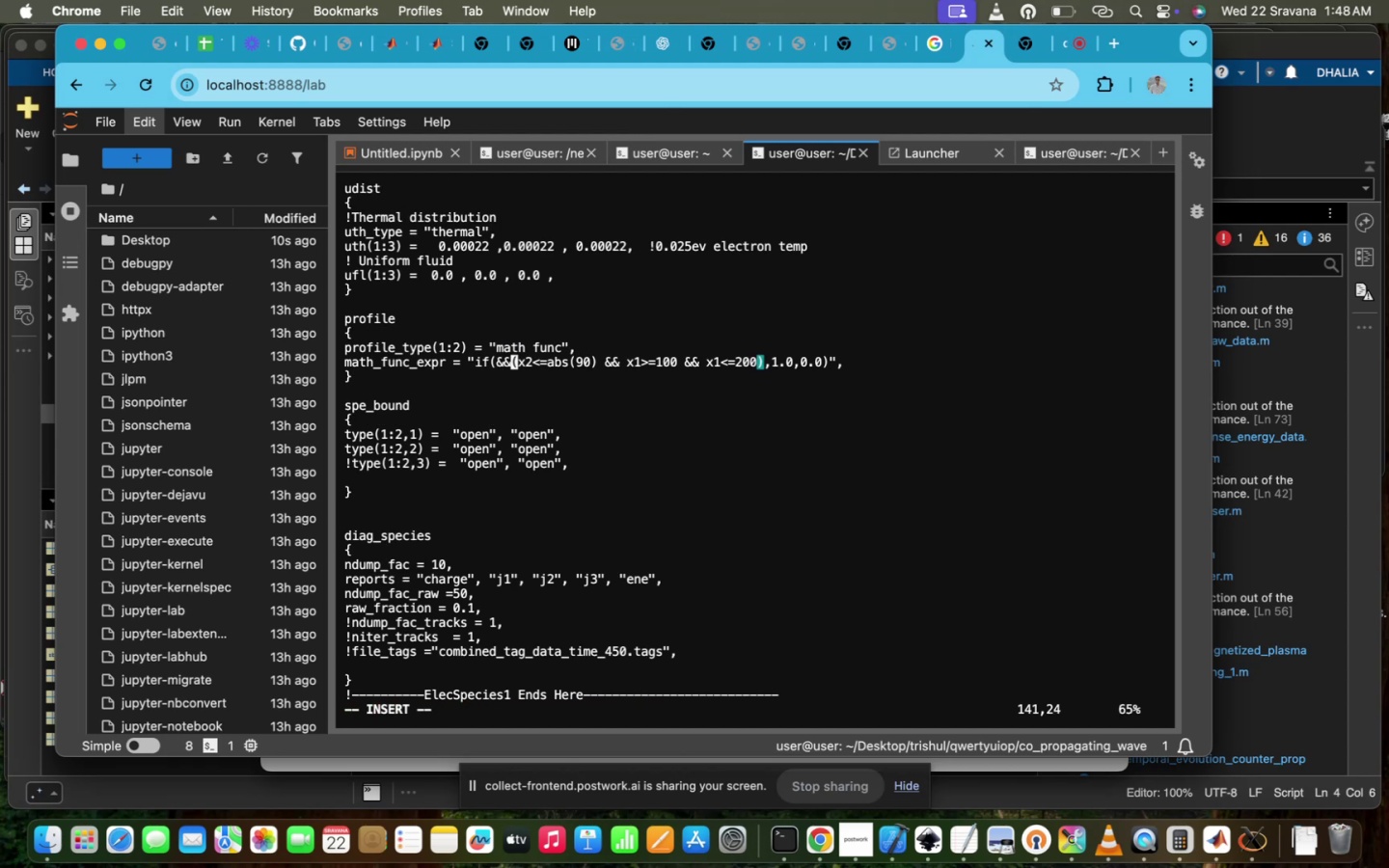 
key(ArrowLeft)
 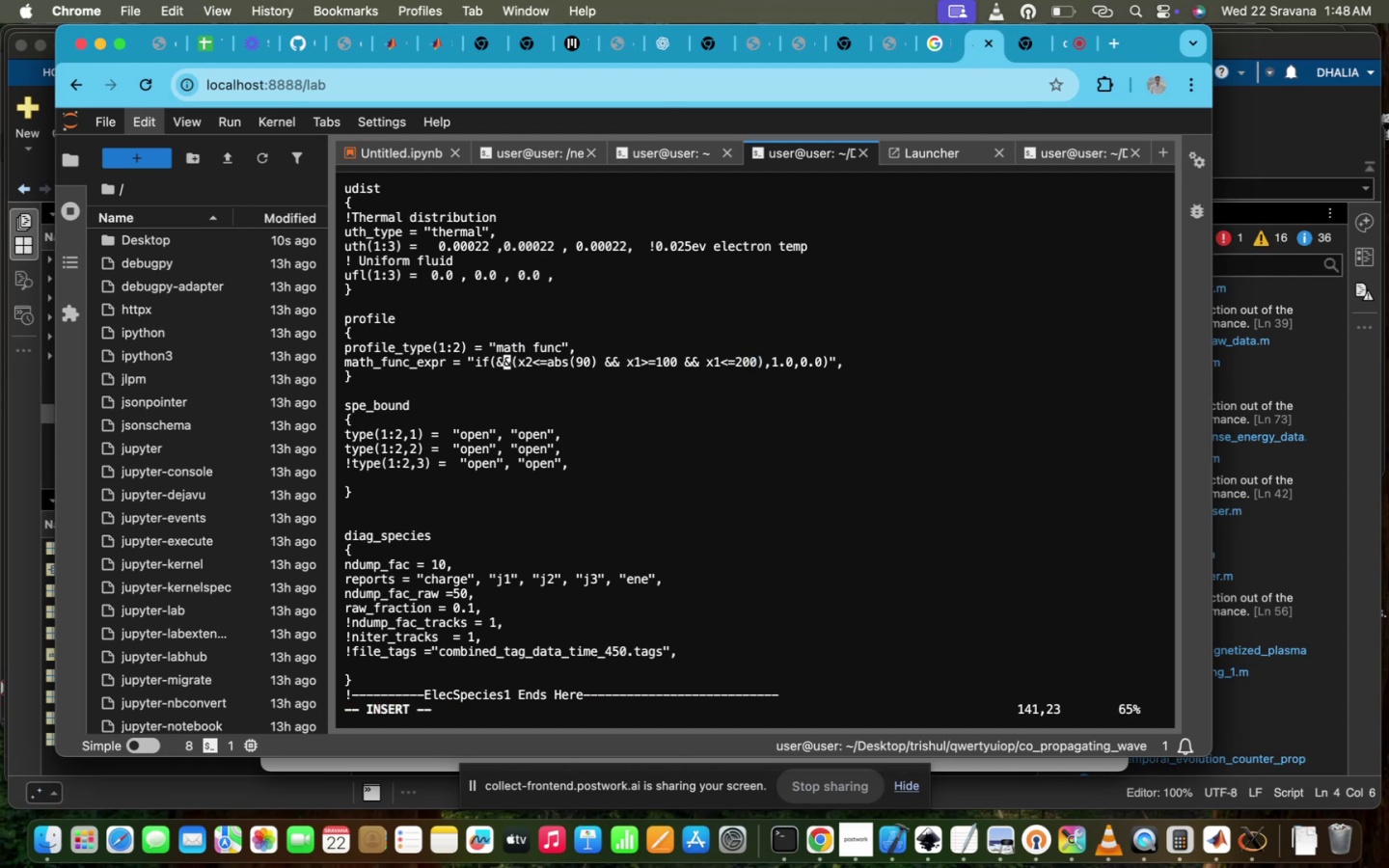 
key(ArrowLeft)
 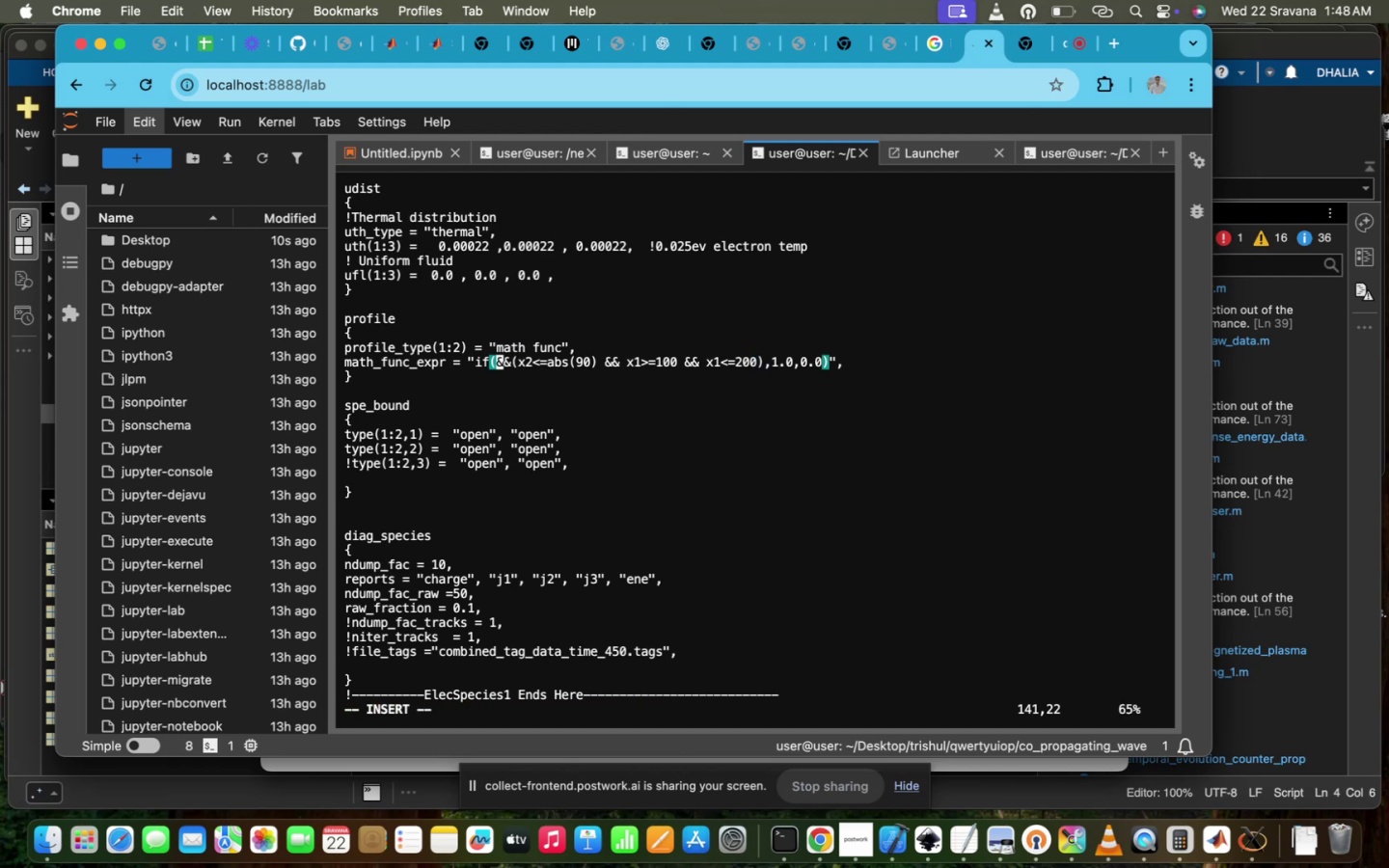 
hold_key(key=Space, duration=0.58)
 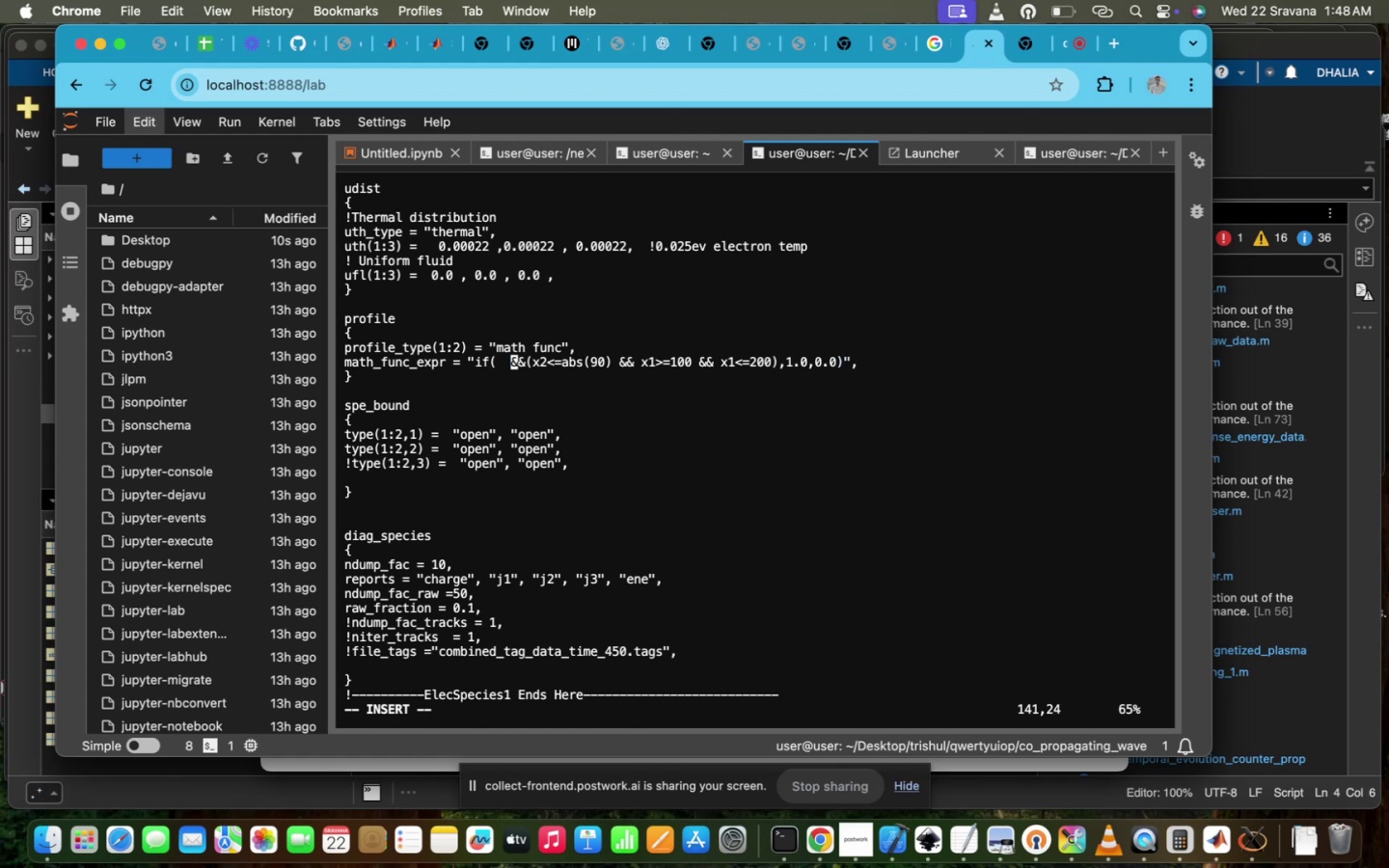 
hold_key(key=ArrowRight, duration=1.01)
 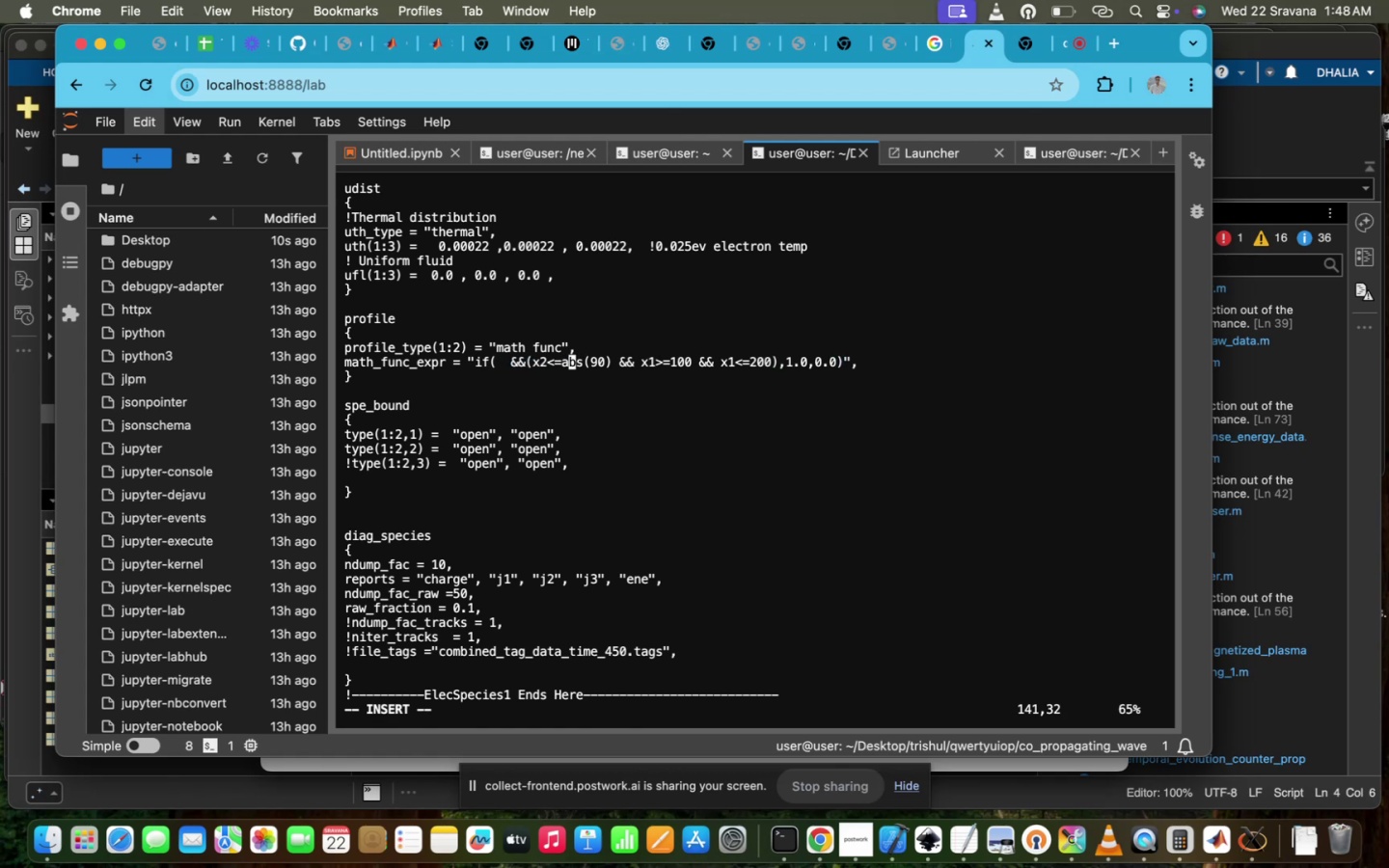 
key(ArrowRight)
 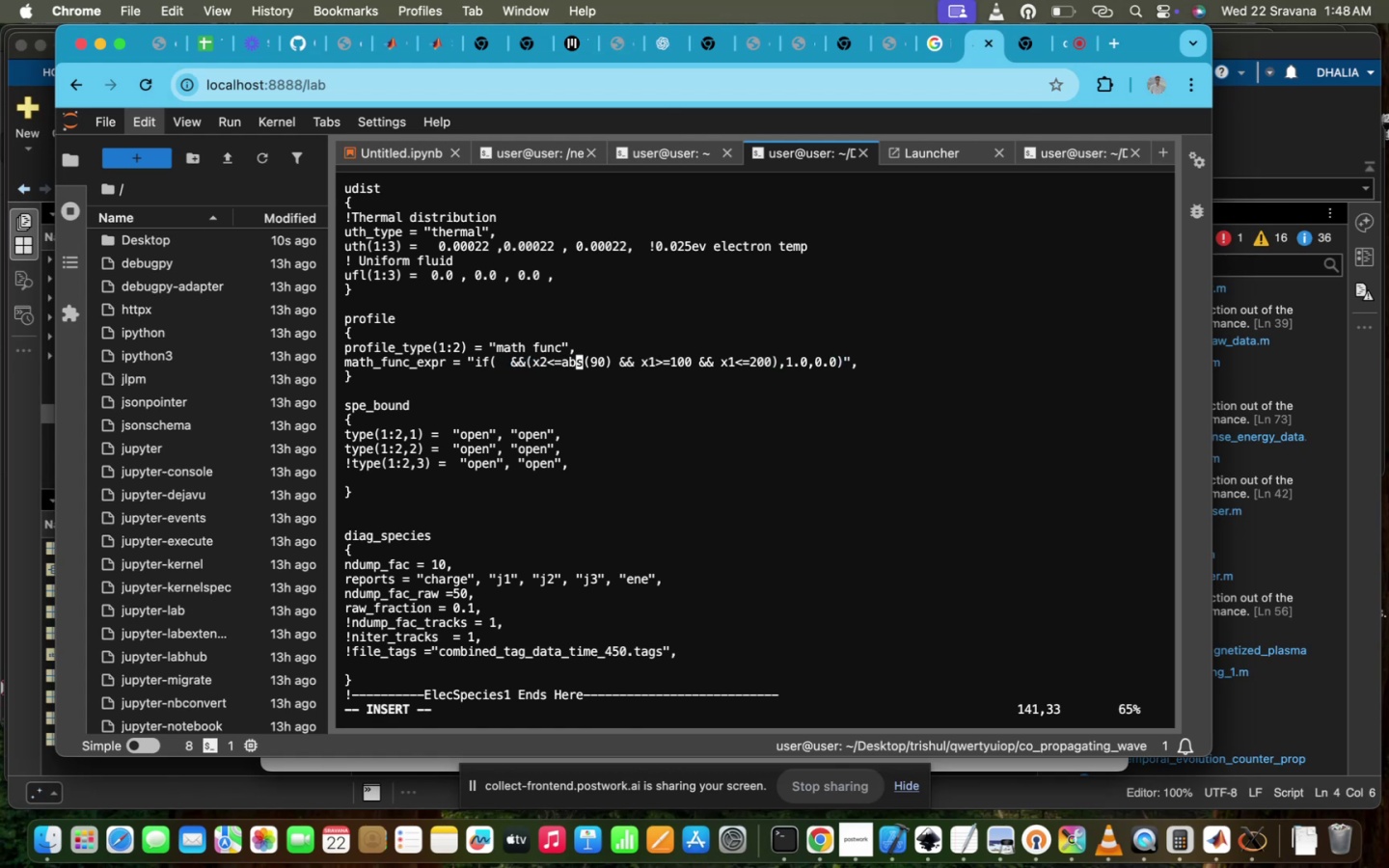 
hold_key(key=ArrowLeft, duration=0.85)
 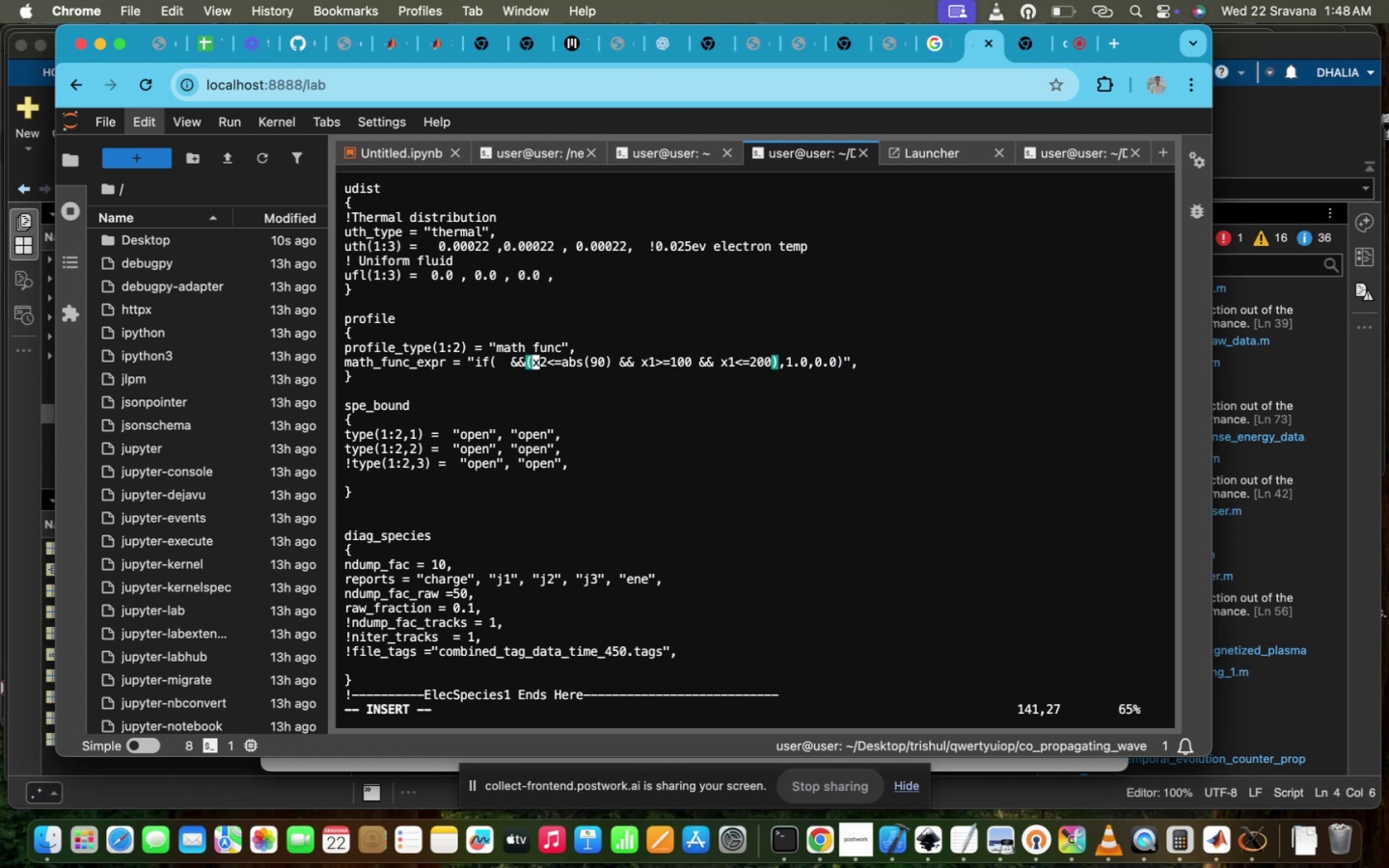 
key(Backspace)
 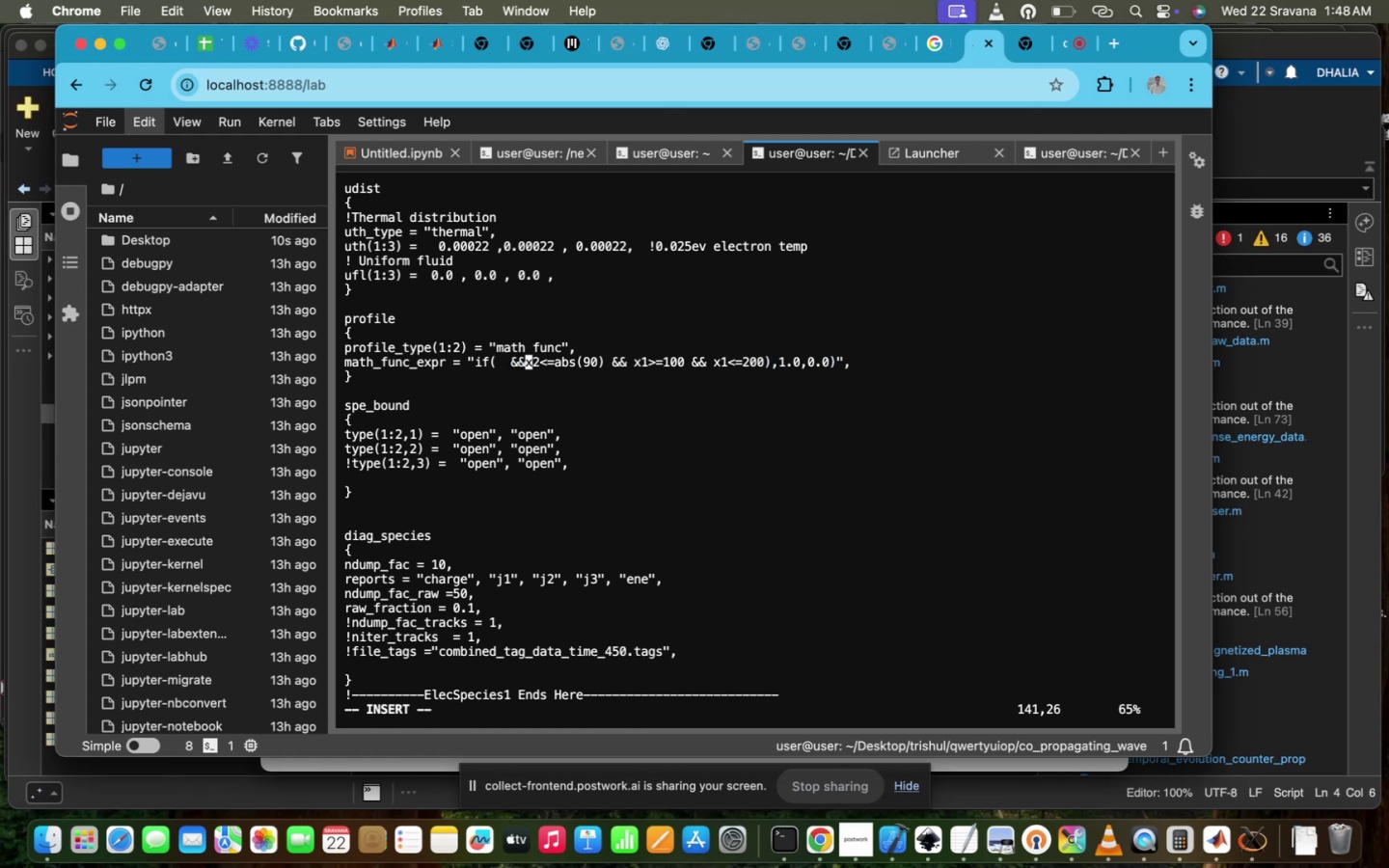 
key(ArrowLeft)
 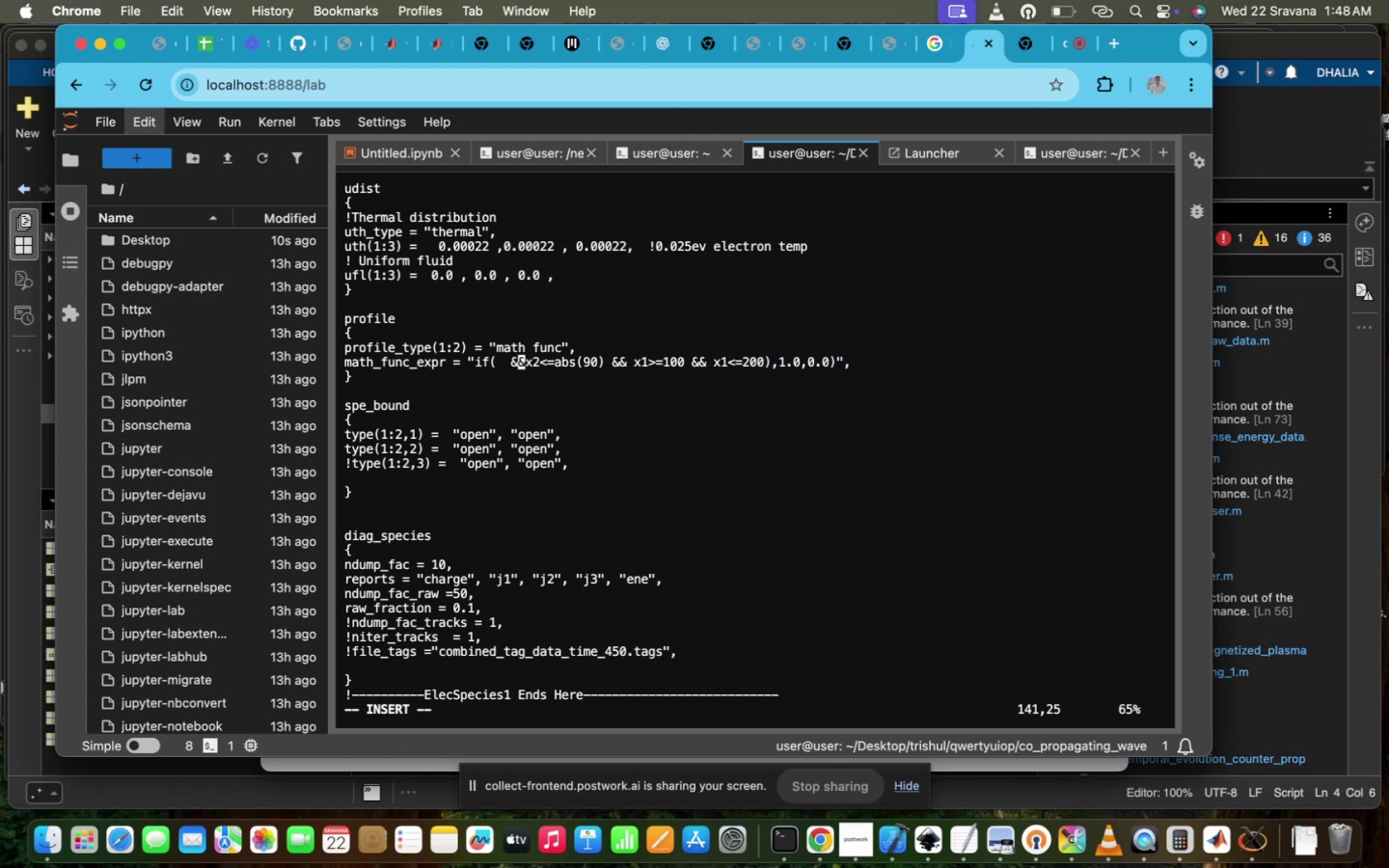 
key(ArrowLeft)
 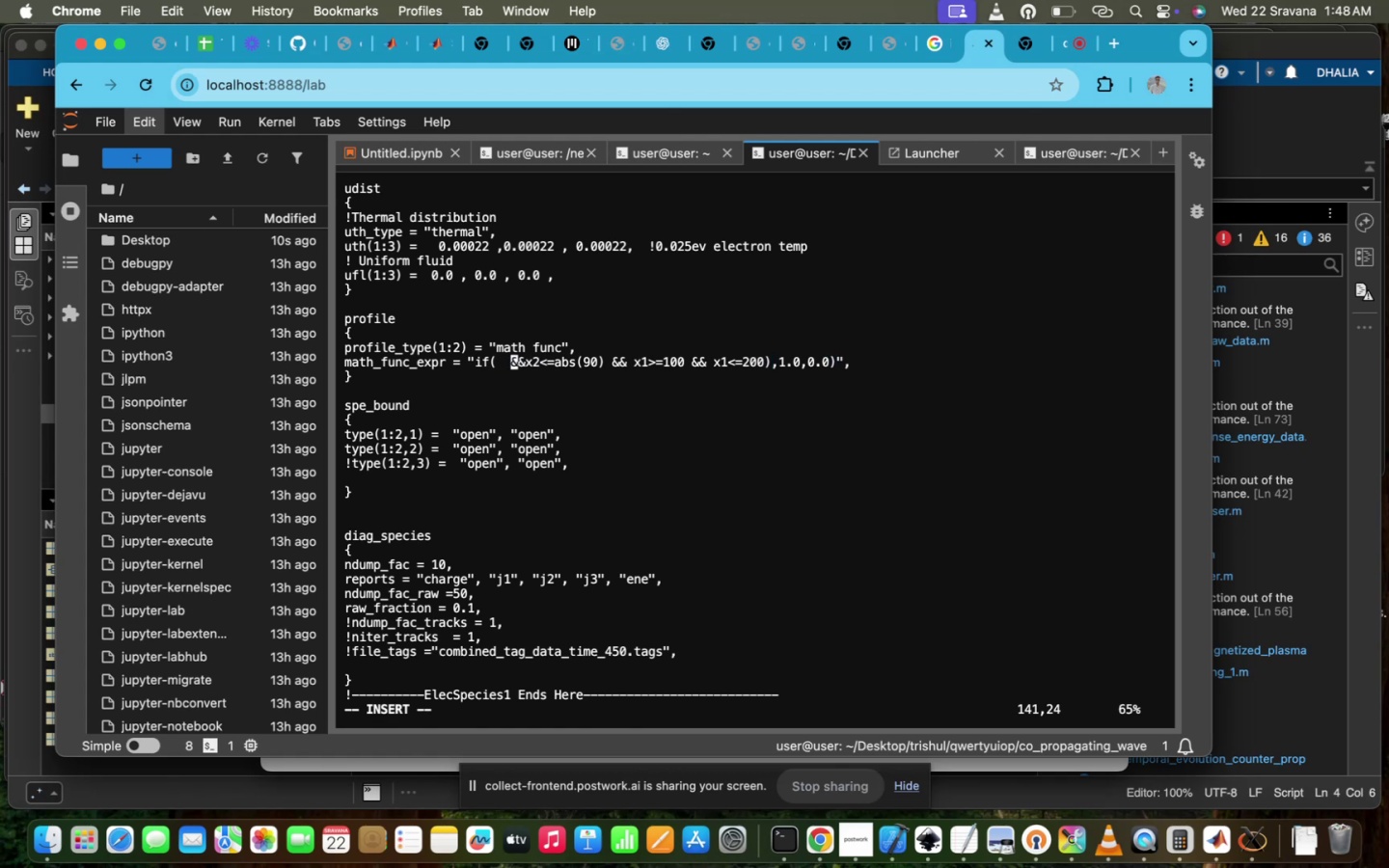 
key(ArrowLeft)
 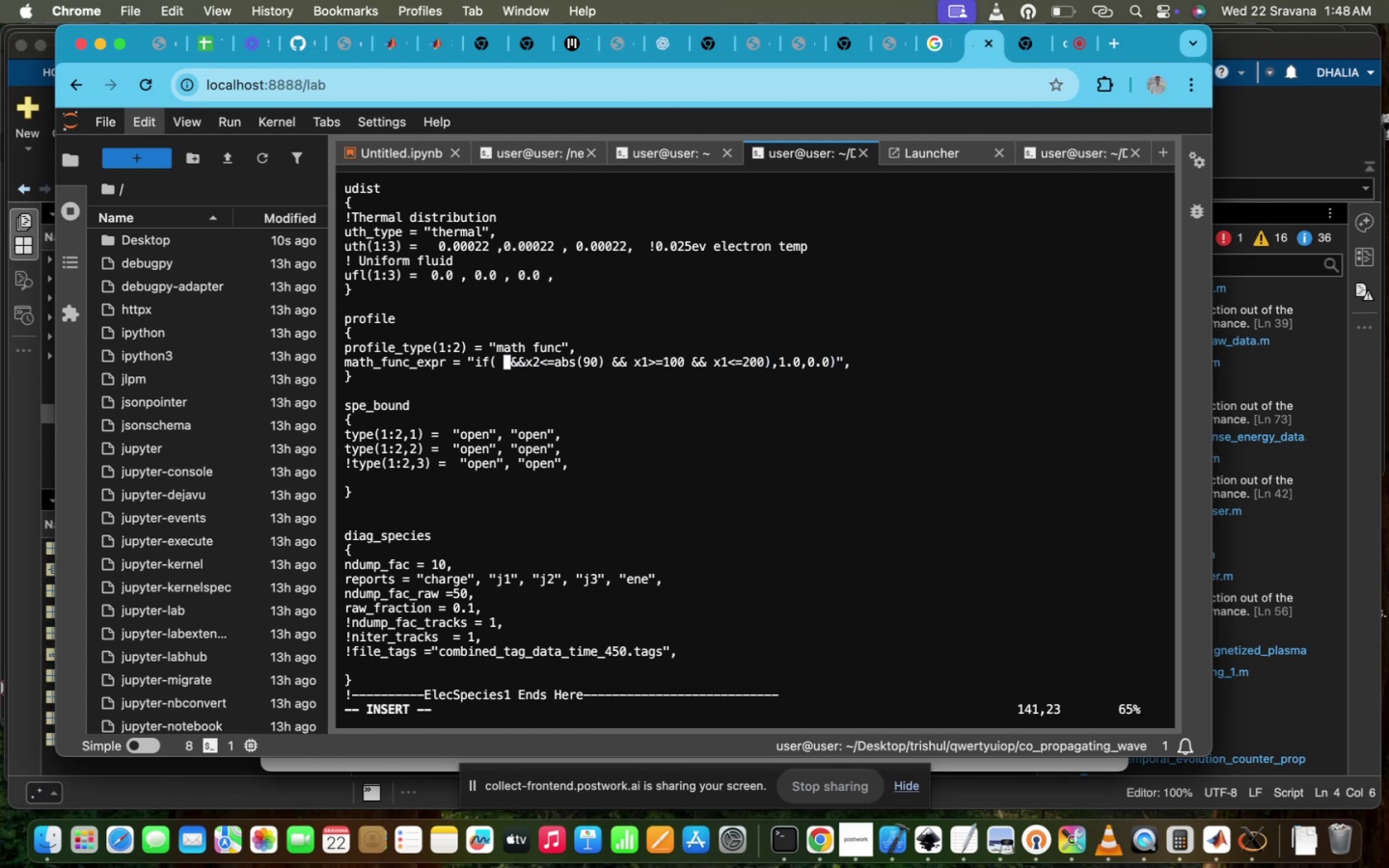 
key(ArrowLeft)
 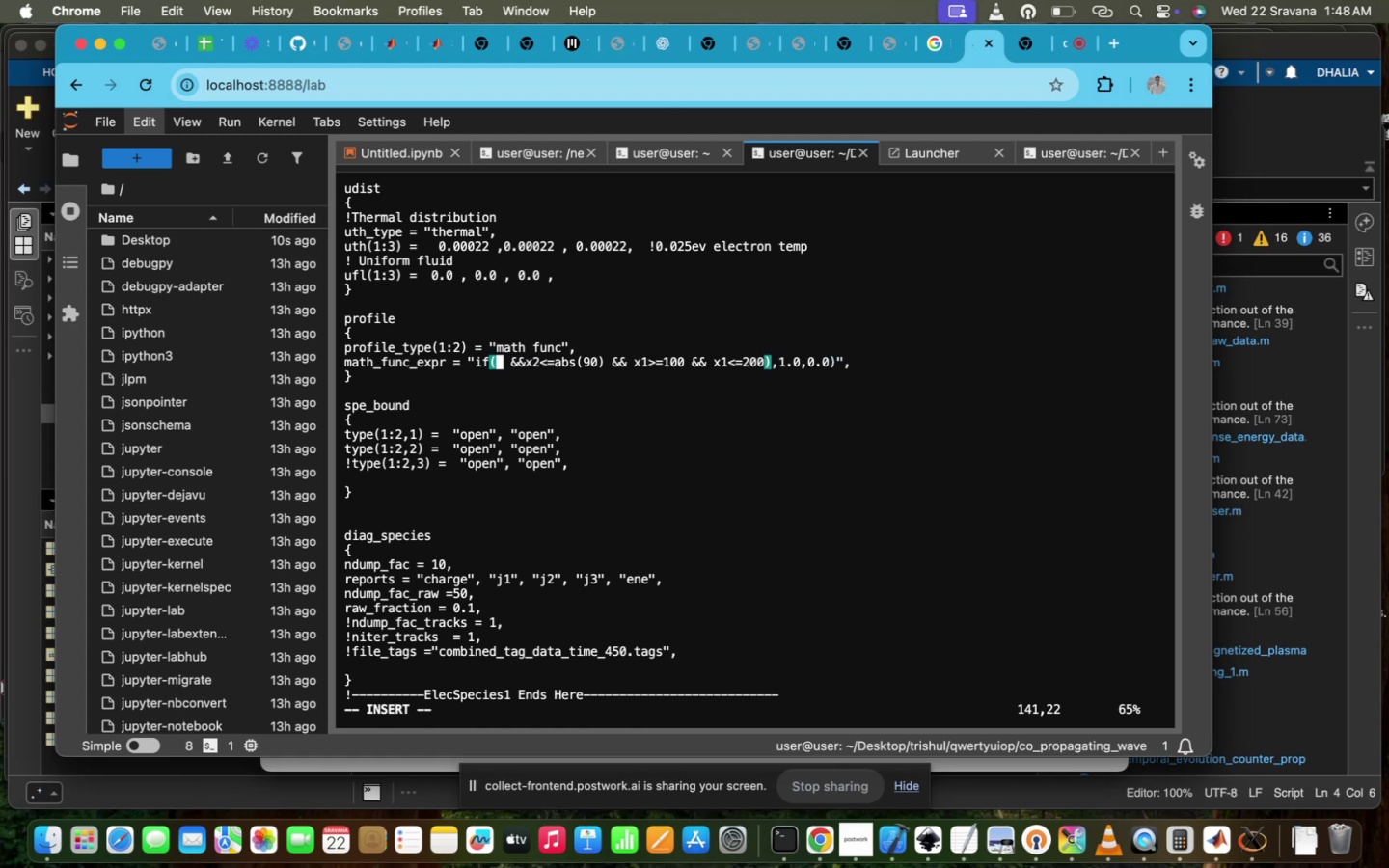 
type(A)
key(Backspace)
type((x2<=-90)
 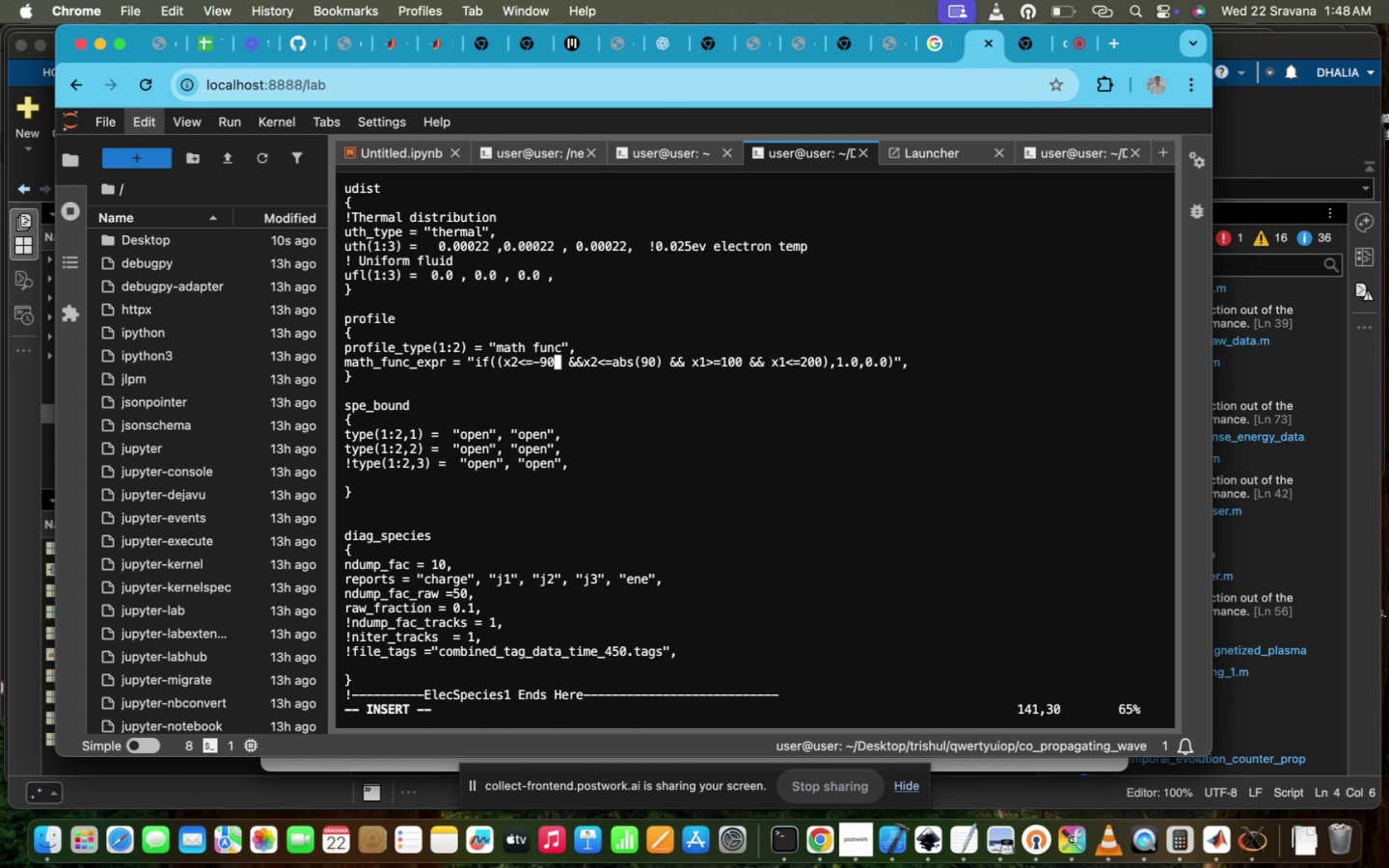 
hold_key(key=ArrowRight, duration=1.47)
 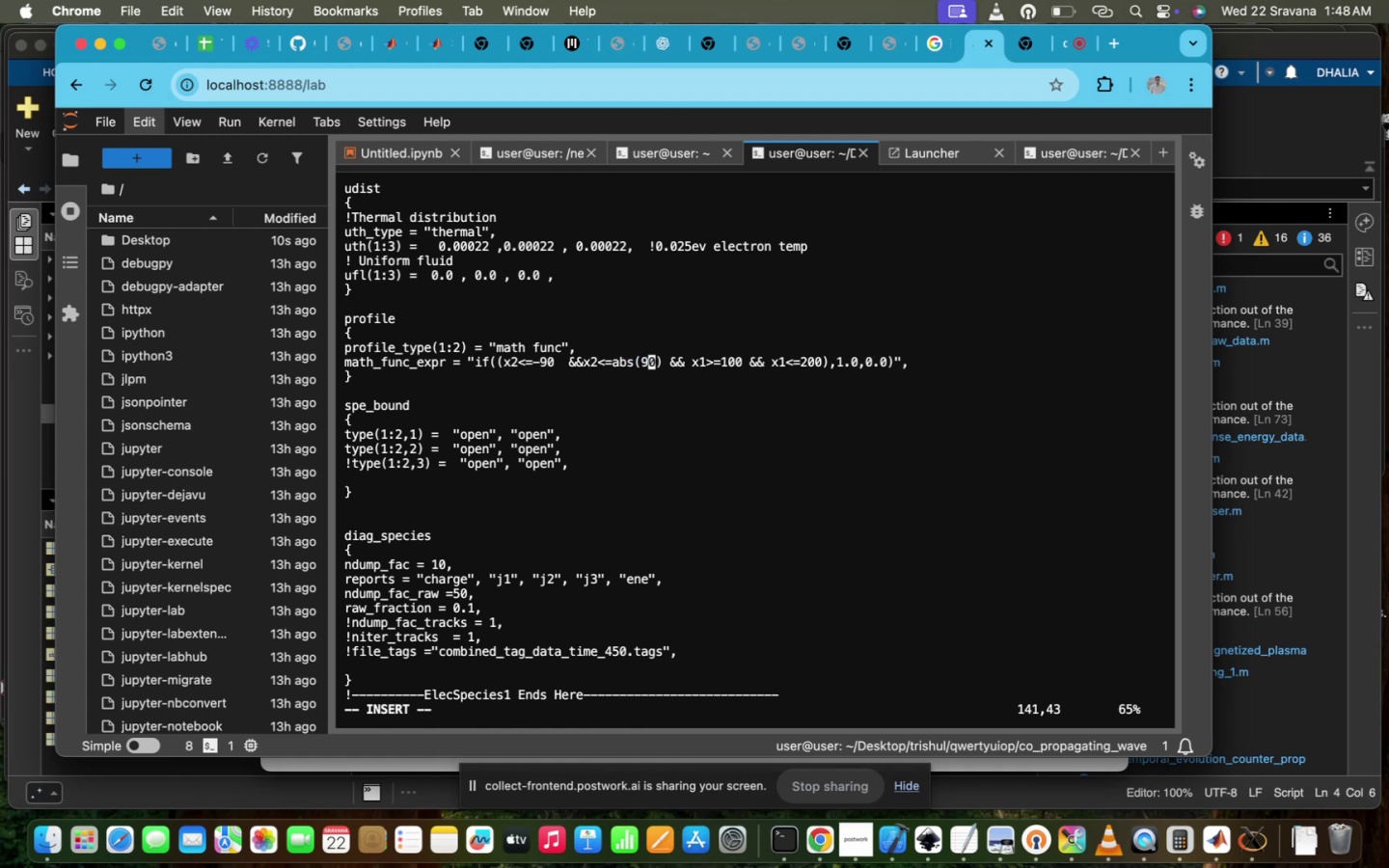 
key(ArrowLeft)
 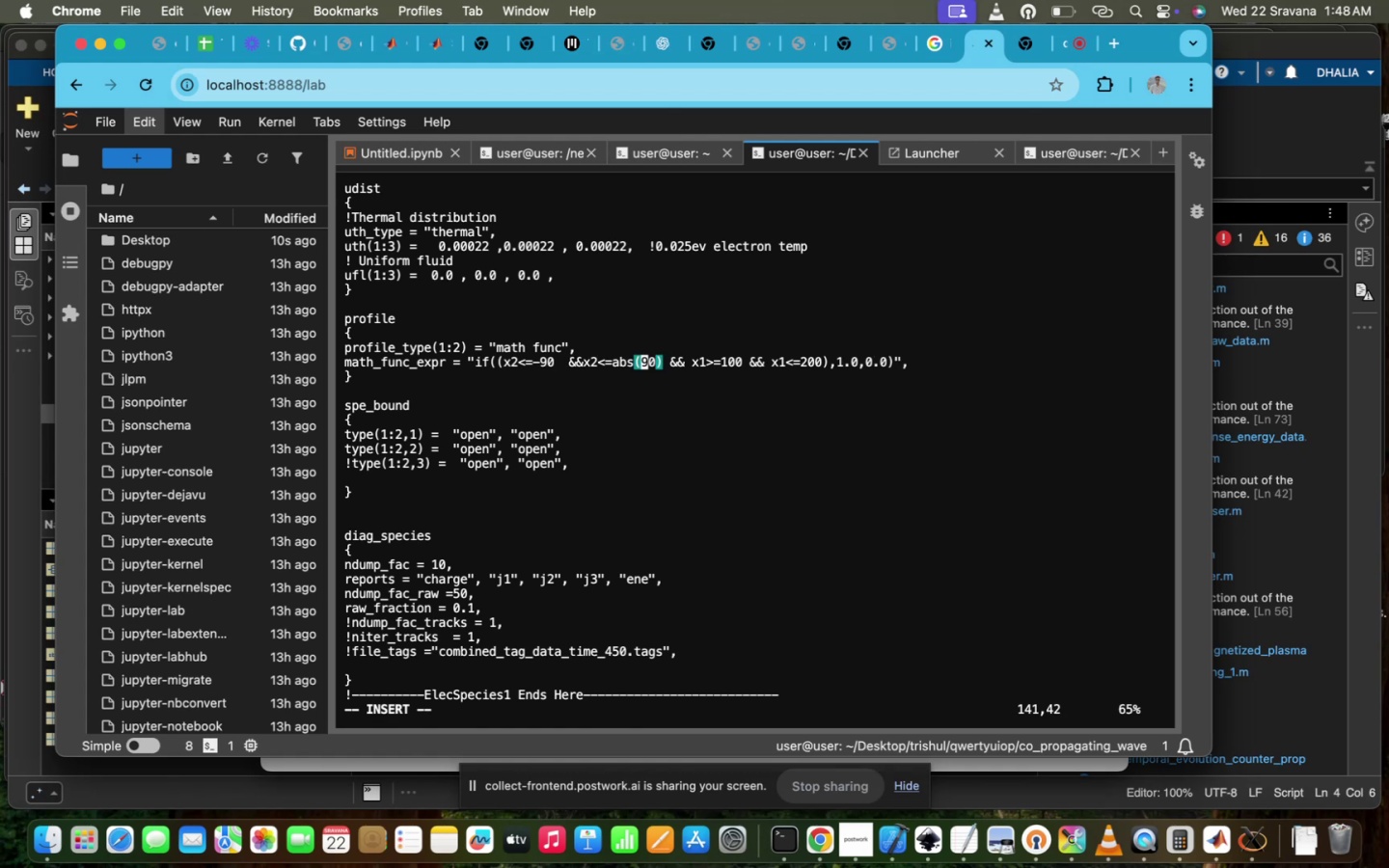 
key(Backspace)
 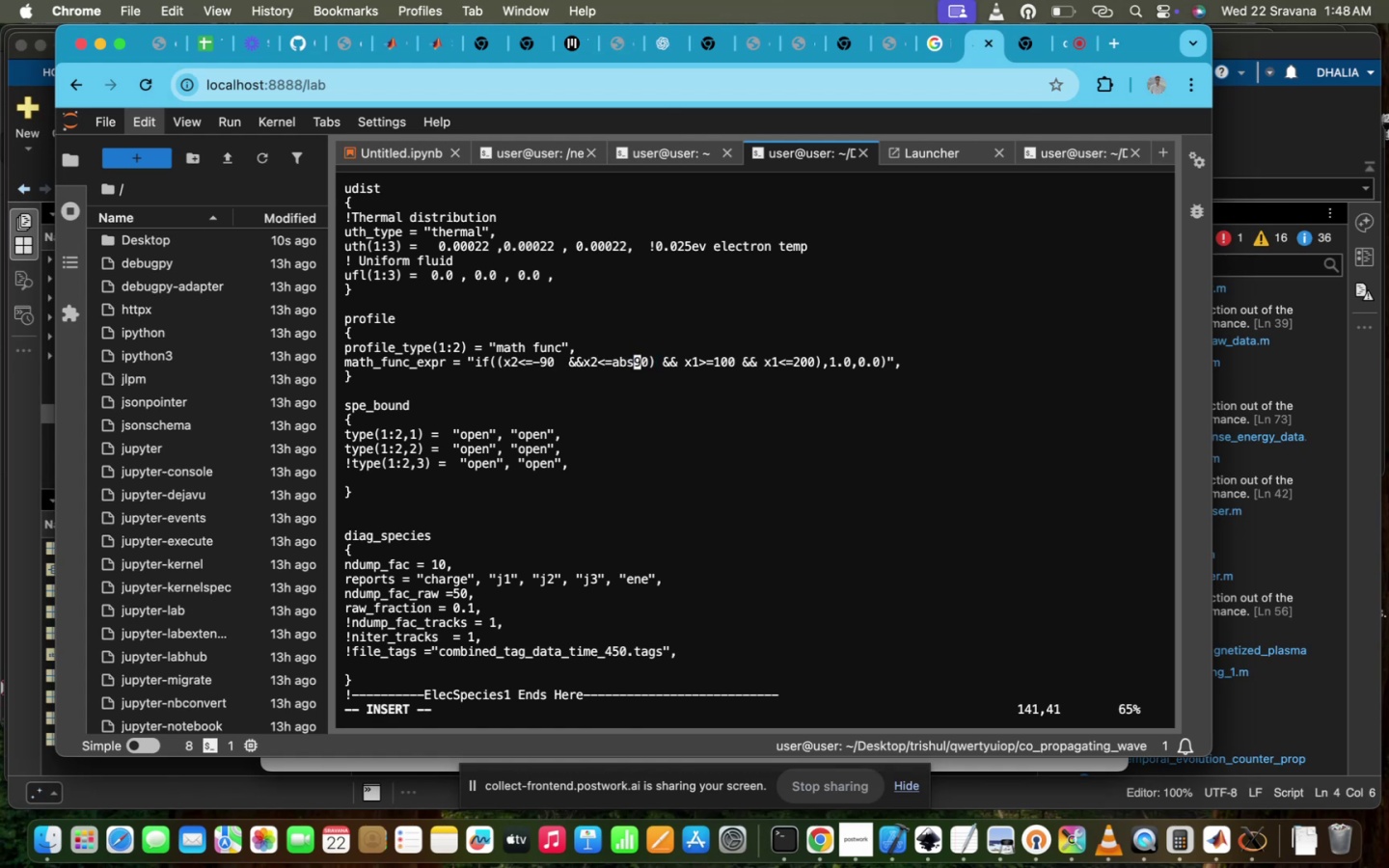 
key(Backspace)
 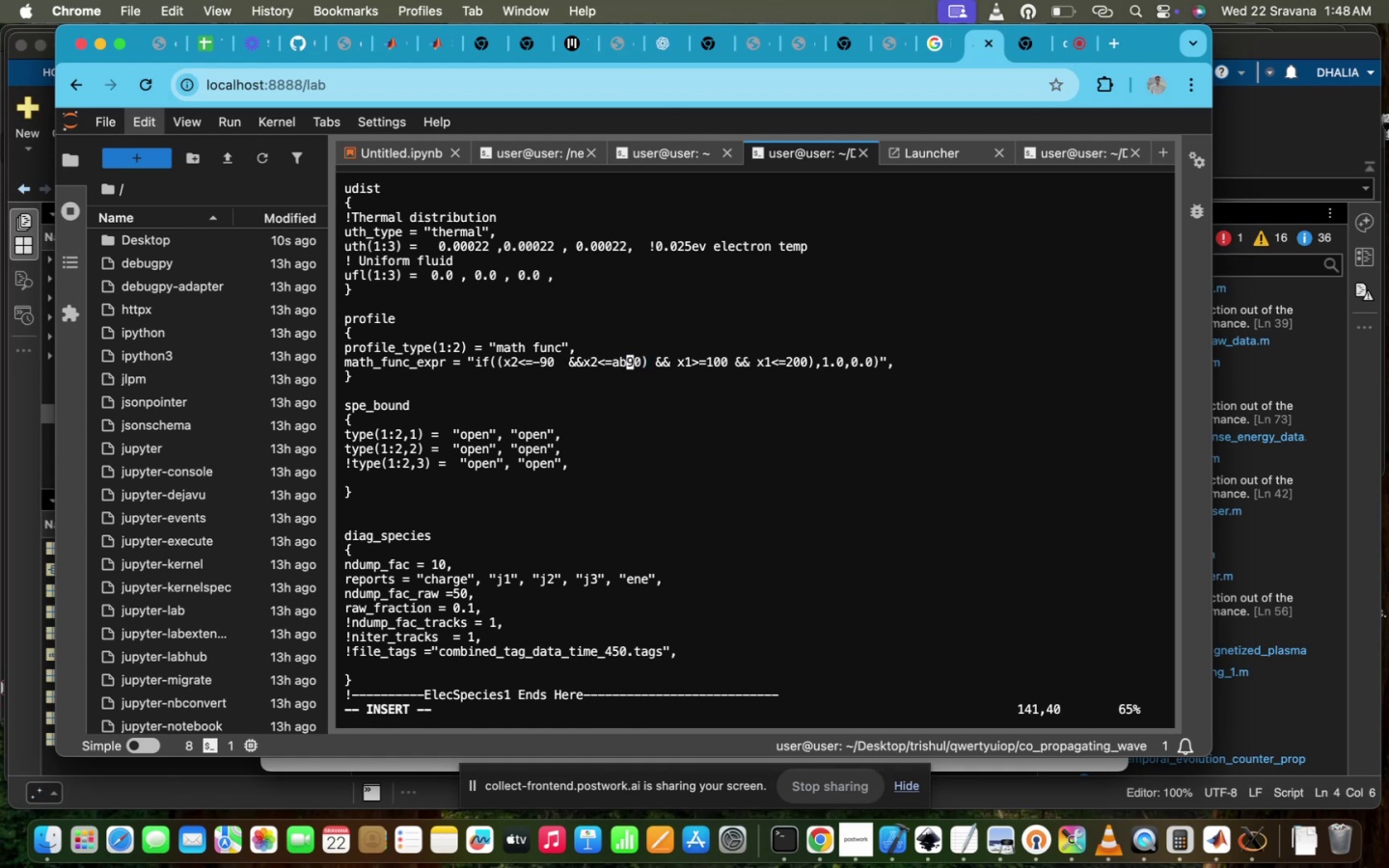 
key(Backspace)
 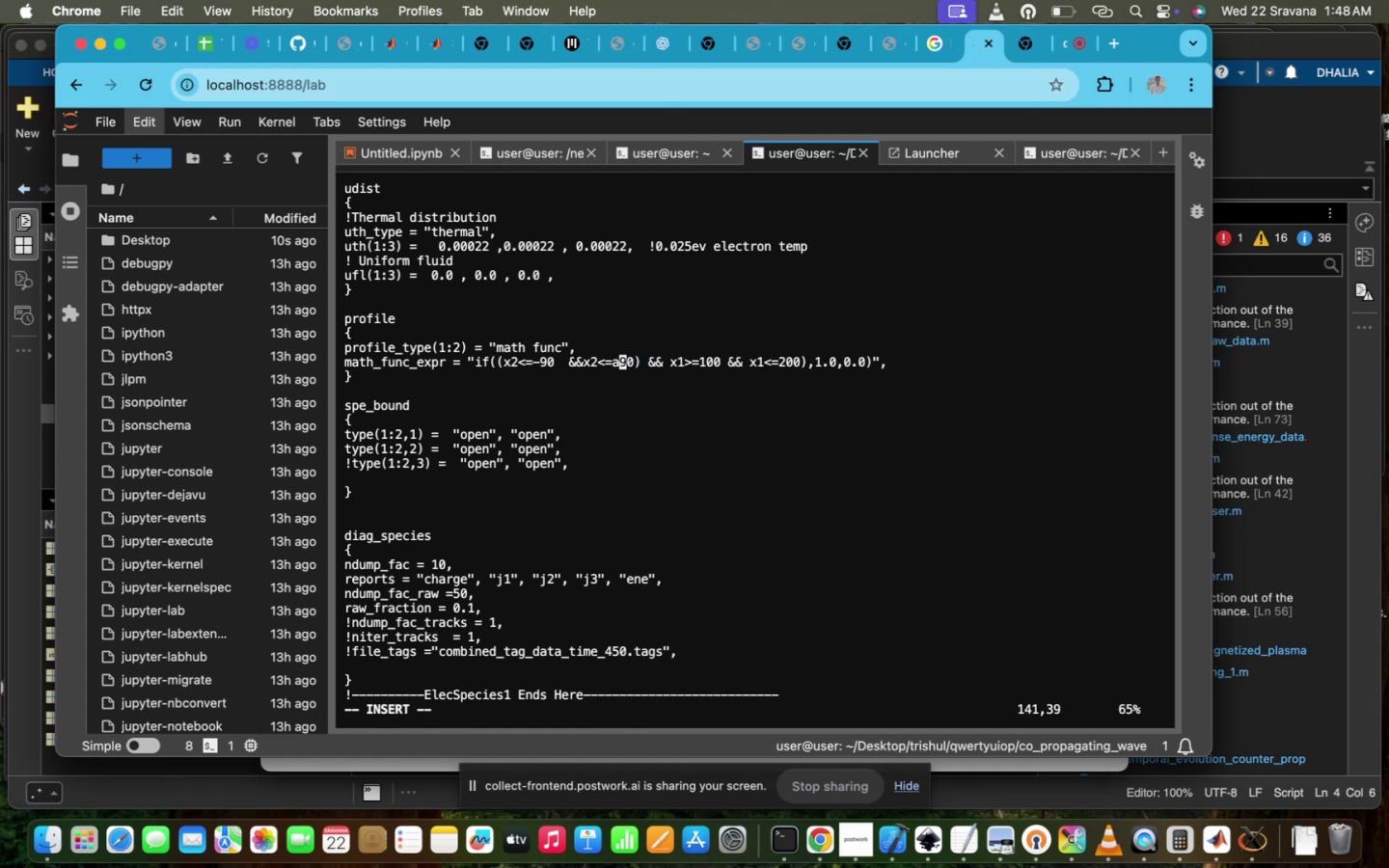 
key(Backspace)
 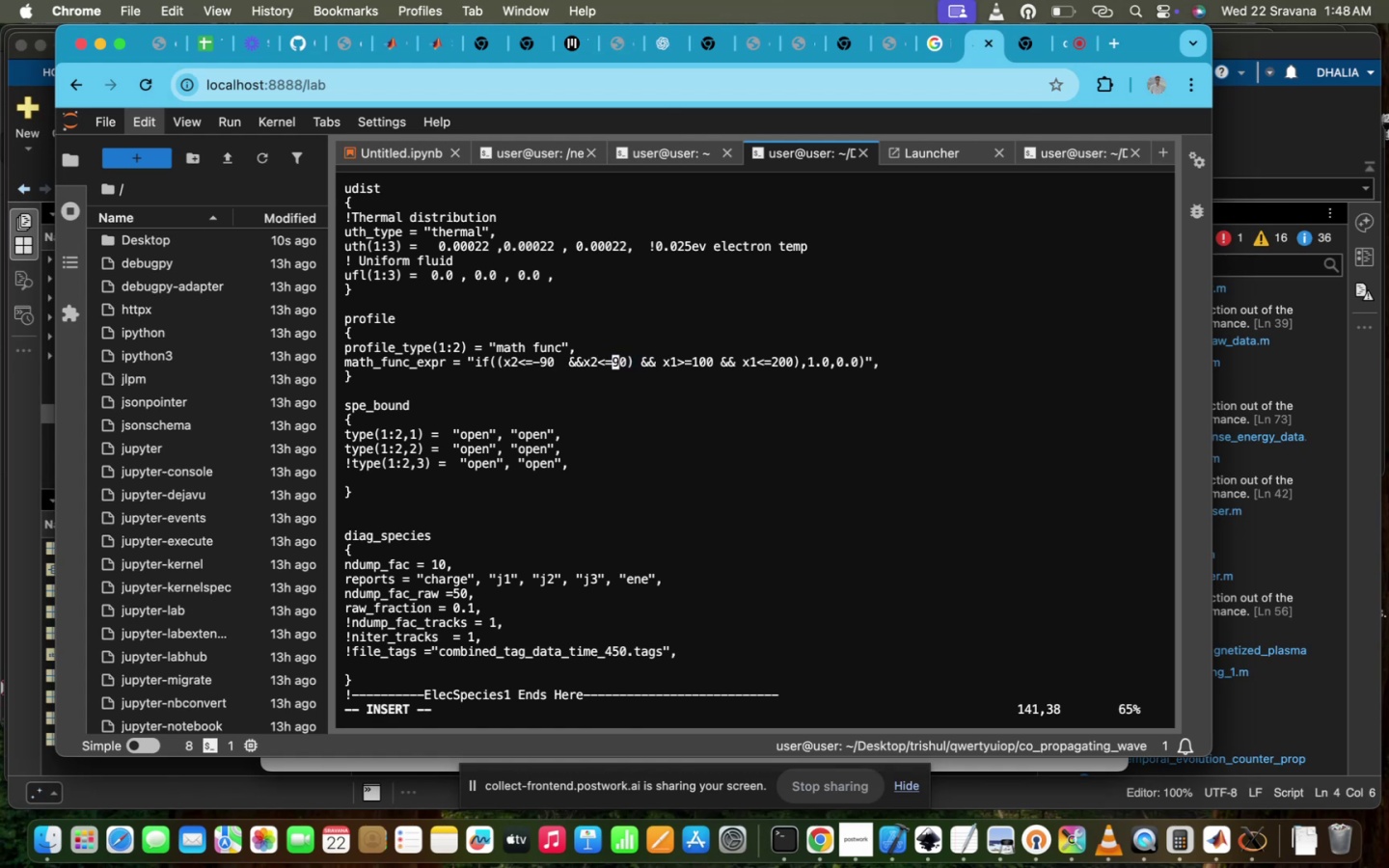 
key(Backspace)
 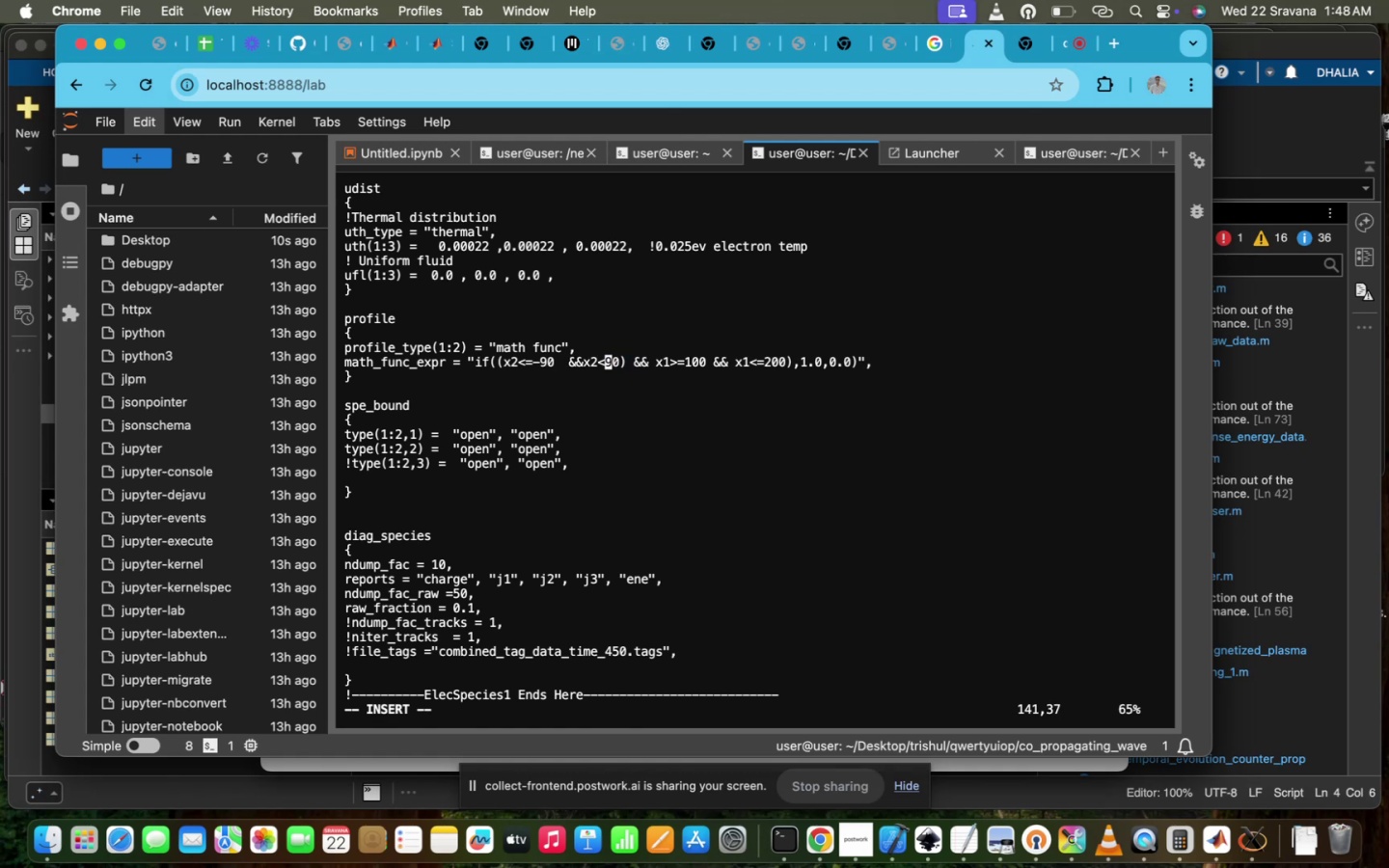 
key(Backspace)
 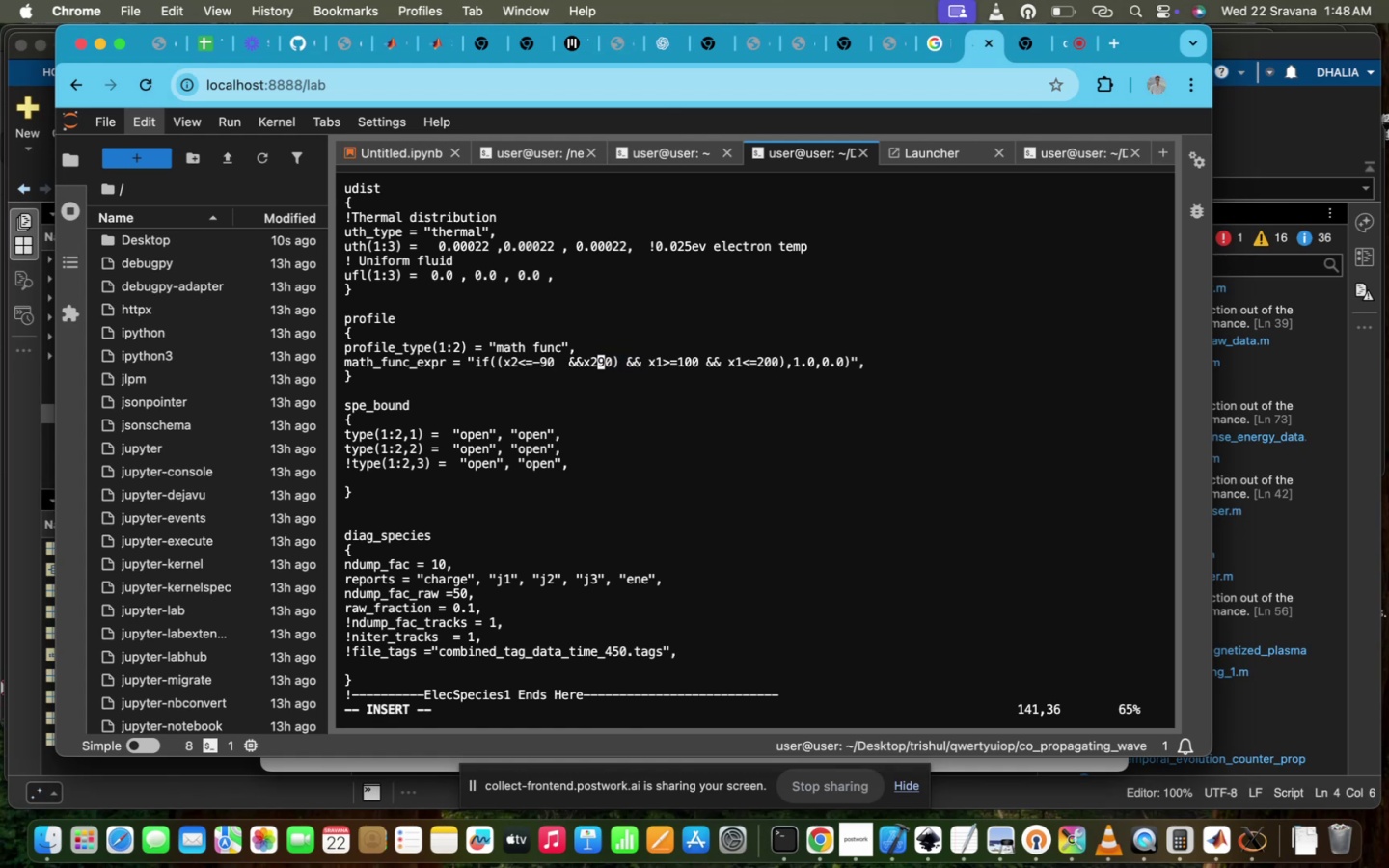 
key(ArrowLeft)
 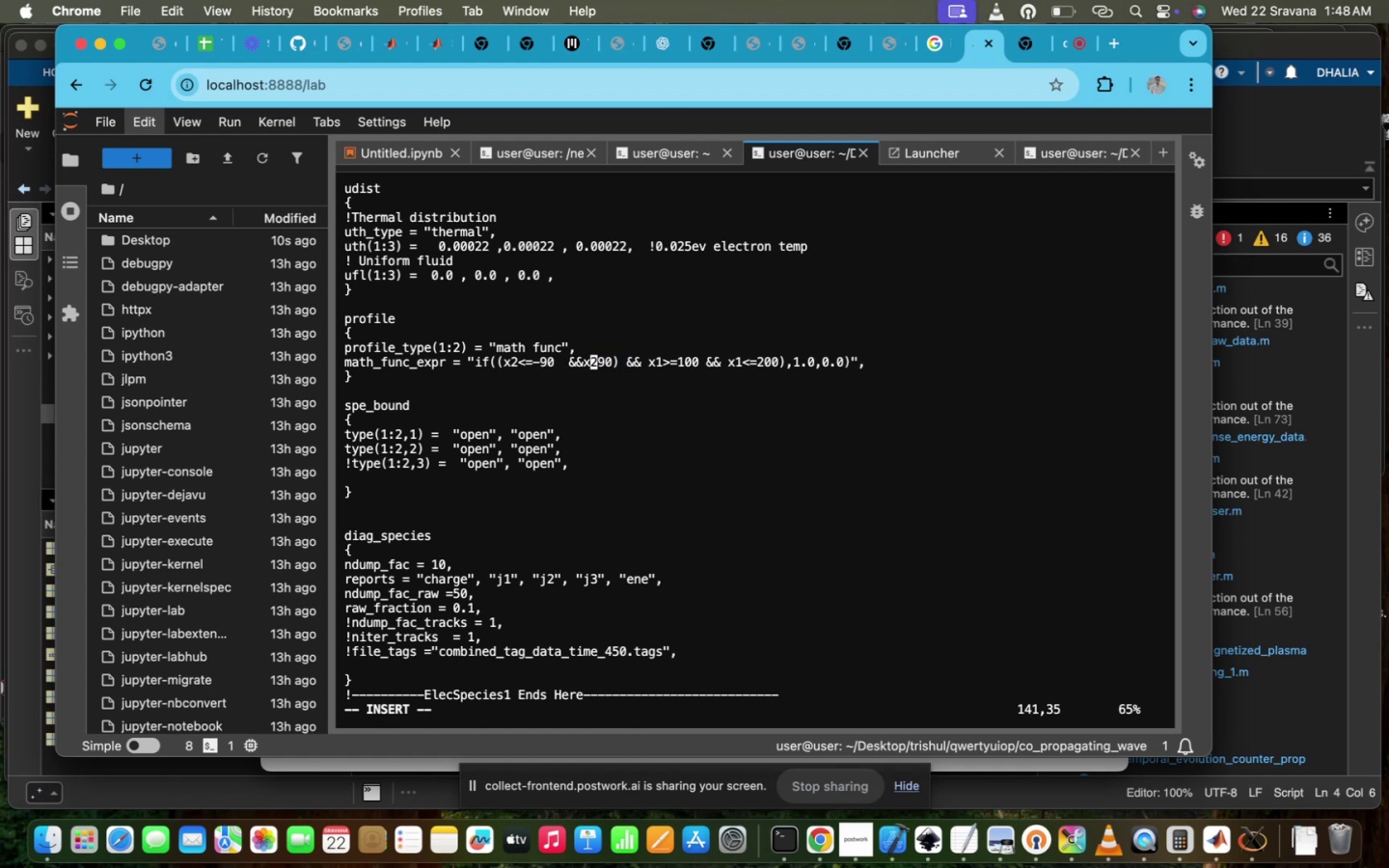 
key(ArrowLeft)
 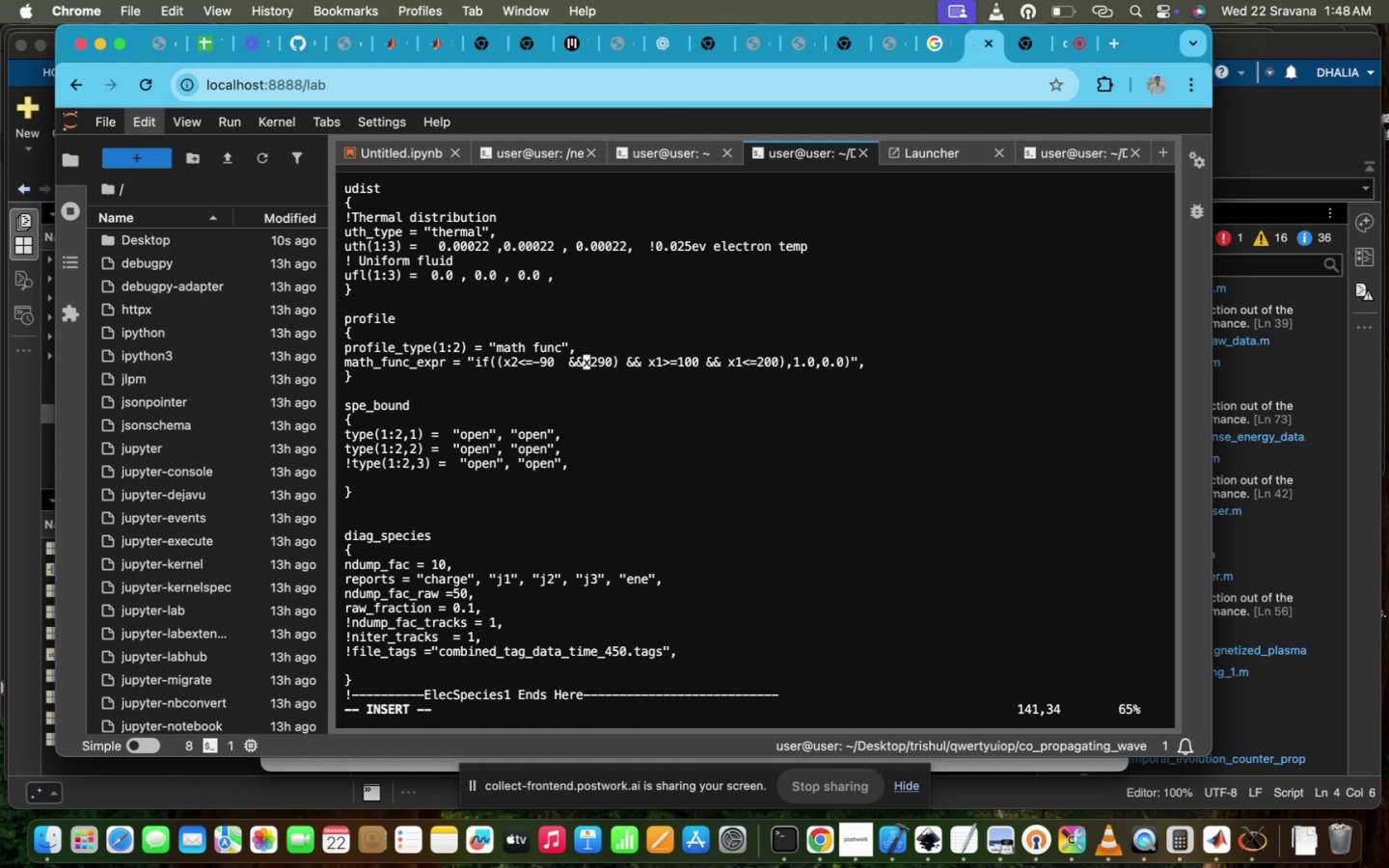 
key(Space)
 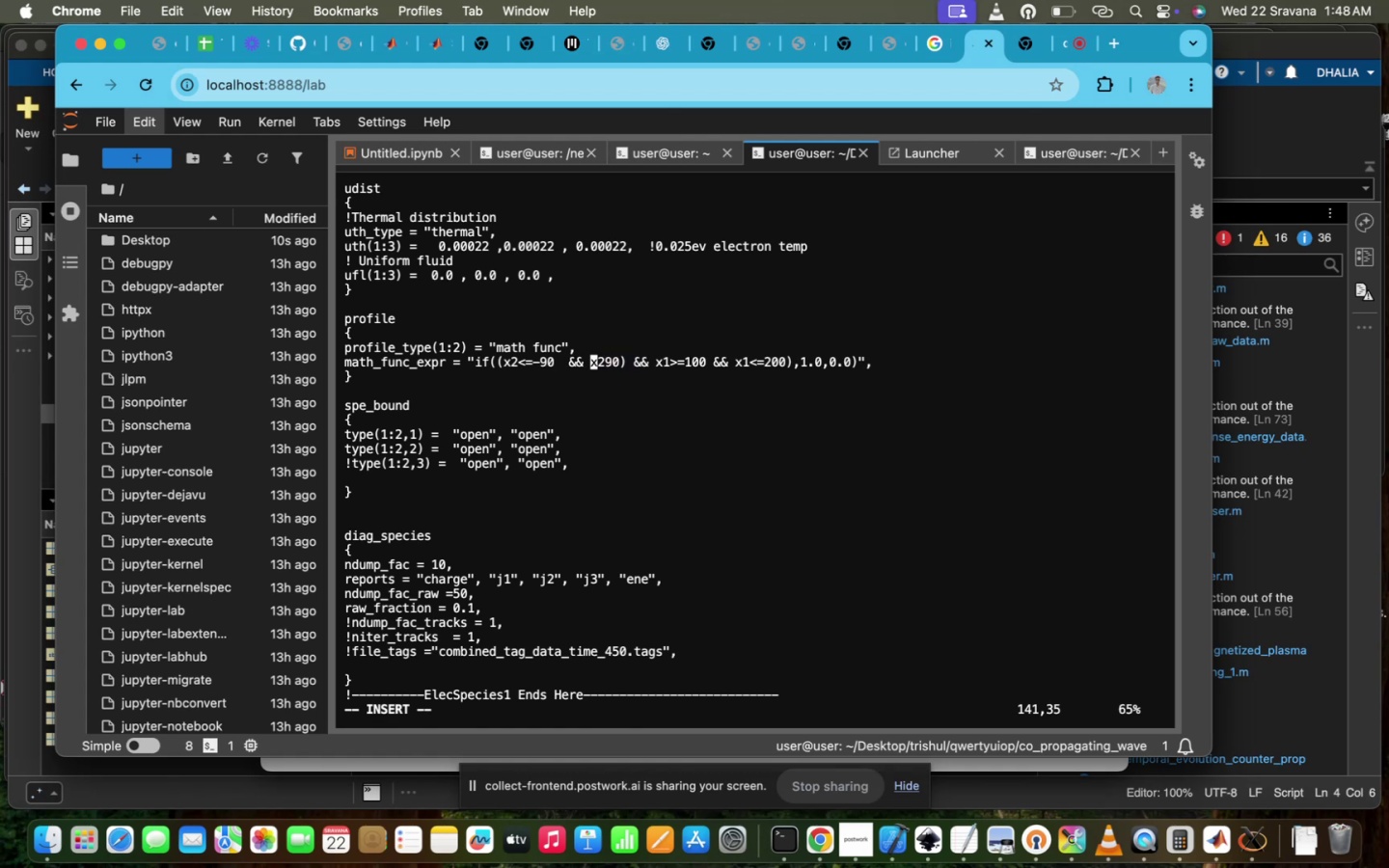 
key(ArrowRight)
 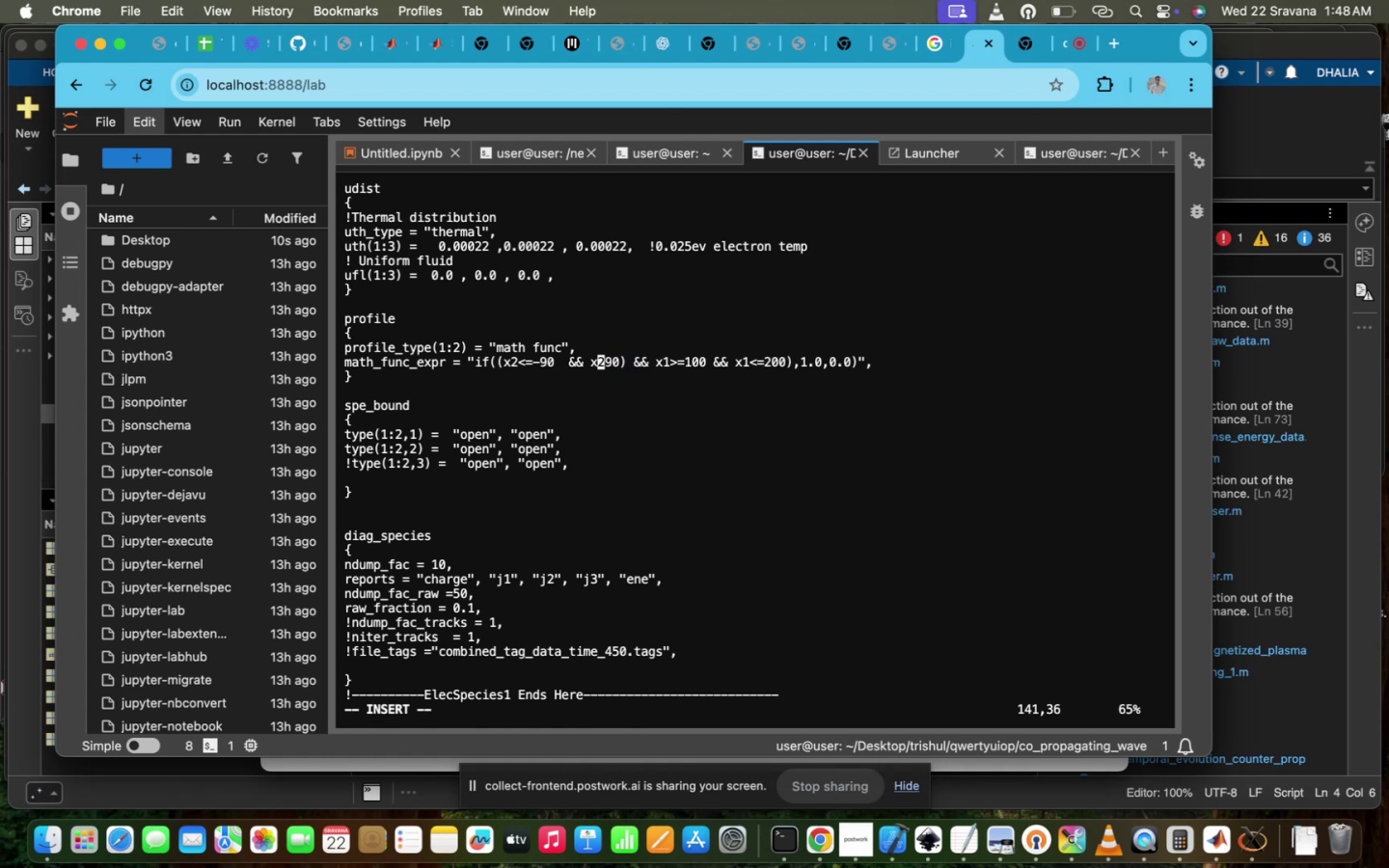 
key(ArrowRight)
 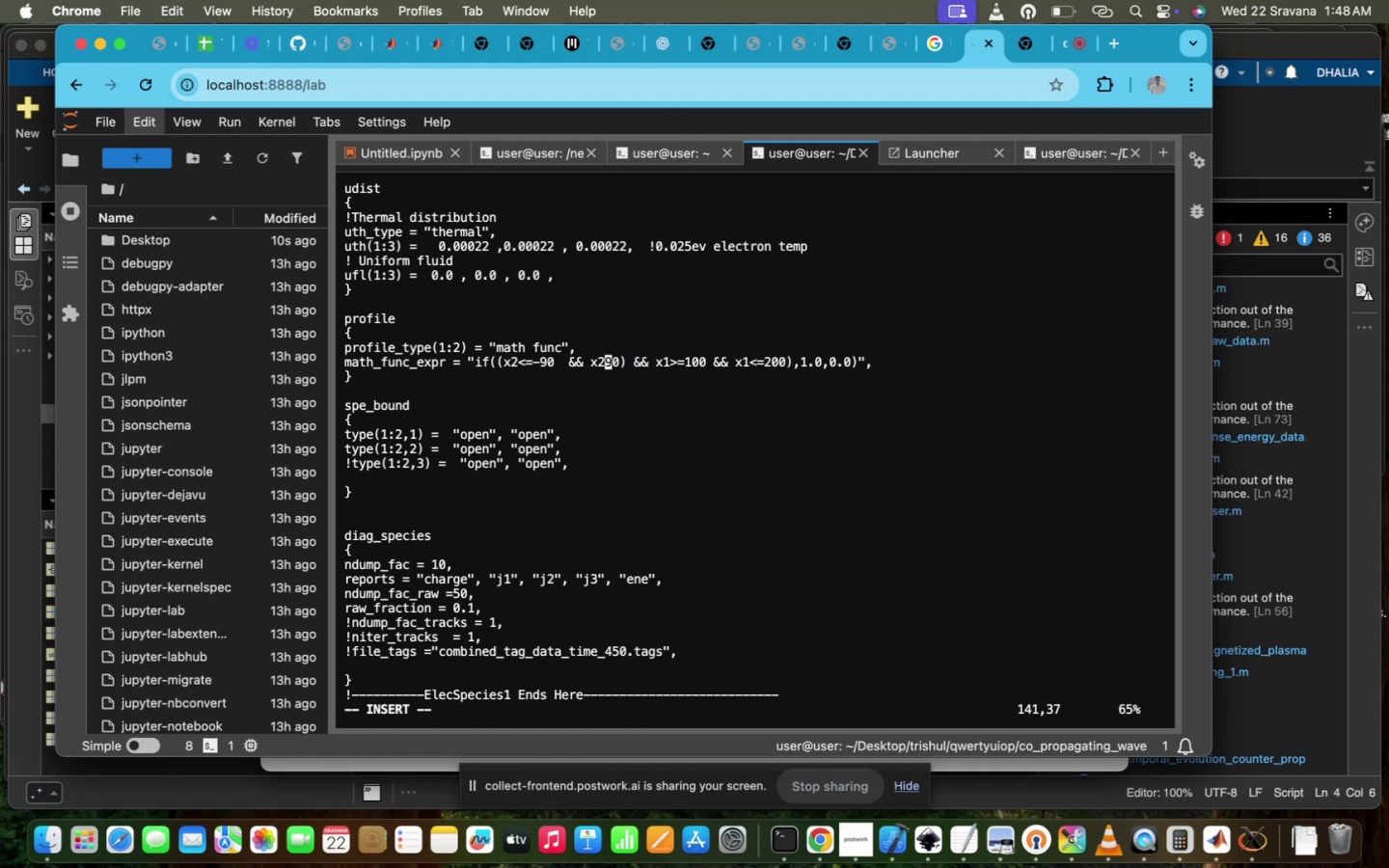 
key(ArrowRight)
 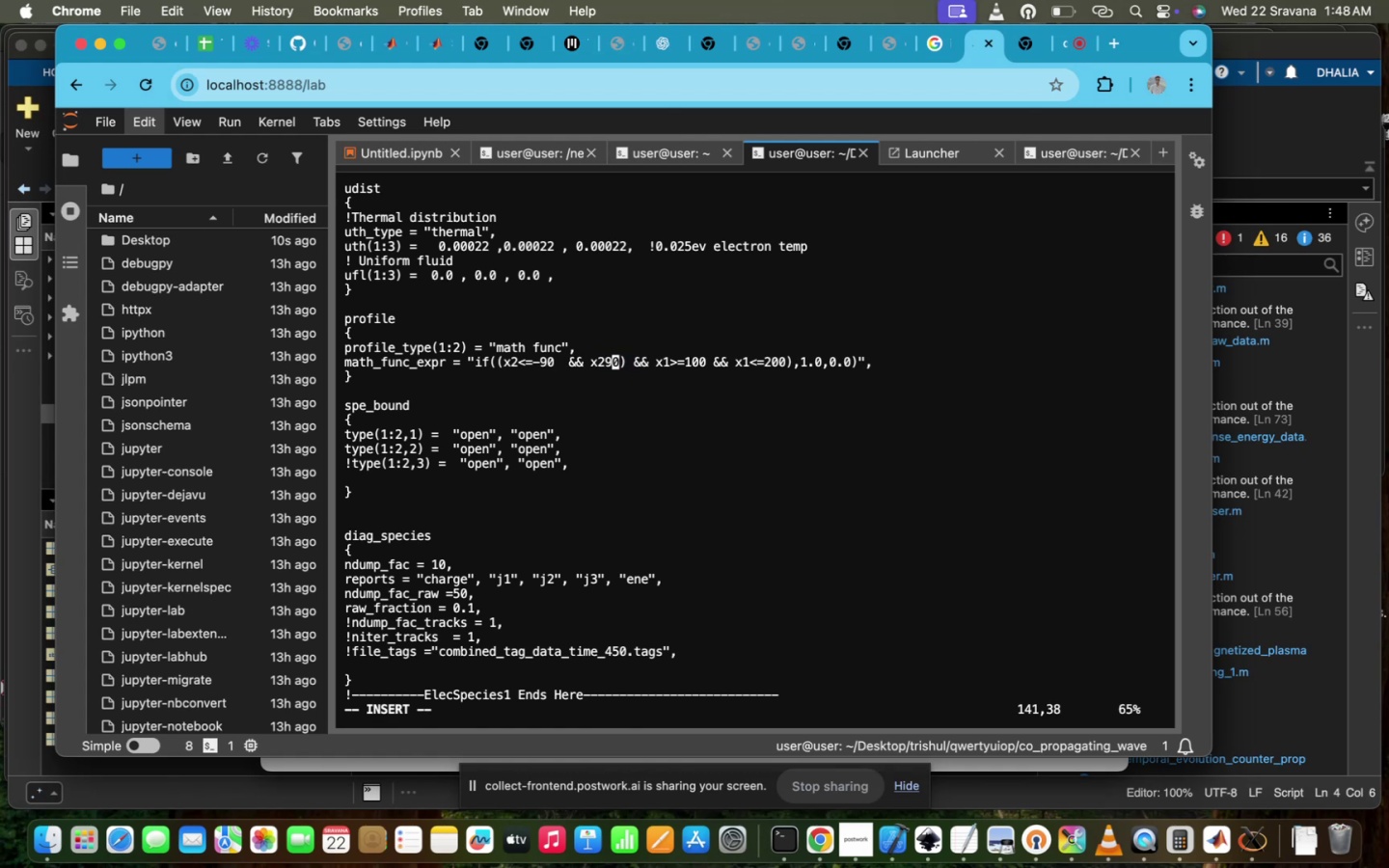 
key(ArrowRight)
 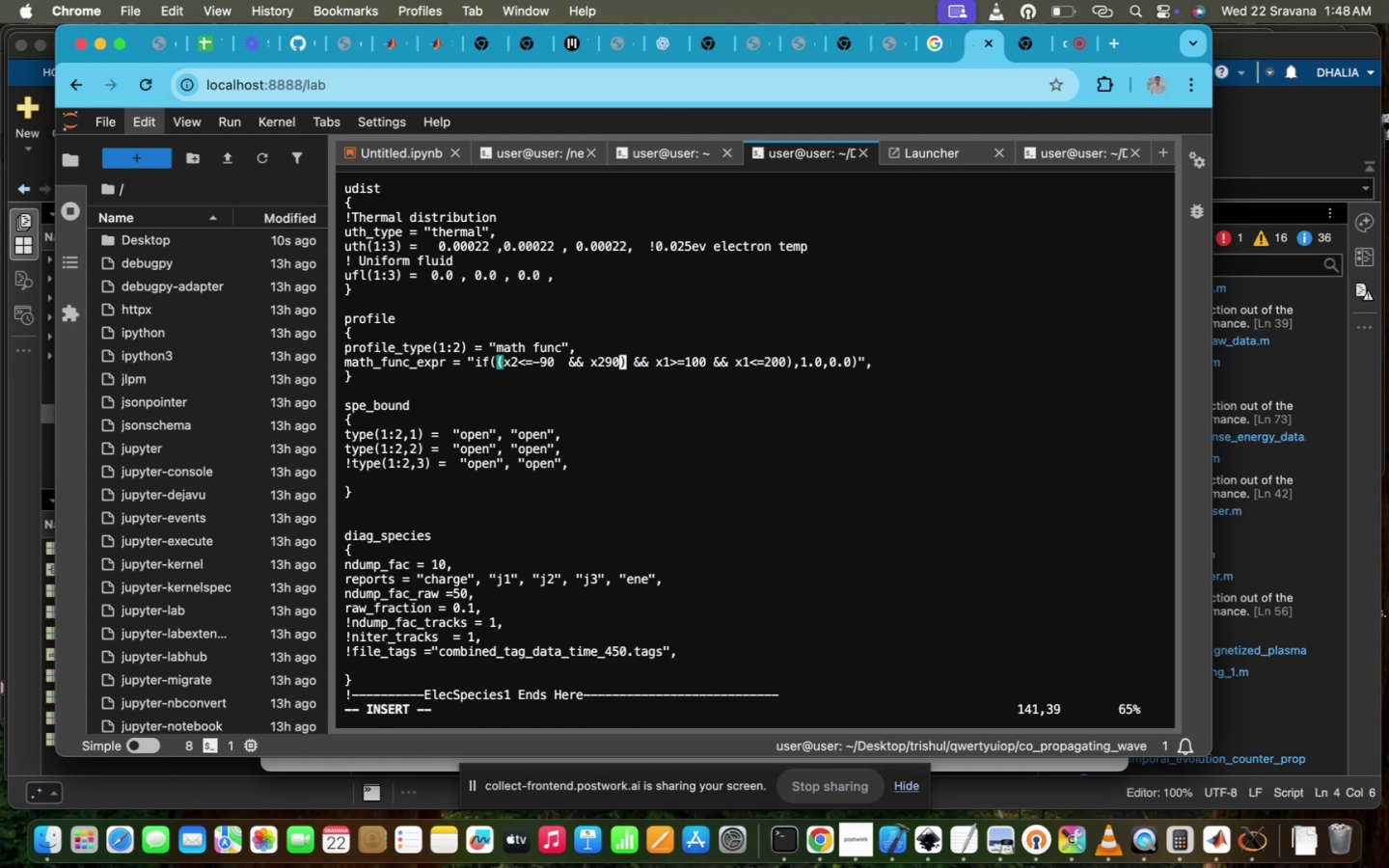 
key(ArrowRight)
 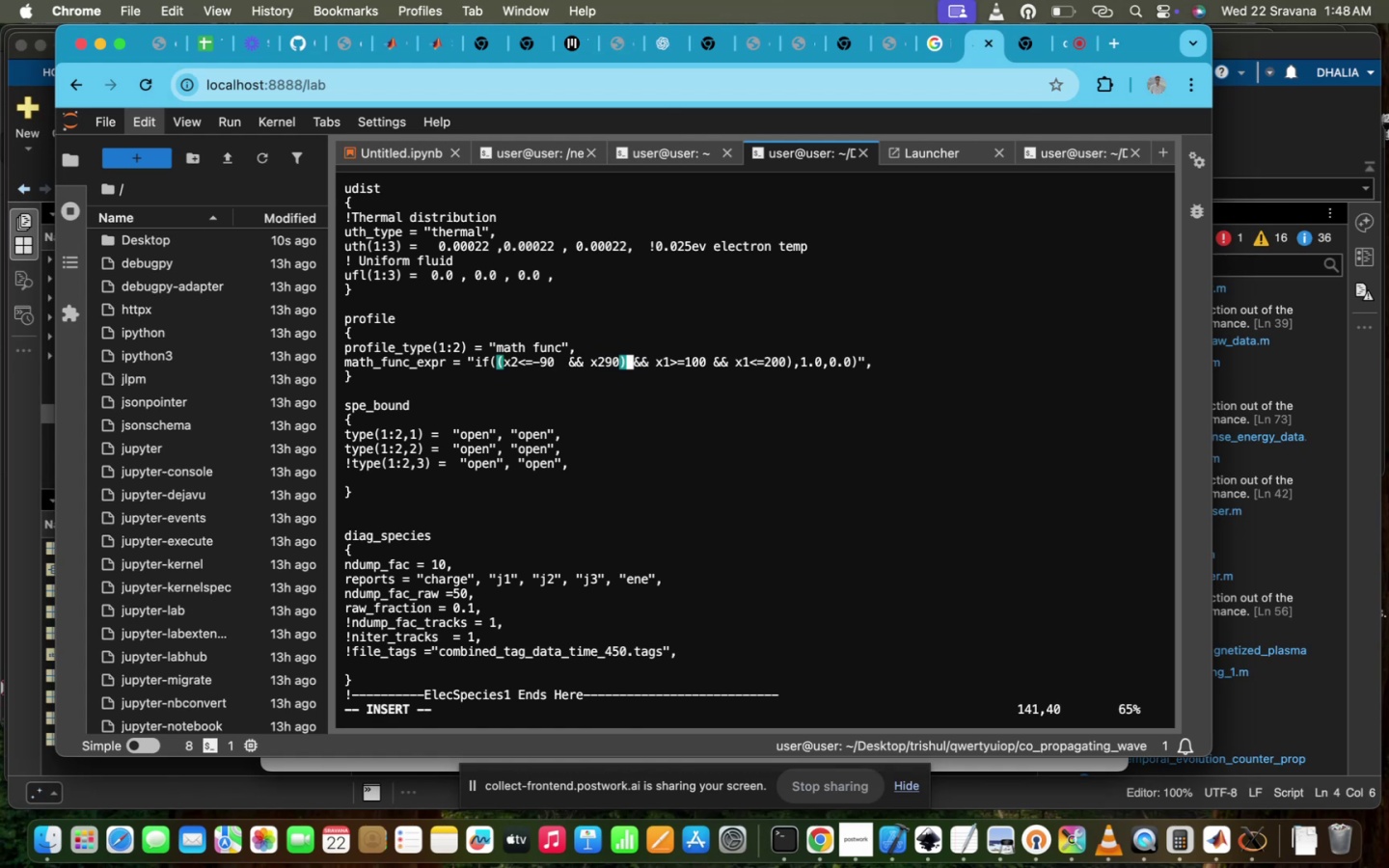 
key(Backspace)
 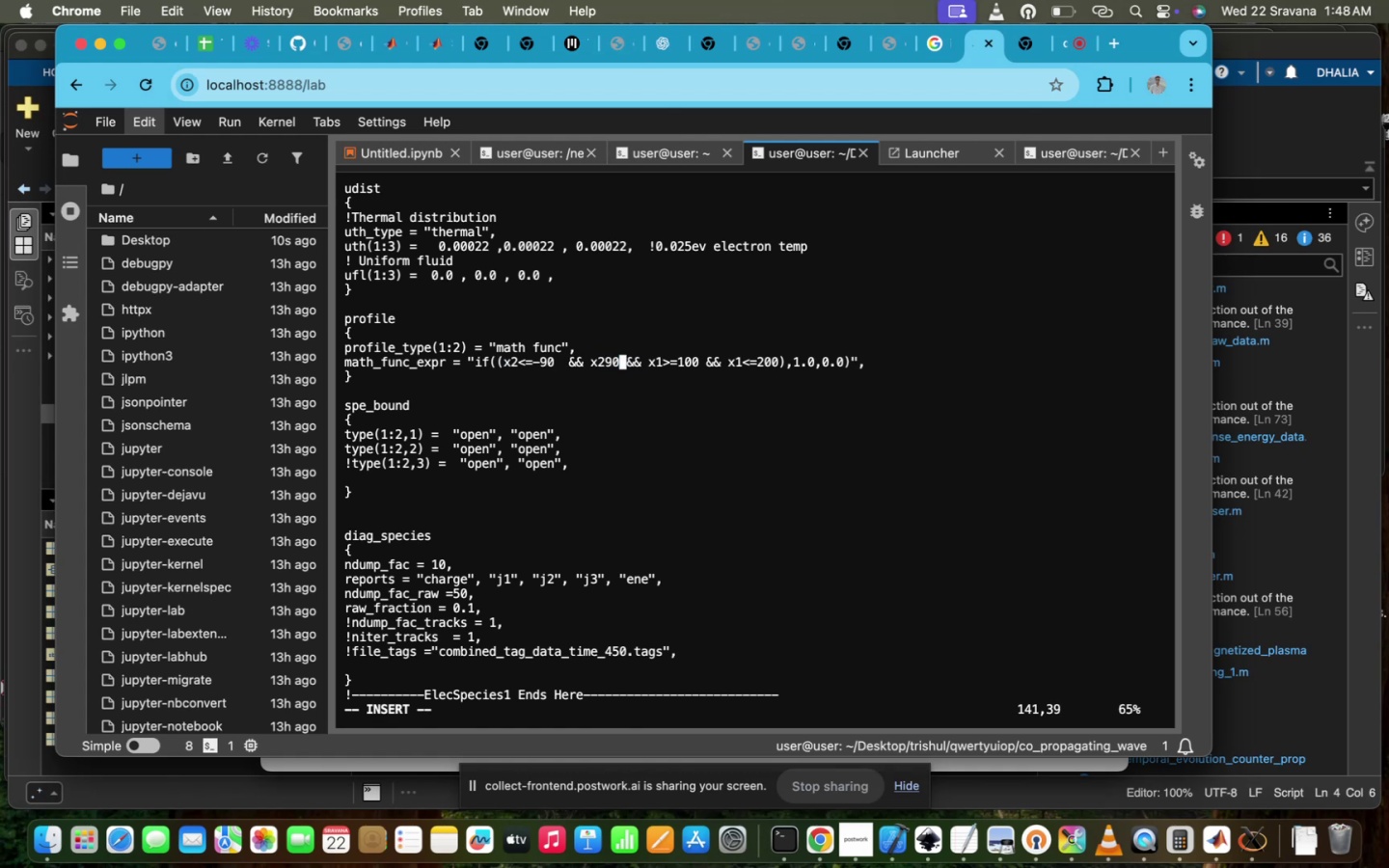 
key(ArrowLeft)
 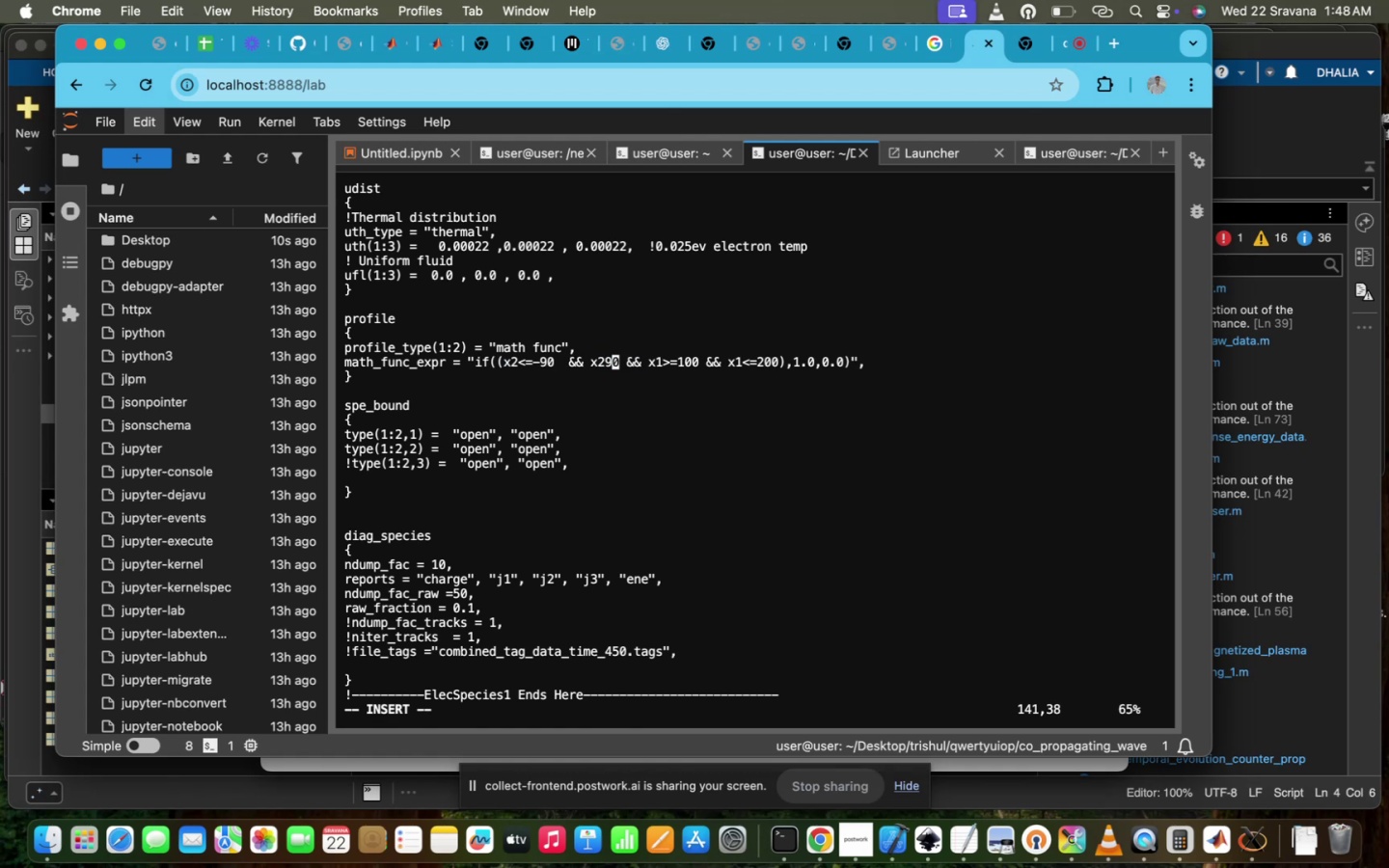 
key(ArrowLeft)
 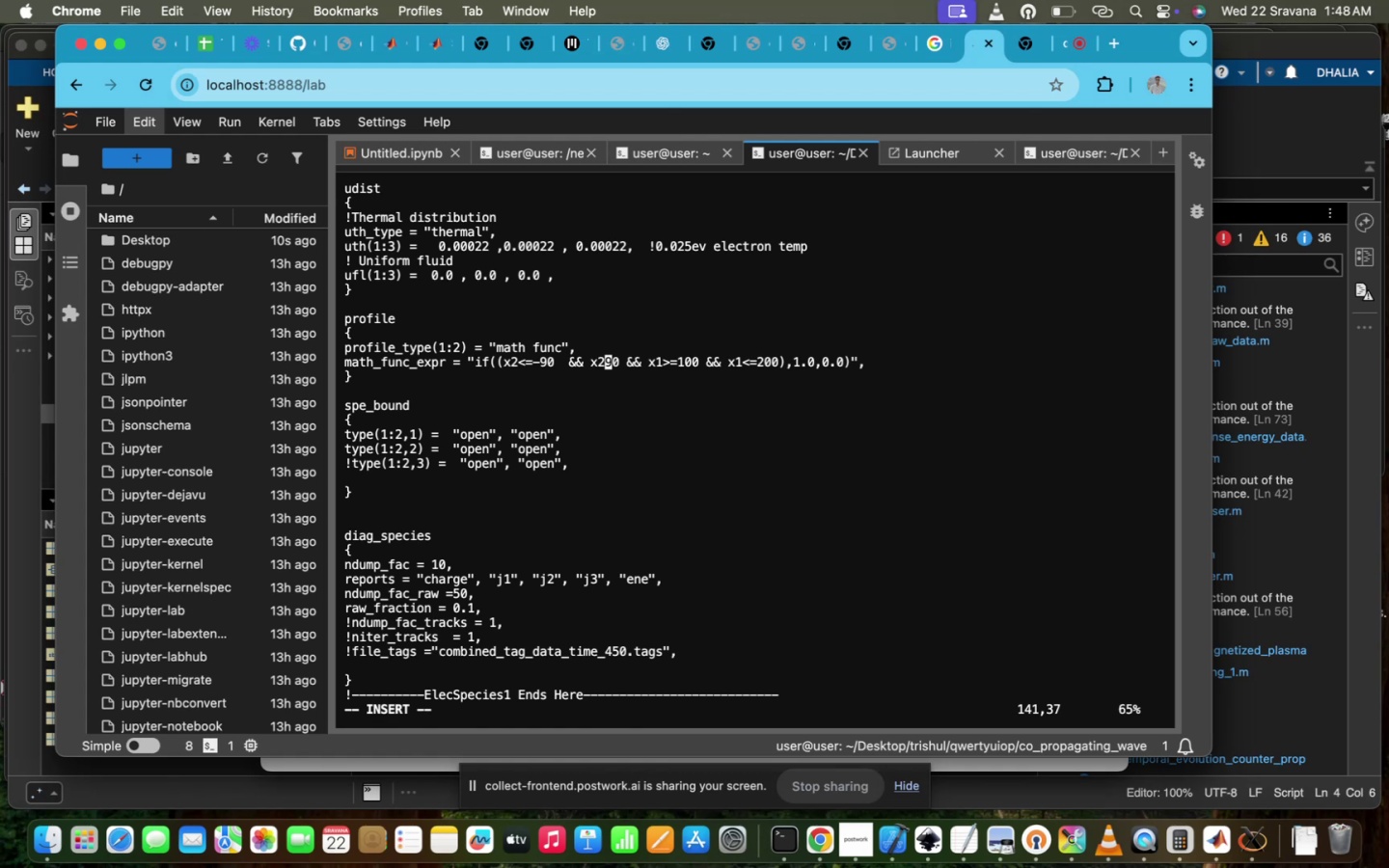 
wait(6.92)
 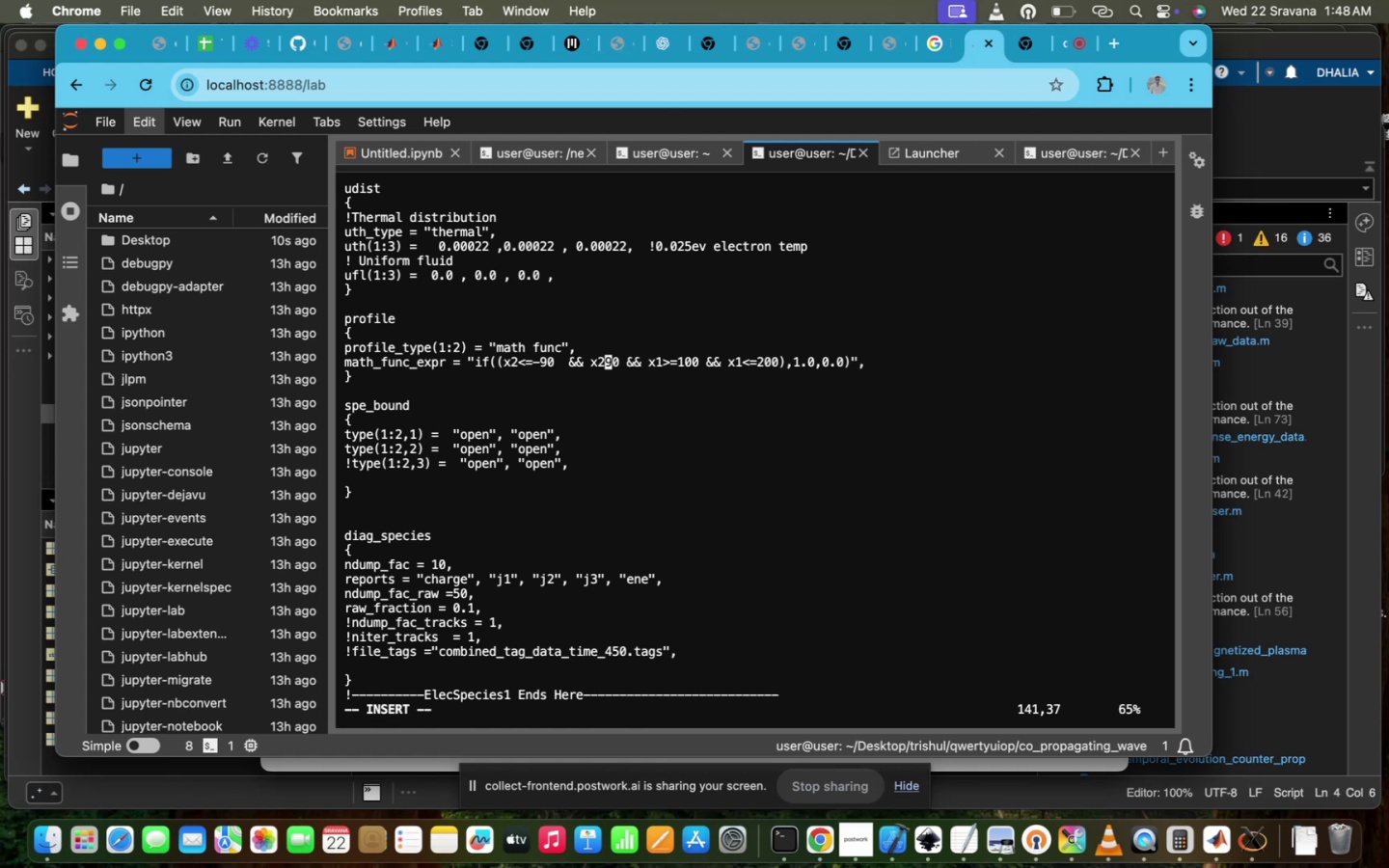 
key(Shift+Comma)
 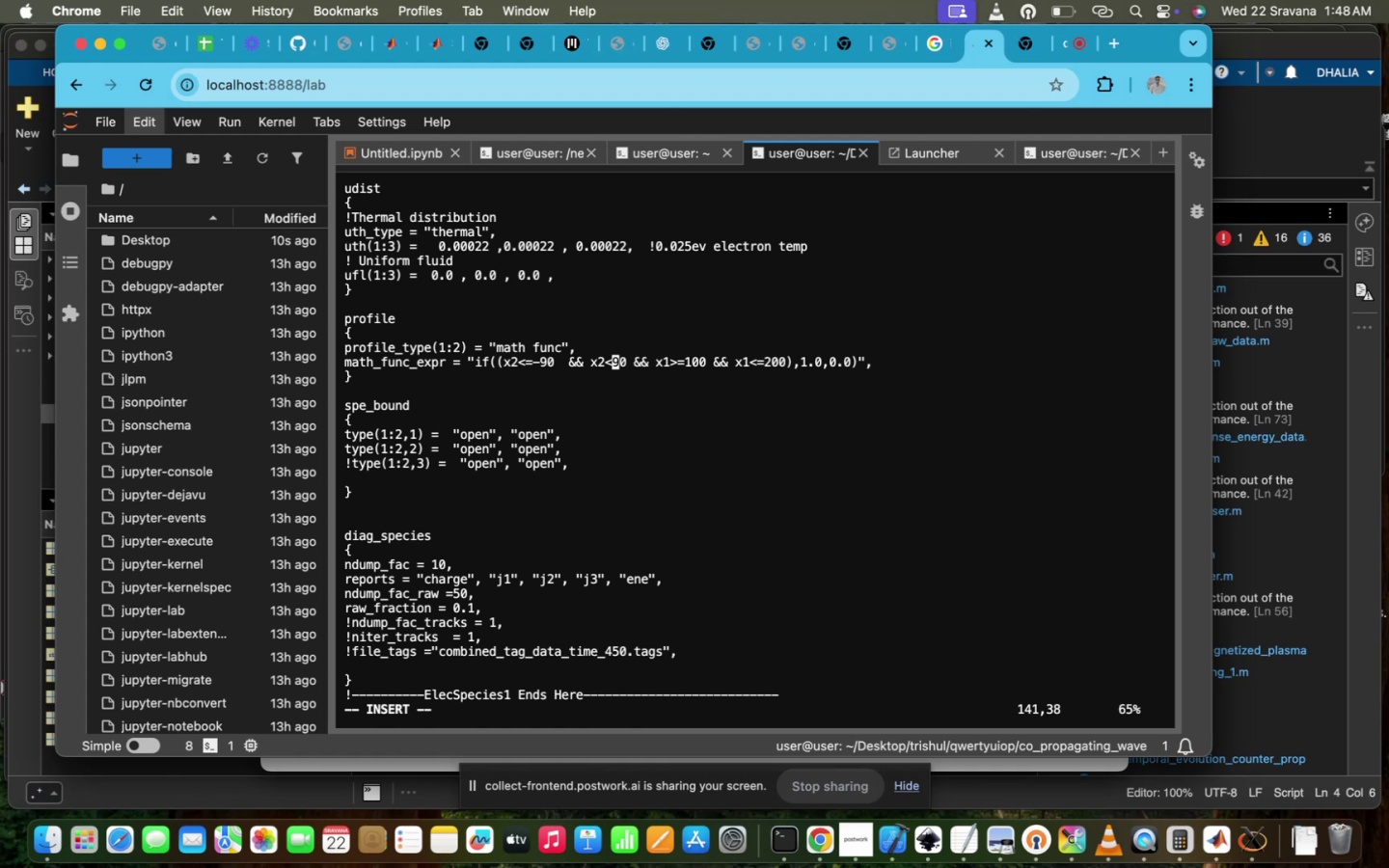 
key(Equal)
 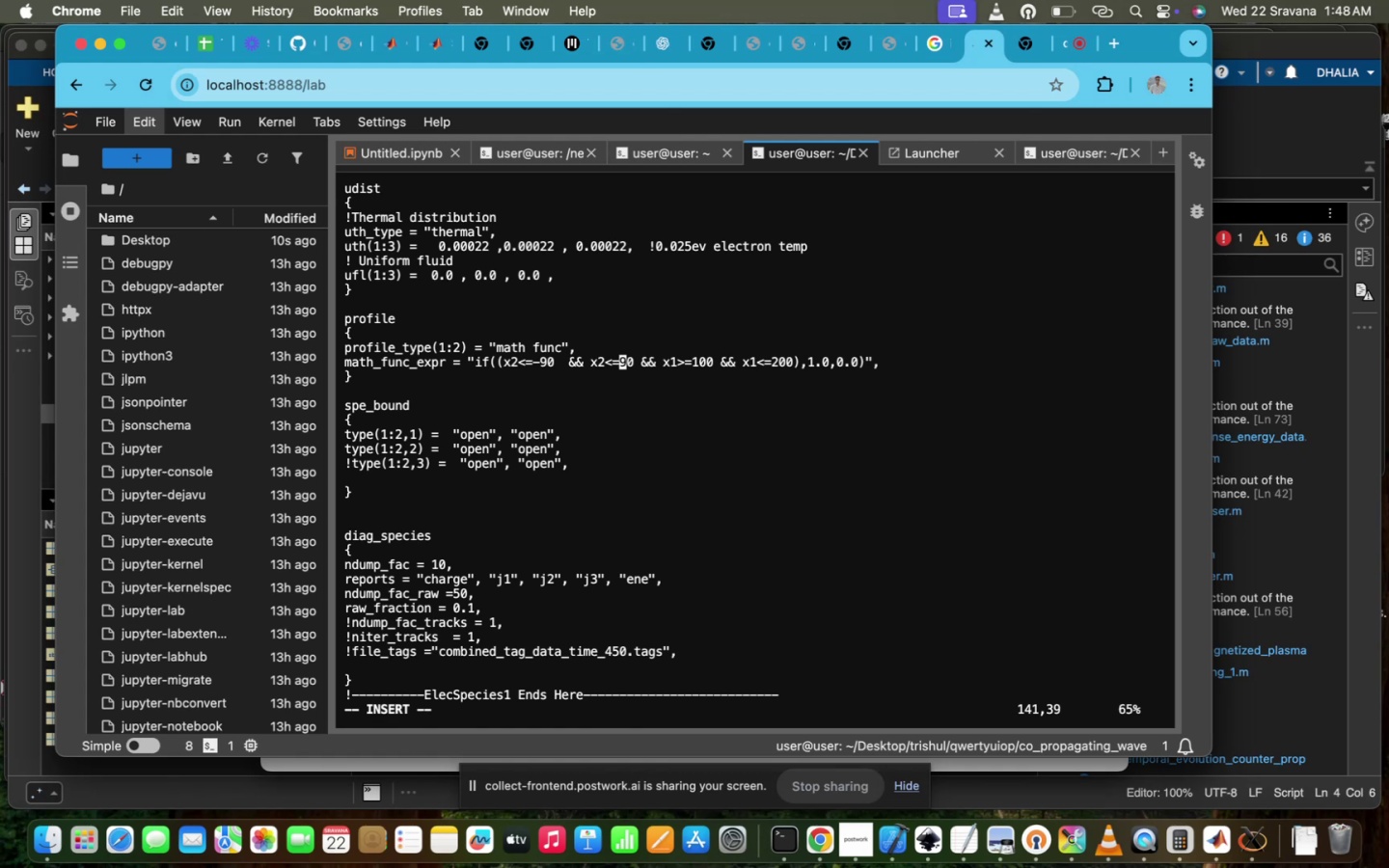 
key(Space)
 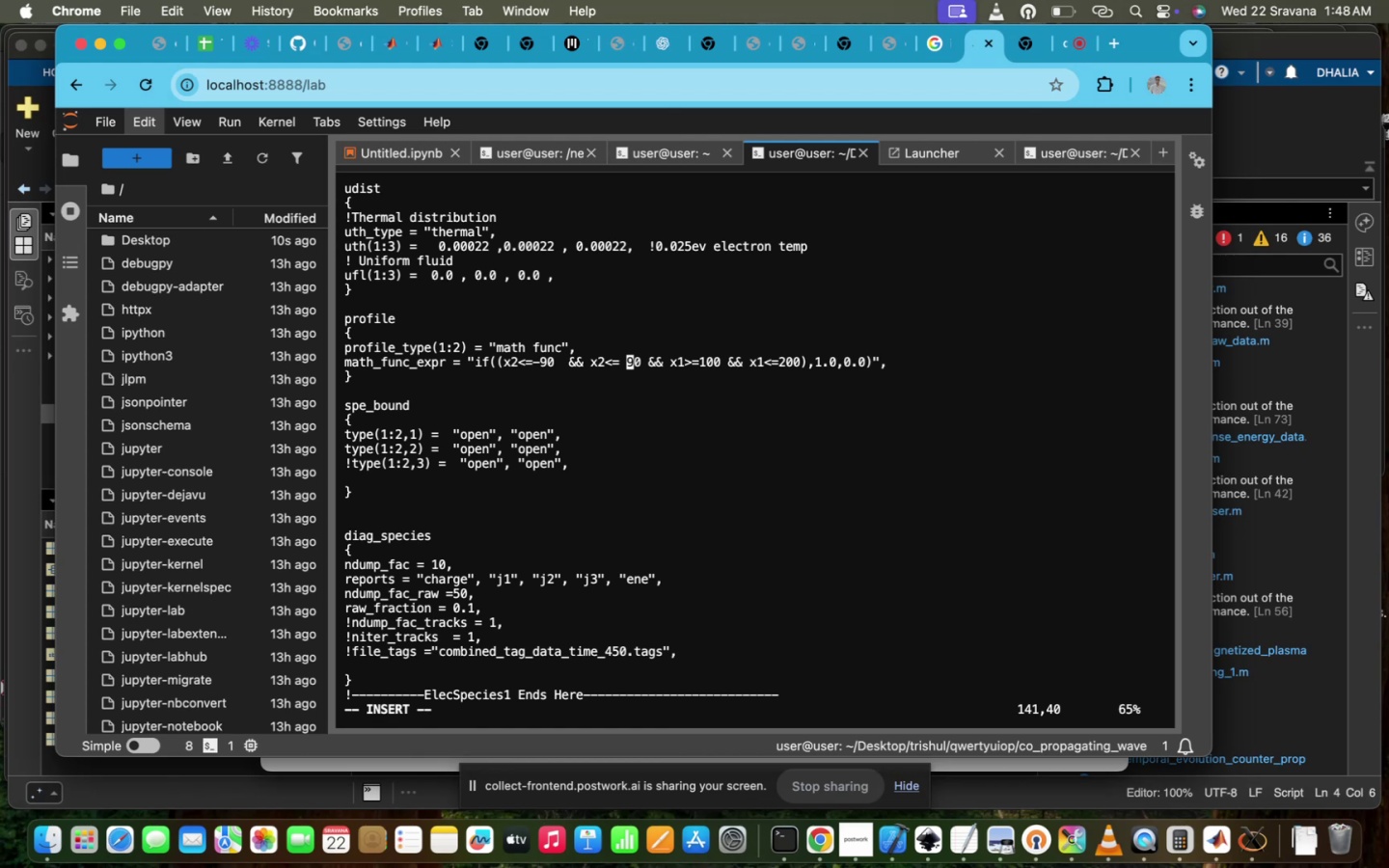 
hold_key(key=ArrowLeft, duration=1.01)
 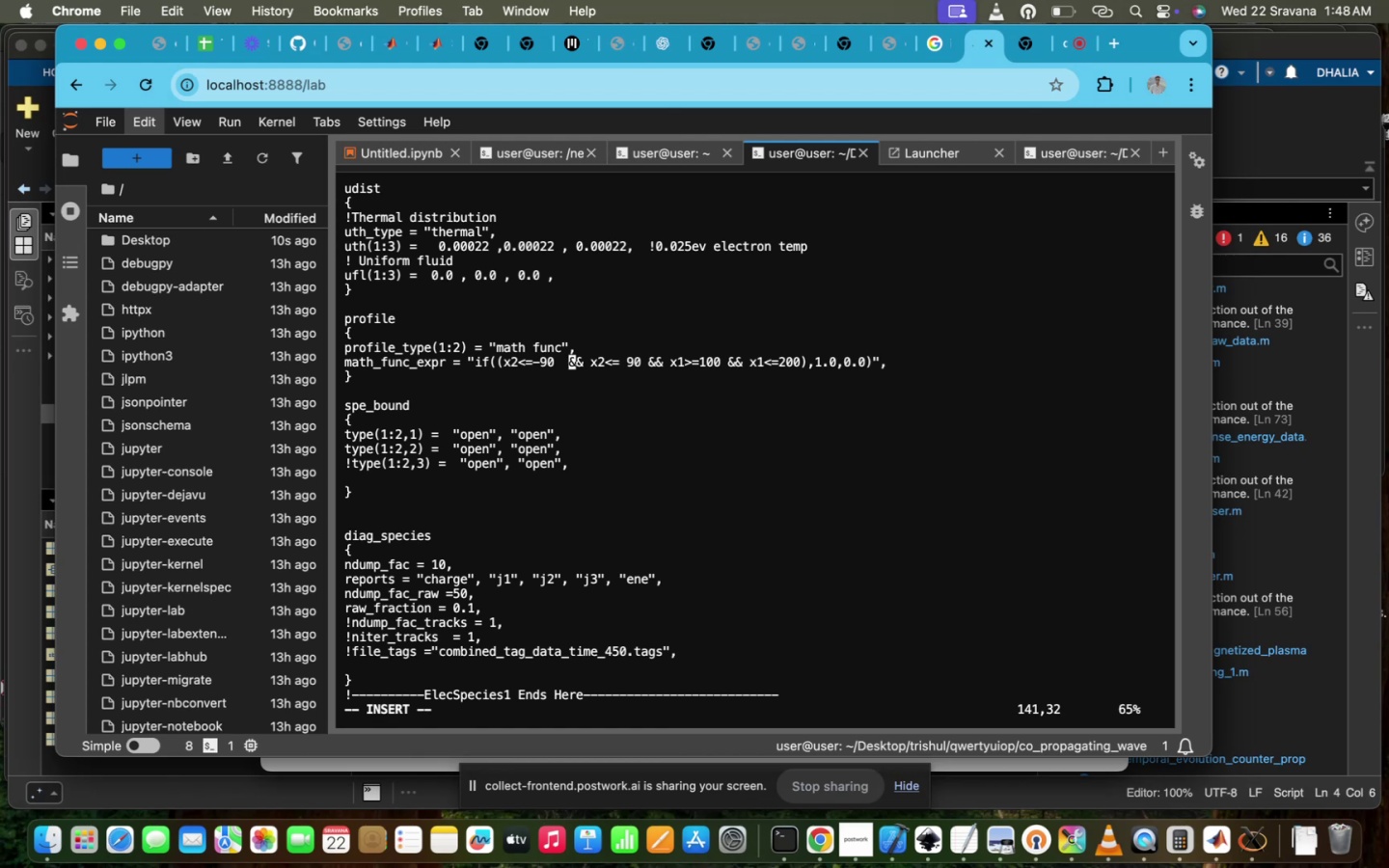 
key(ArrowUp)
 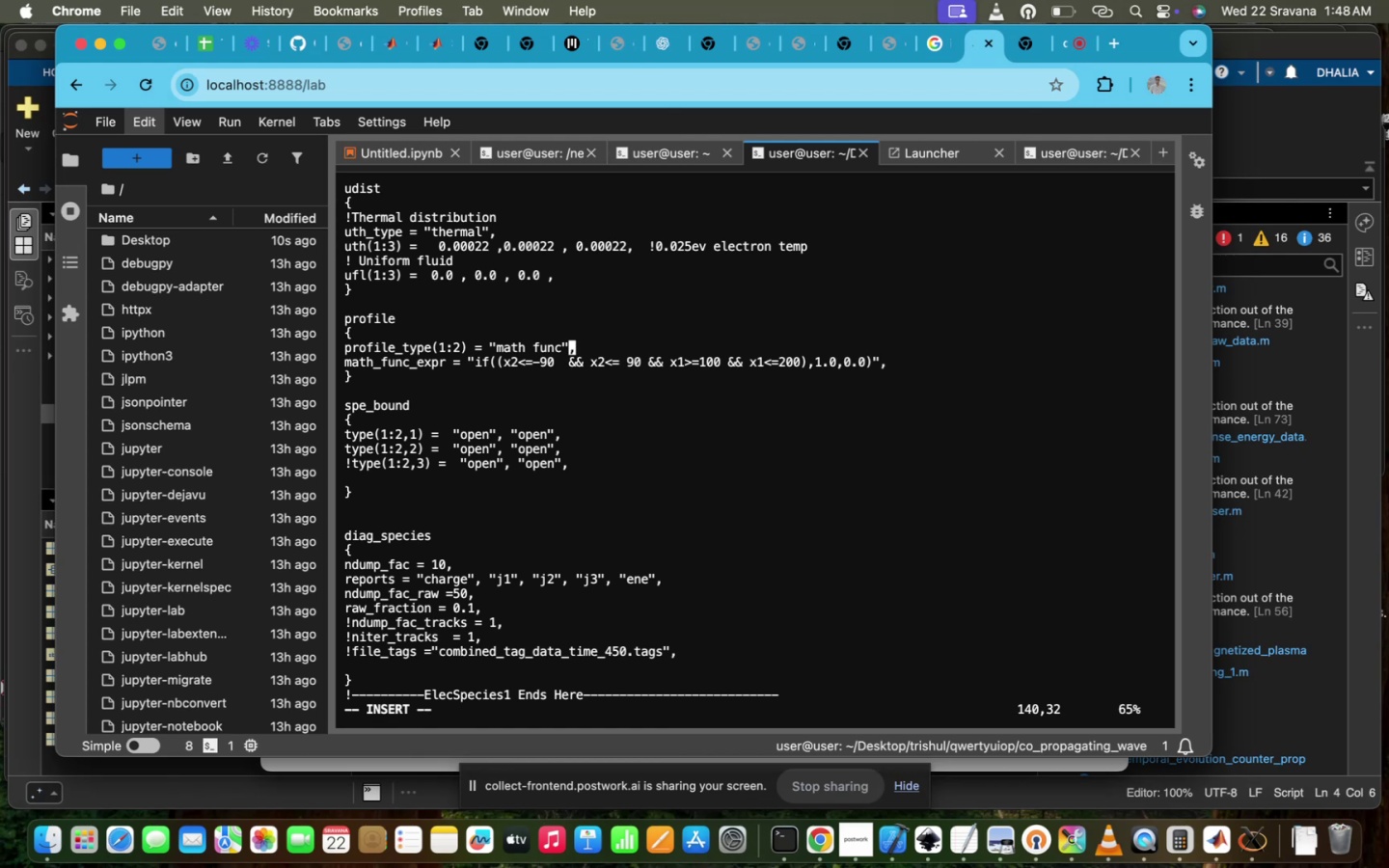 
key(ArrowLeft)
 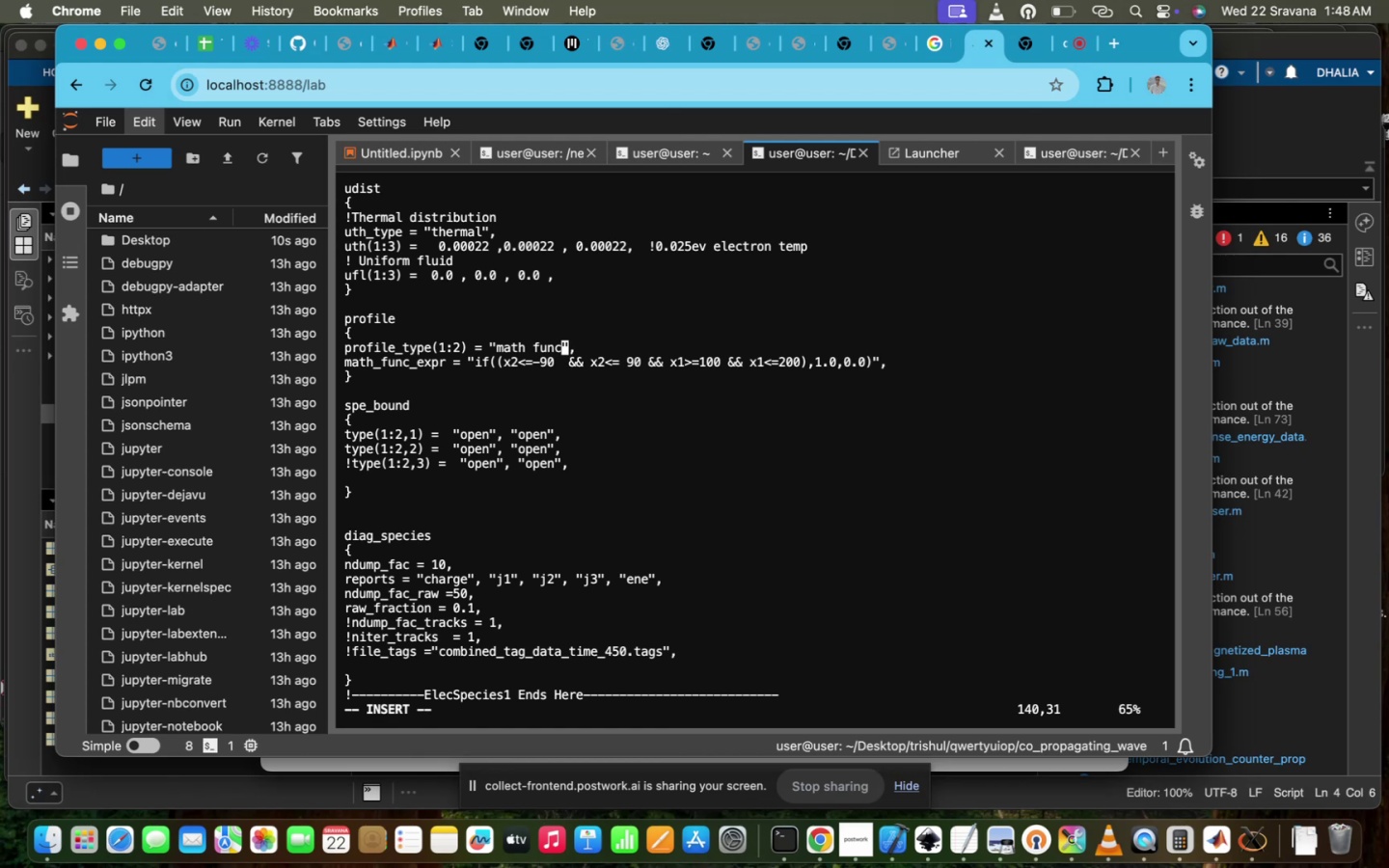 
key(ArrowDown)
 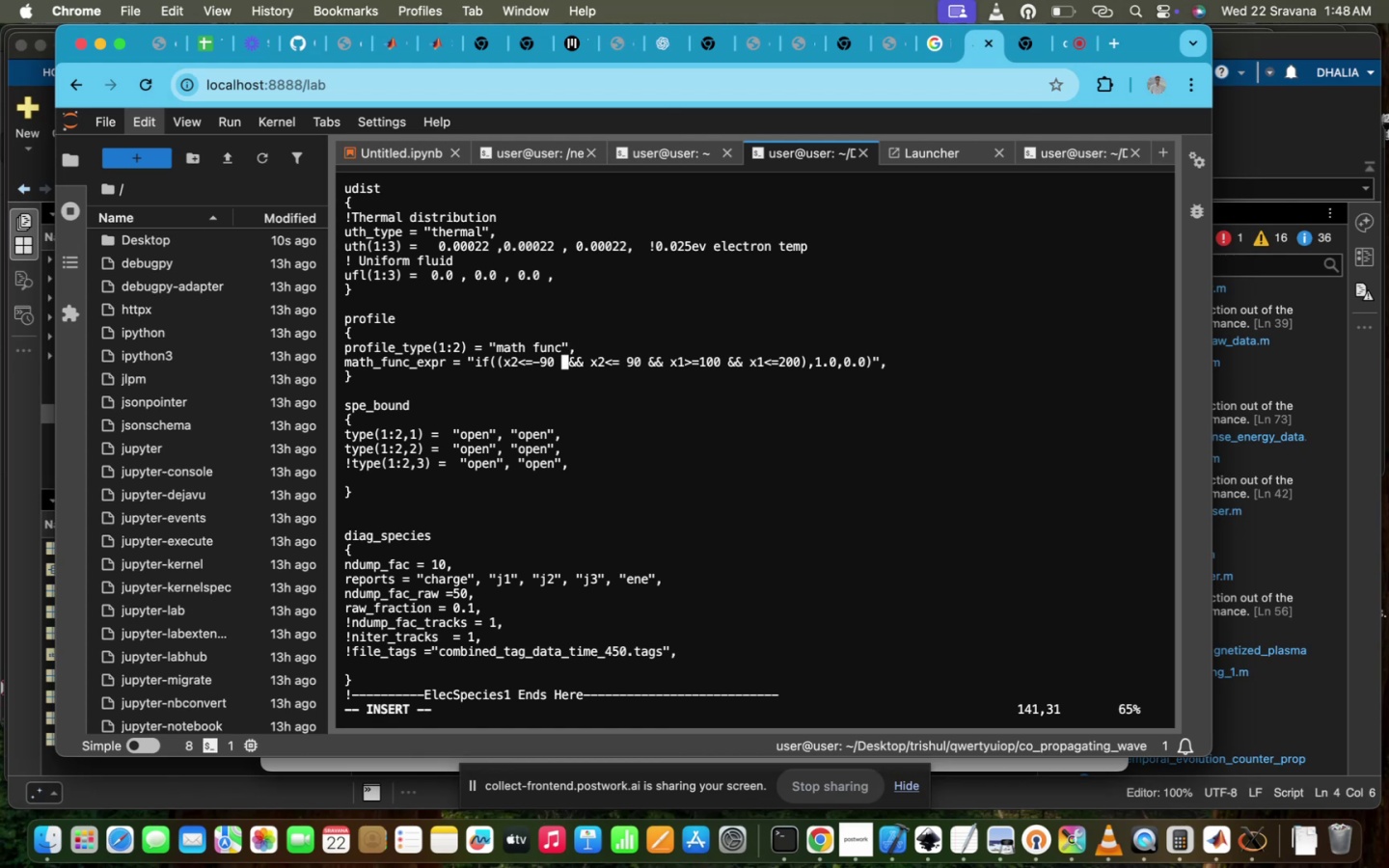 
key(ArrowLeft)
 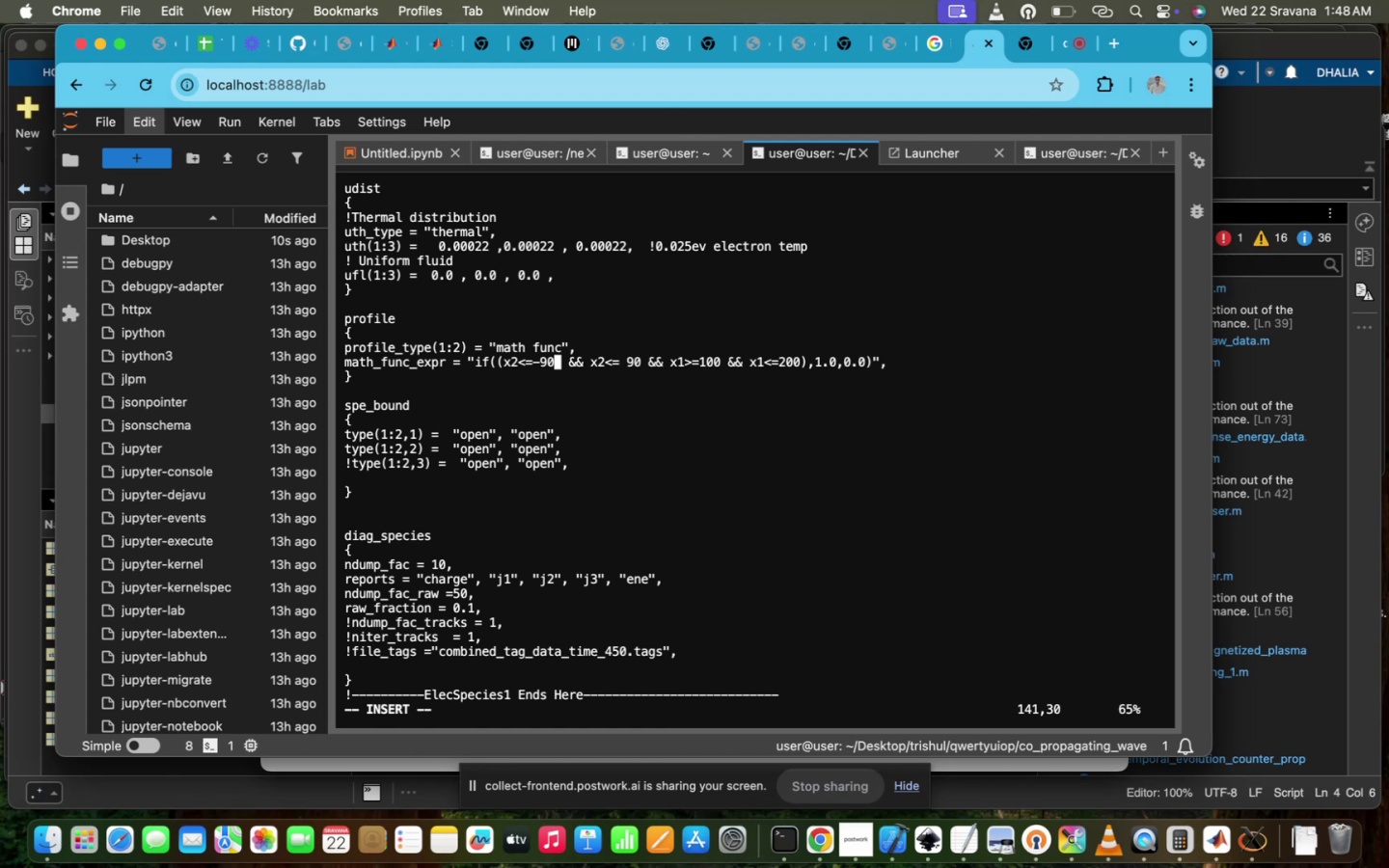 
key(ArrowLeft)
 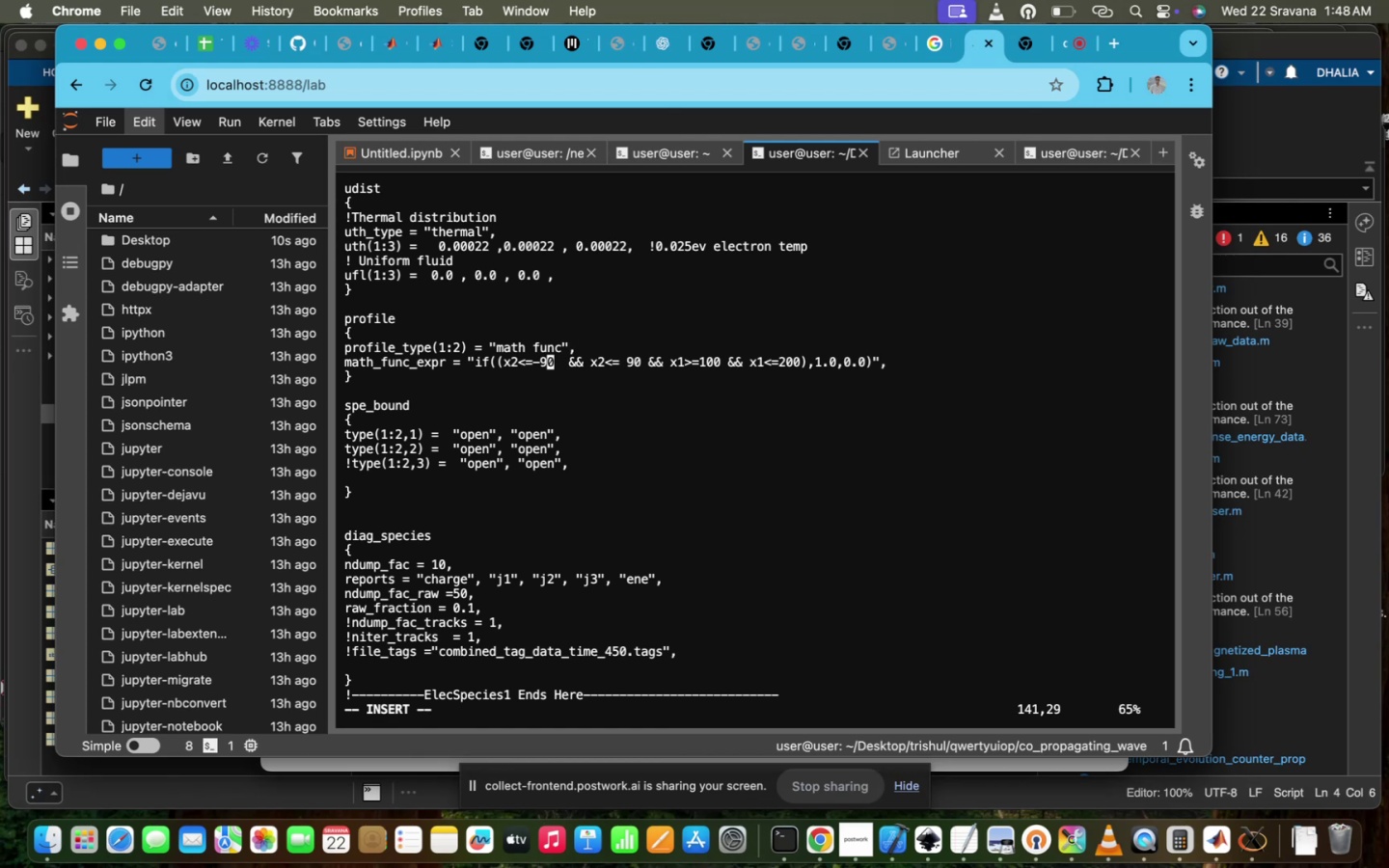 
key(ArrowLeft)
 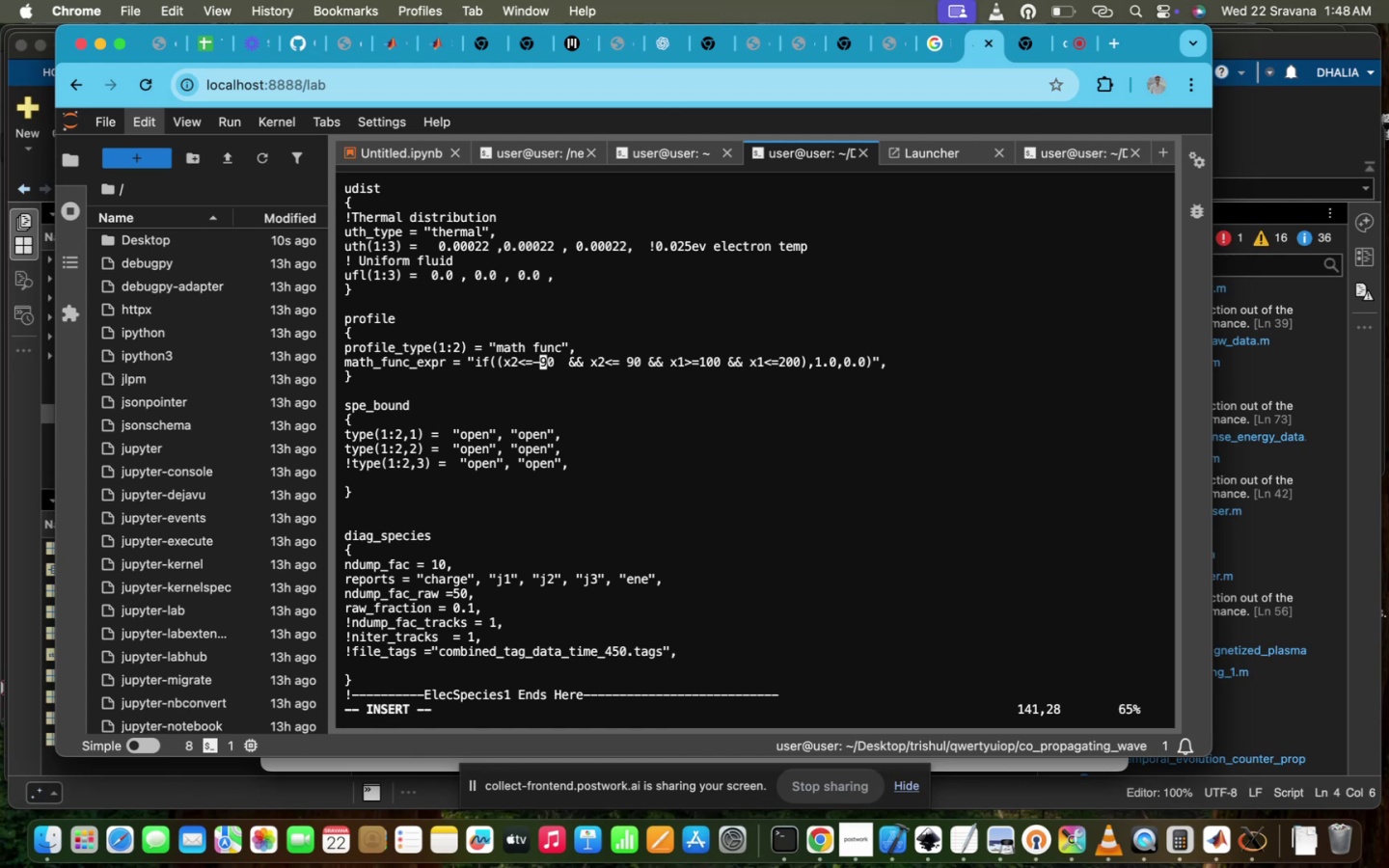 
key(ArrowLeft)
 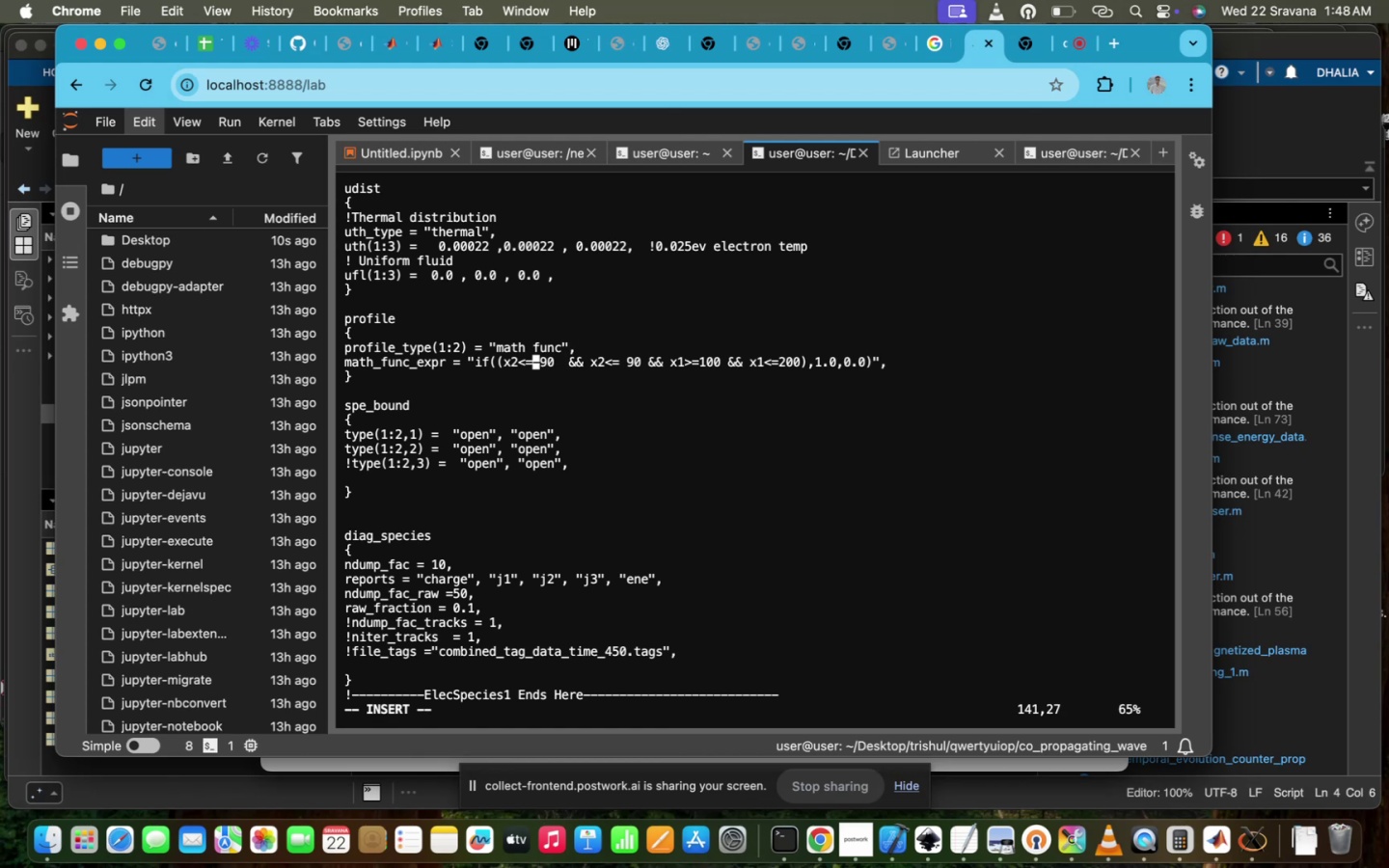 
key(ArrowLeft)
 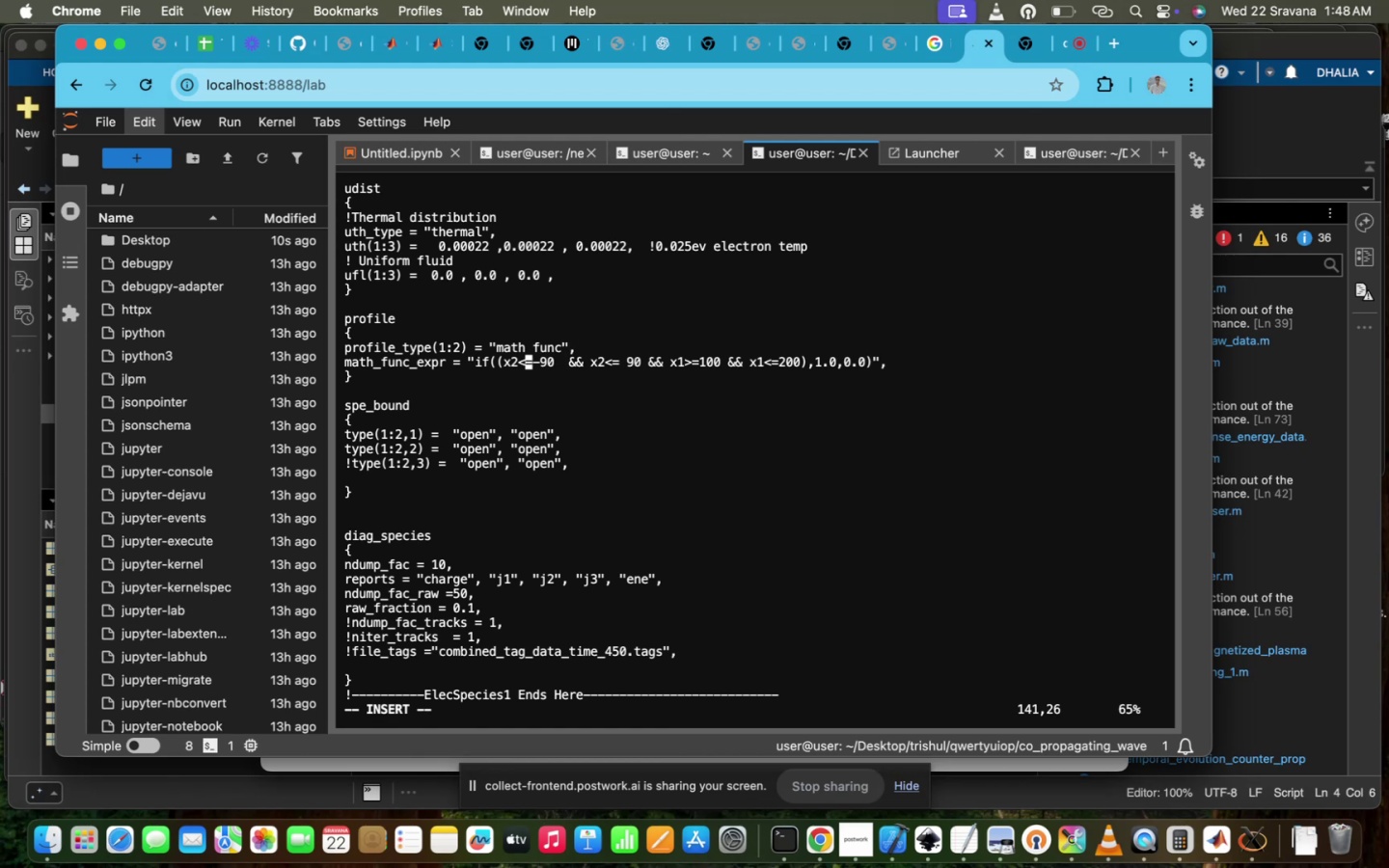 
key(Backspace)
 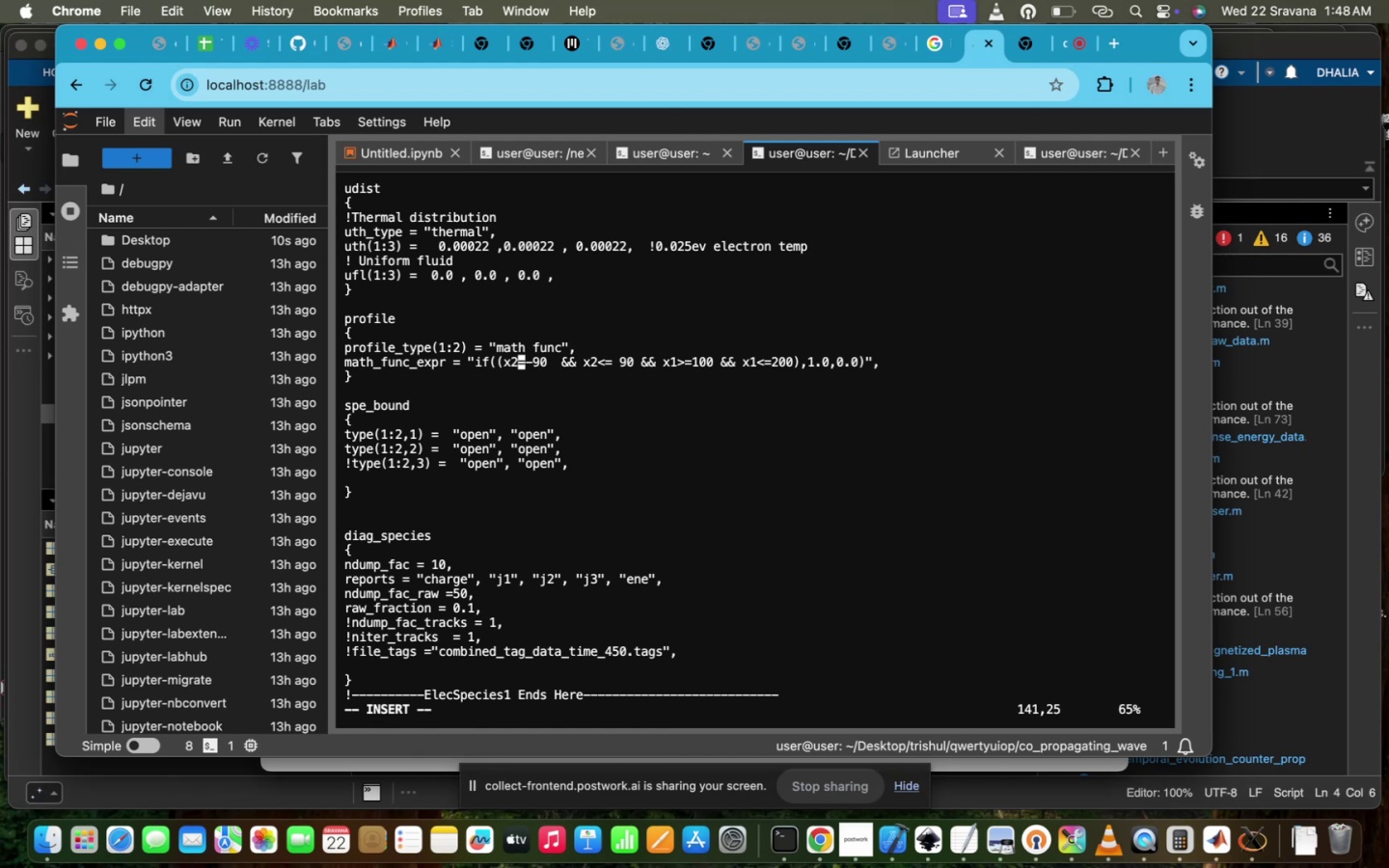 
key(ArrowRight)
 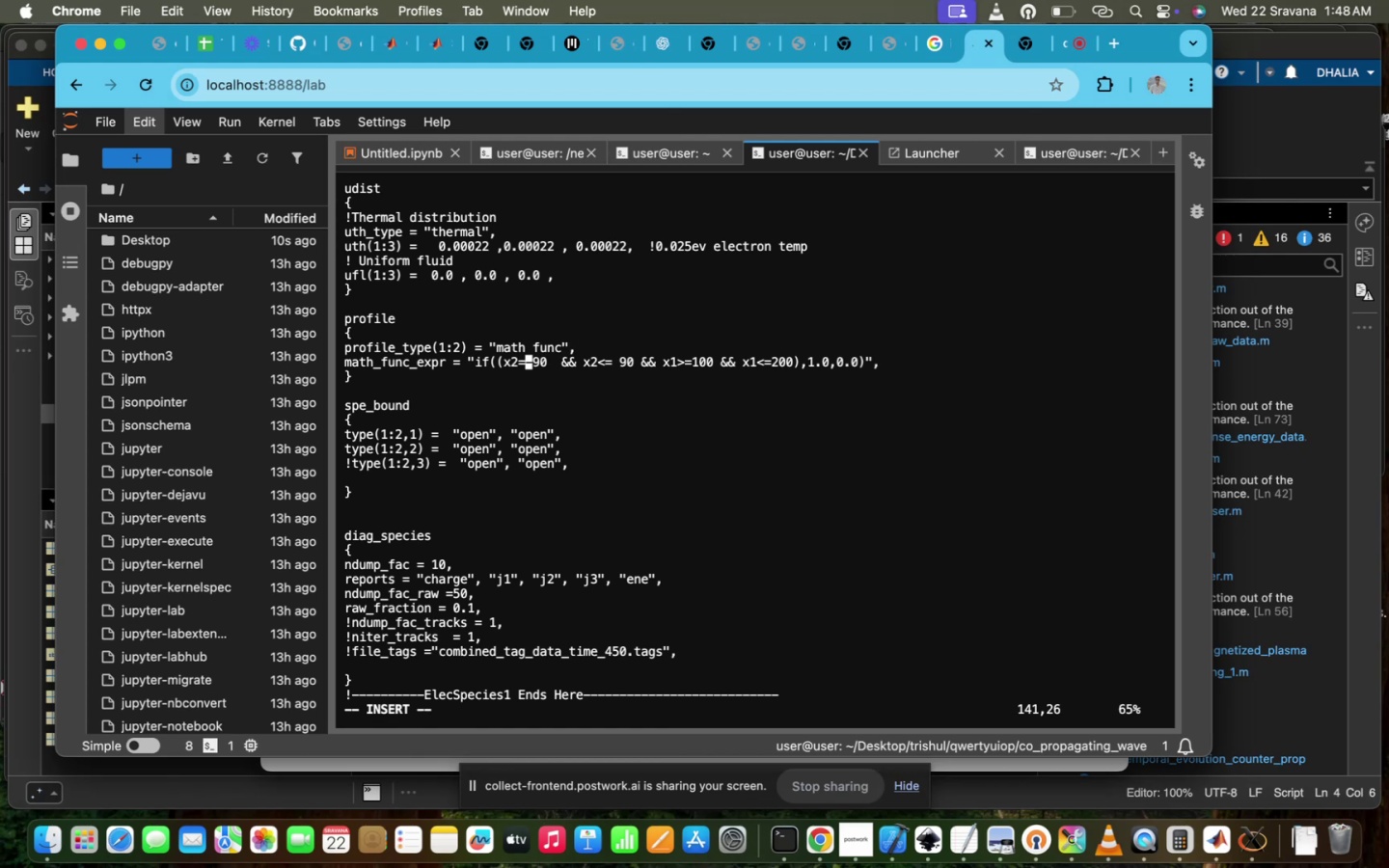 
key(Shift+Period)
 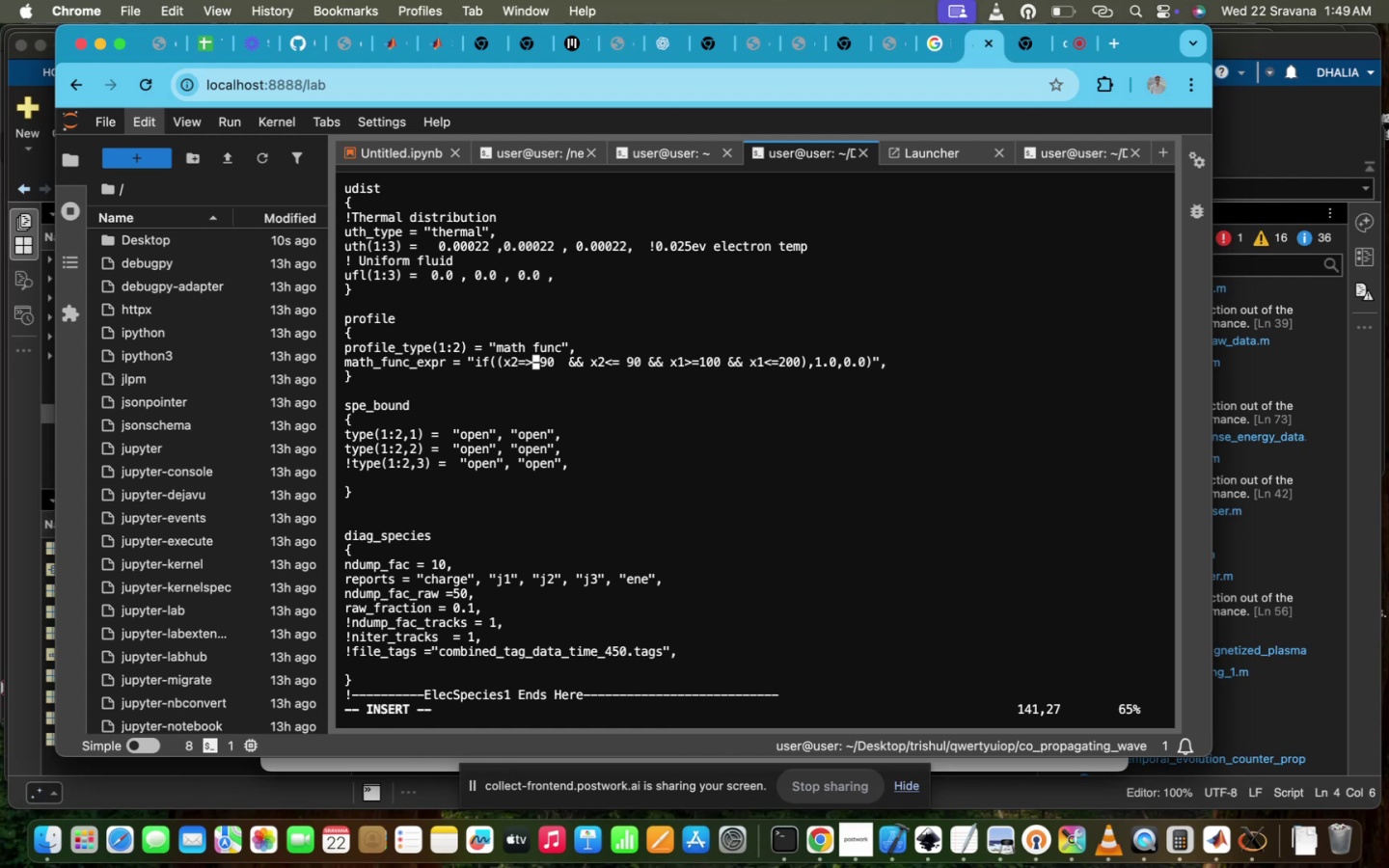 
wait(9.64)
 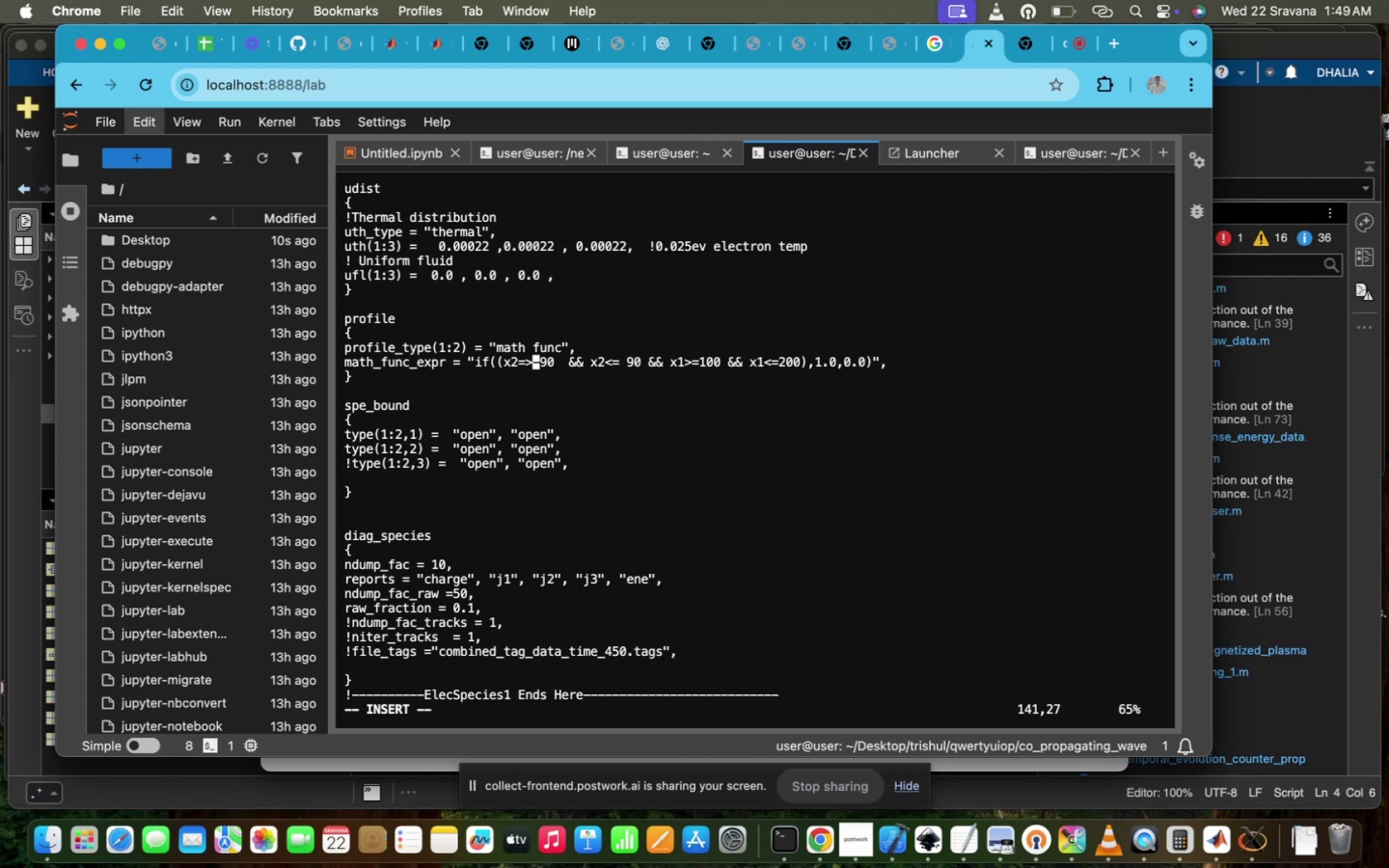 
hold_key(key=ArrowRight, duration=1.52)
 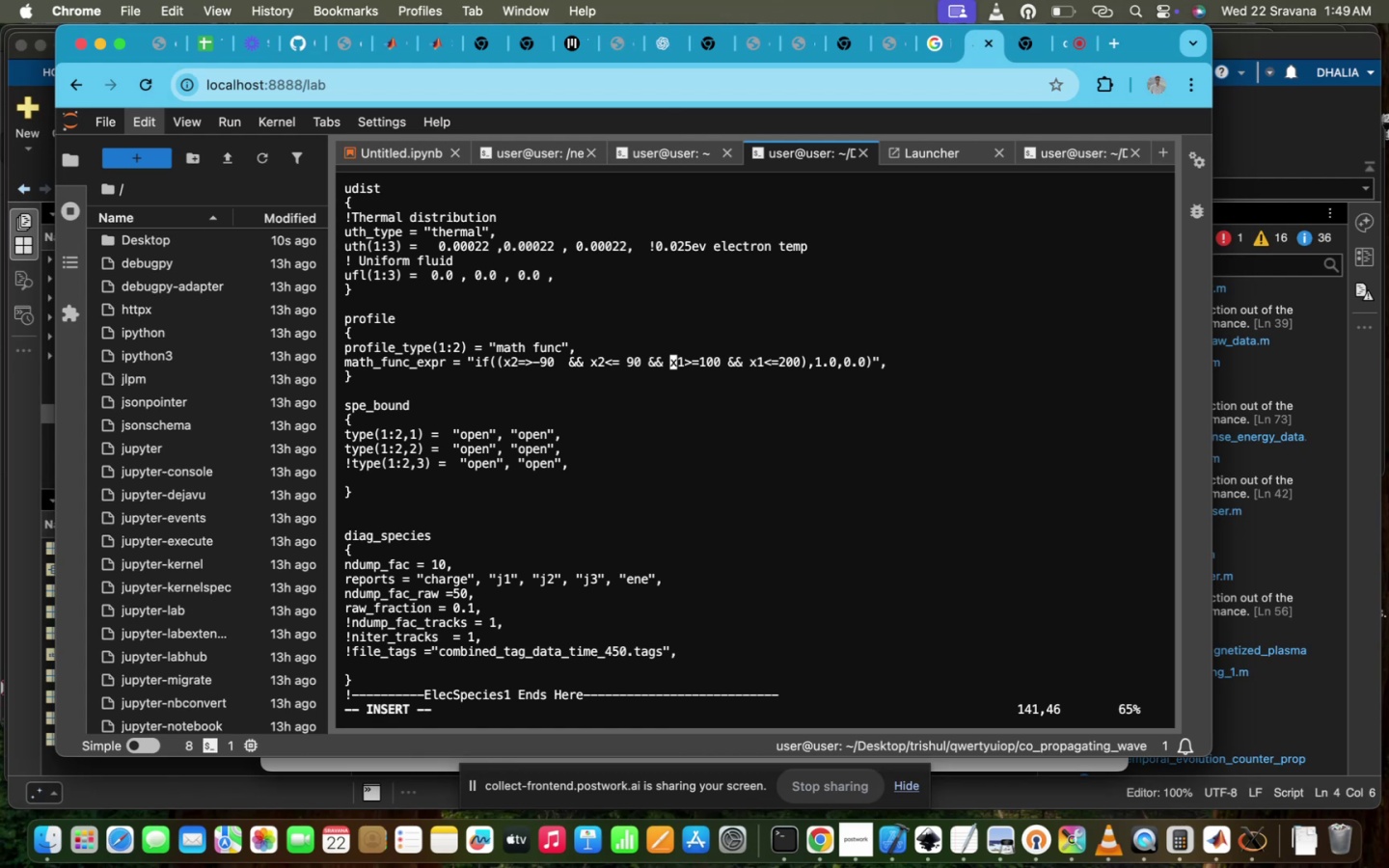 
hold_key(key=ArrowRight, duration=1.58)
 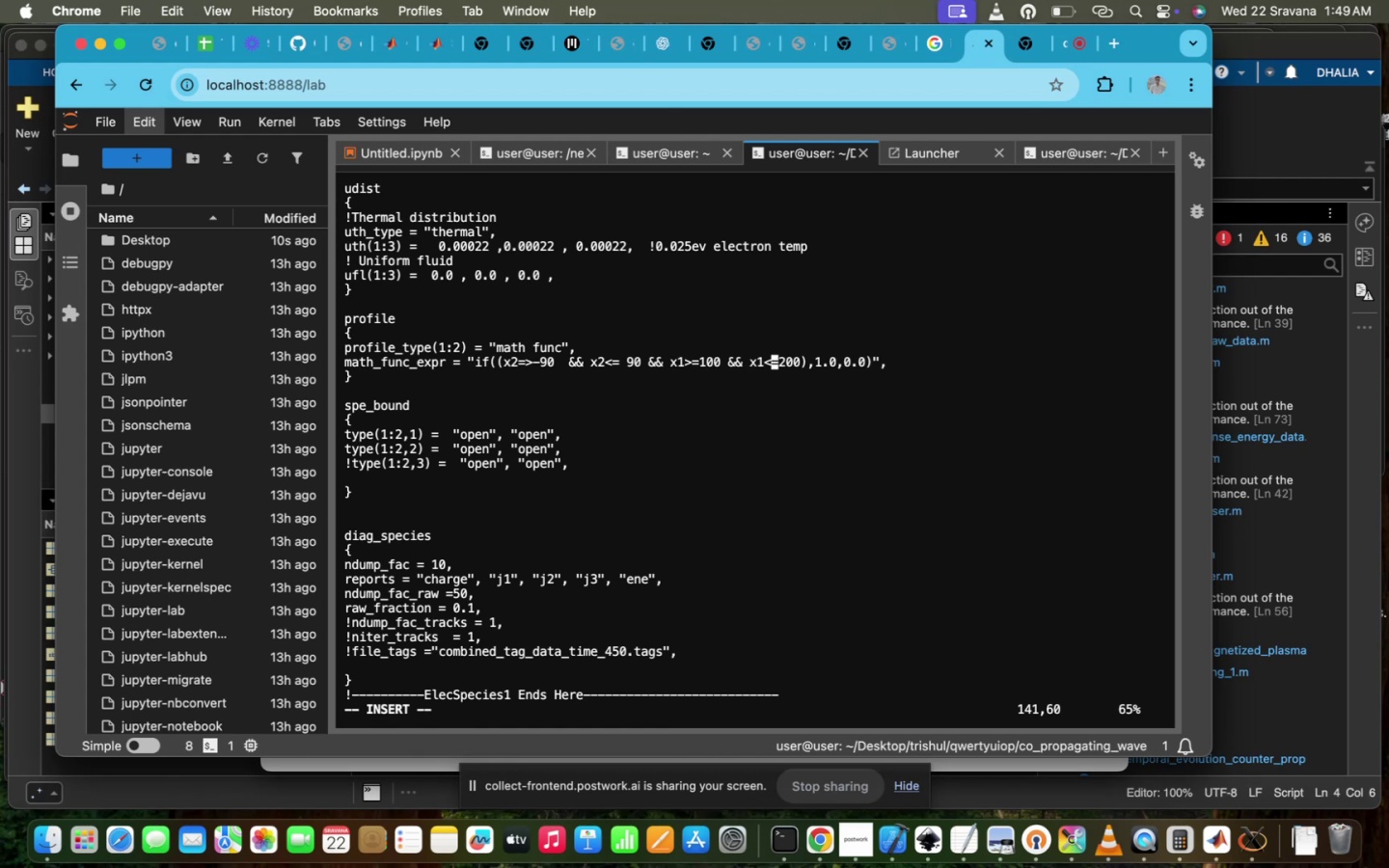 
hold_key(key=ArrowRight, duration=0.9)
 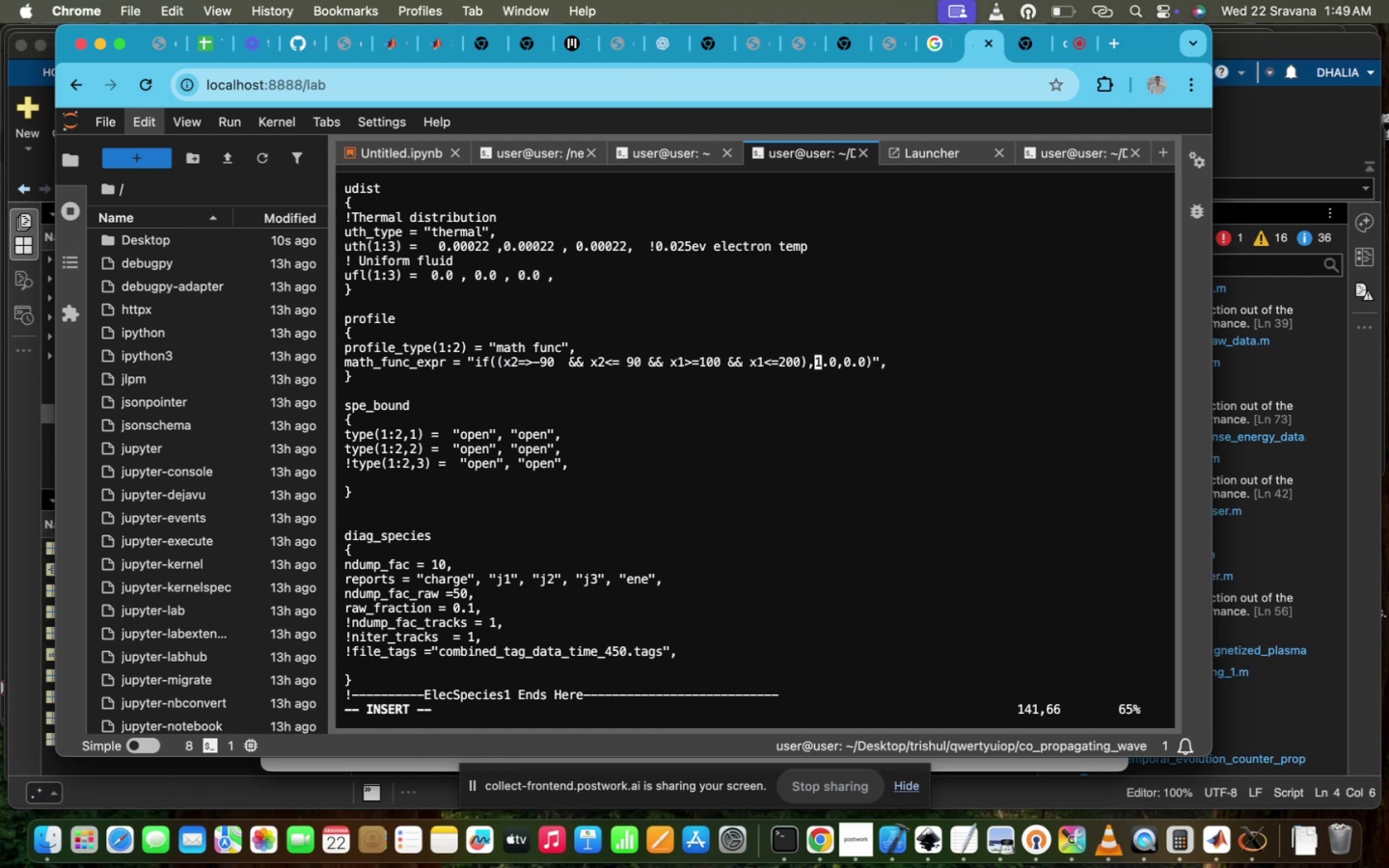 
key(ArrowDown)
 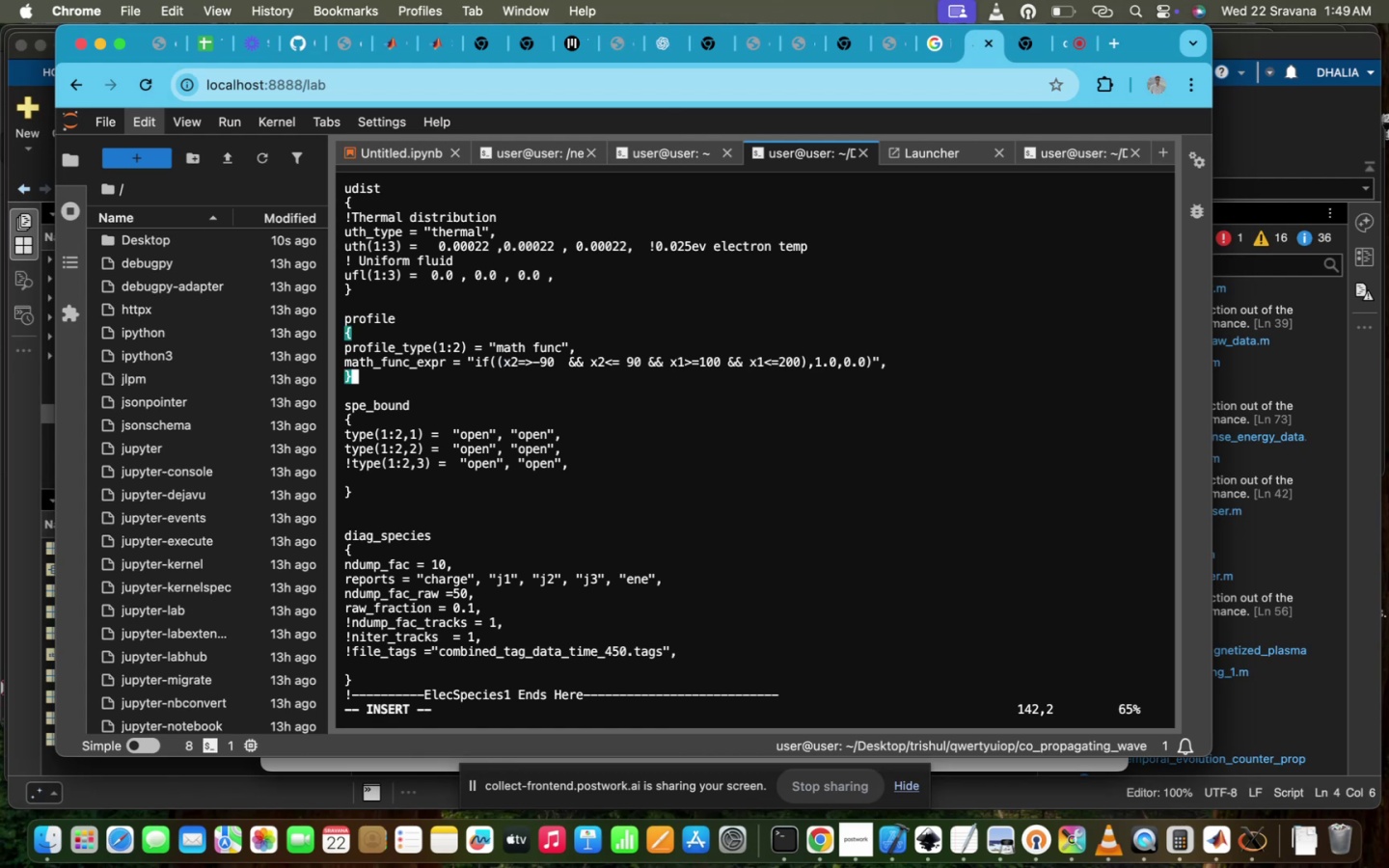 
key(ArrowUp)
 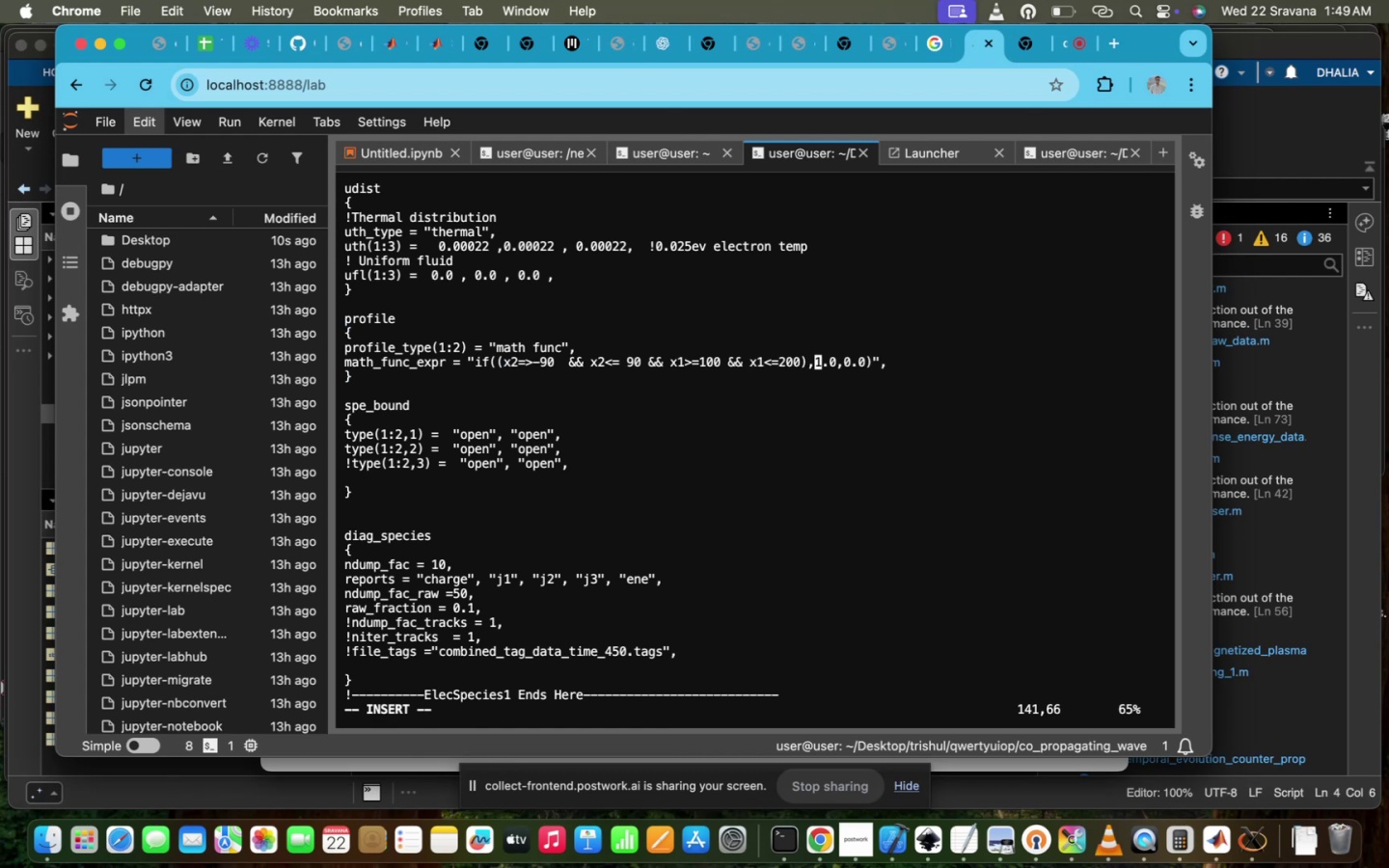 
key(ArrowLeft)
 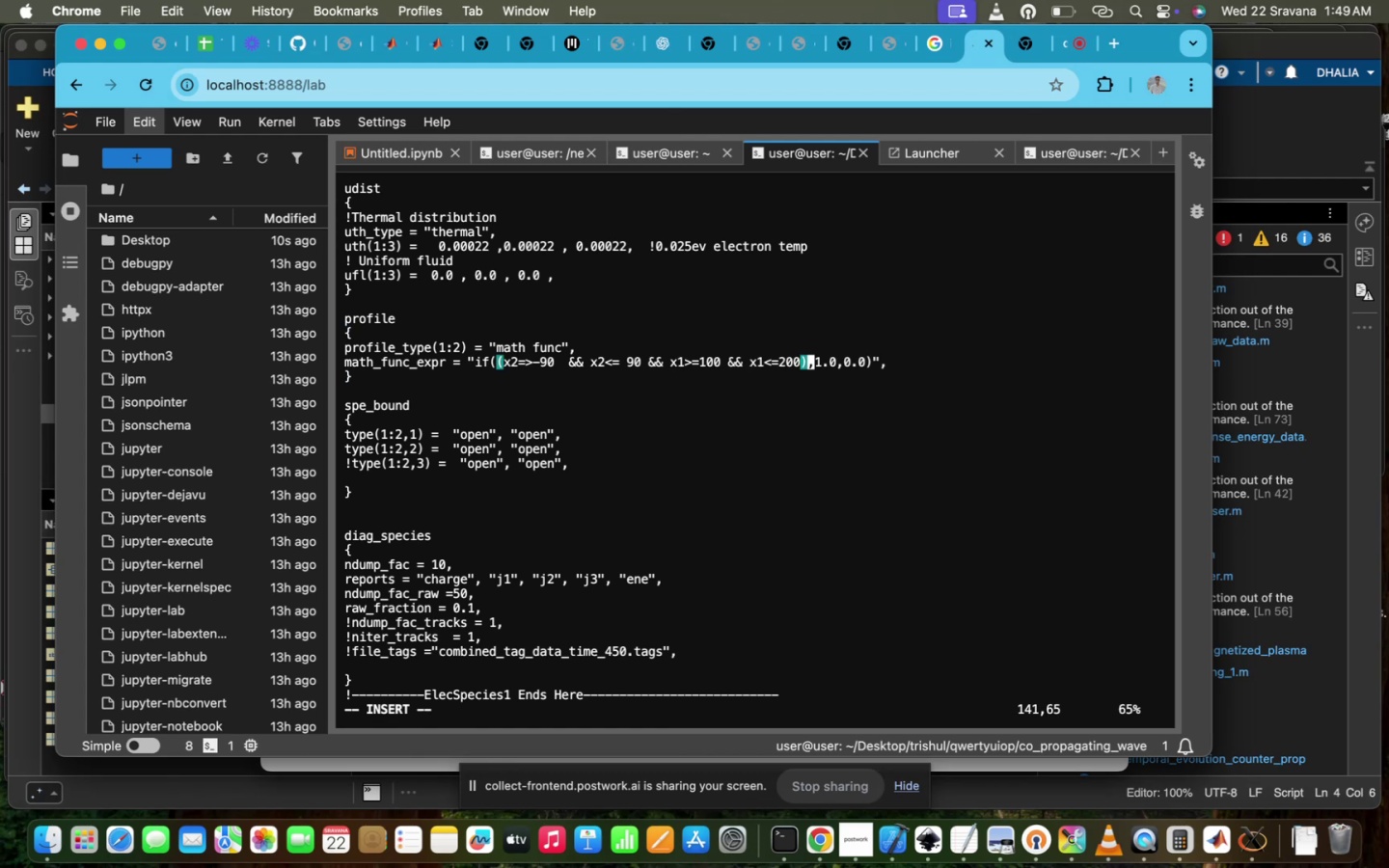 
key(ArrowLeft)
 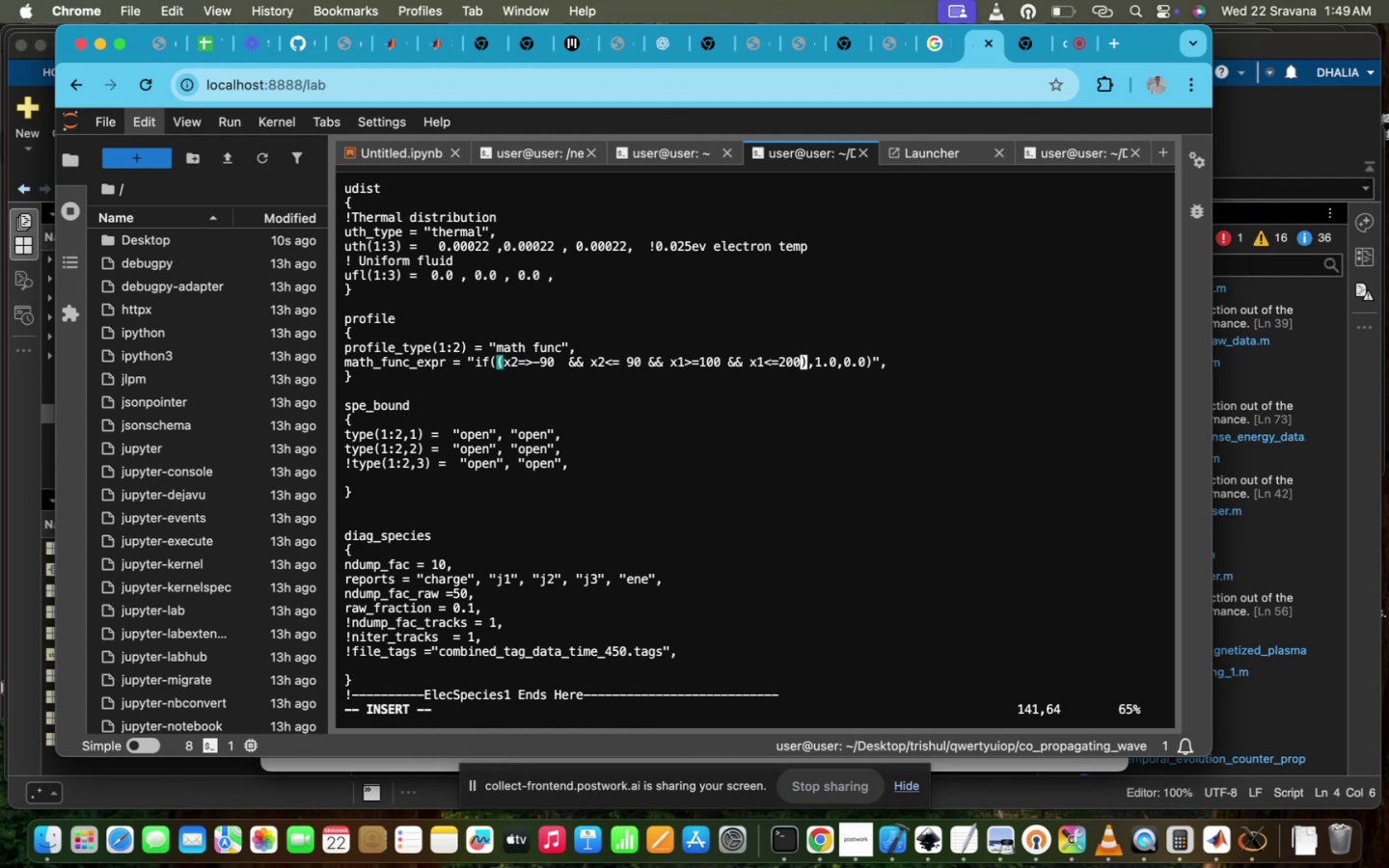 
wait(15.73)
 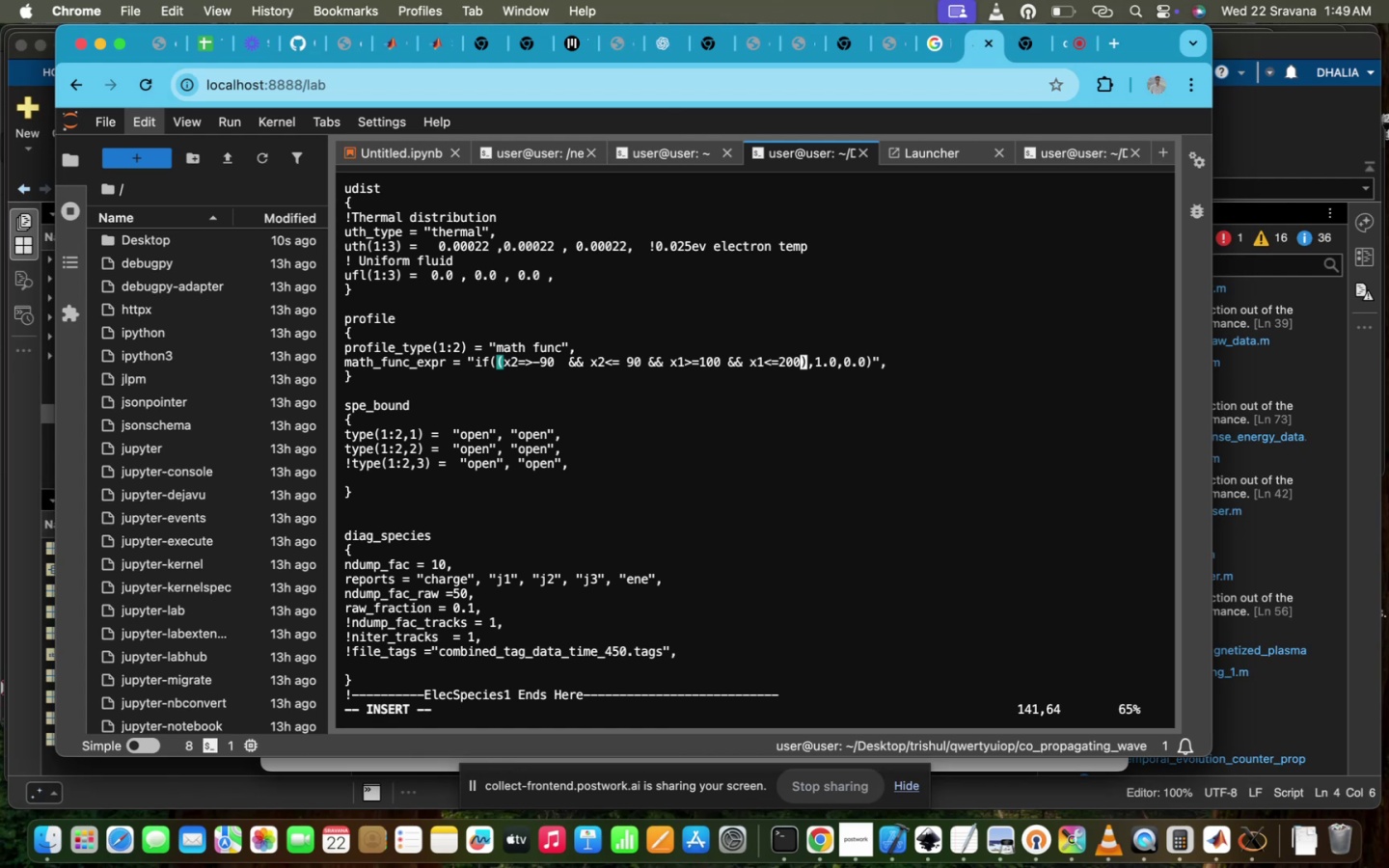 
key(Escape)
 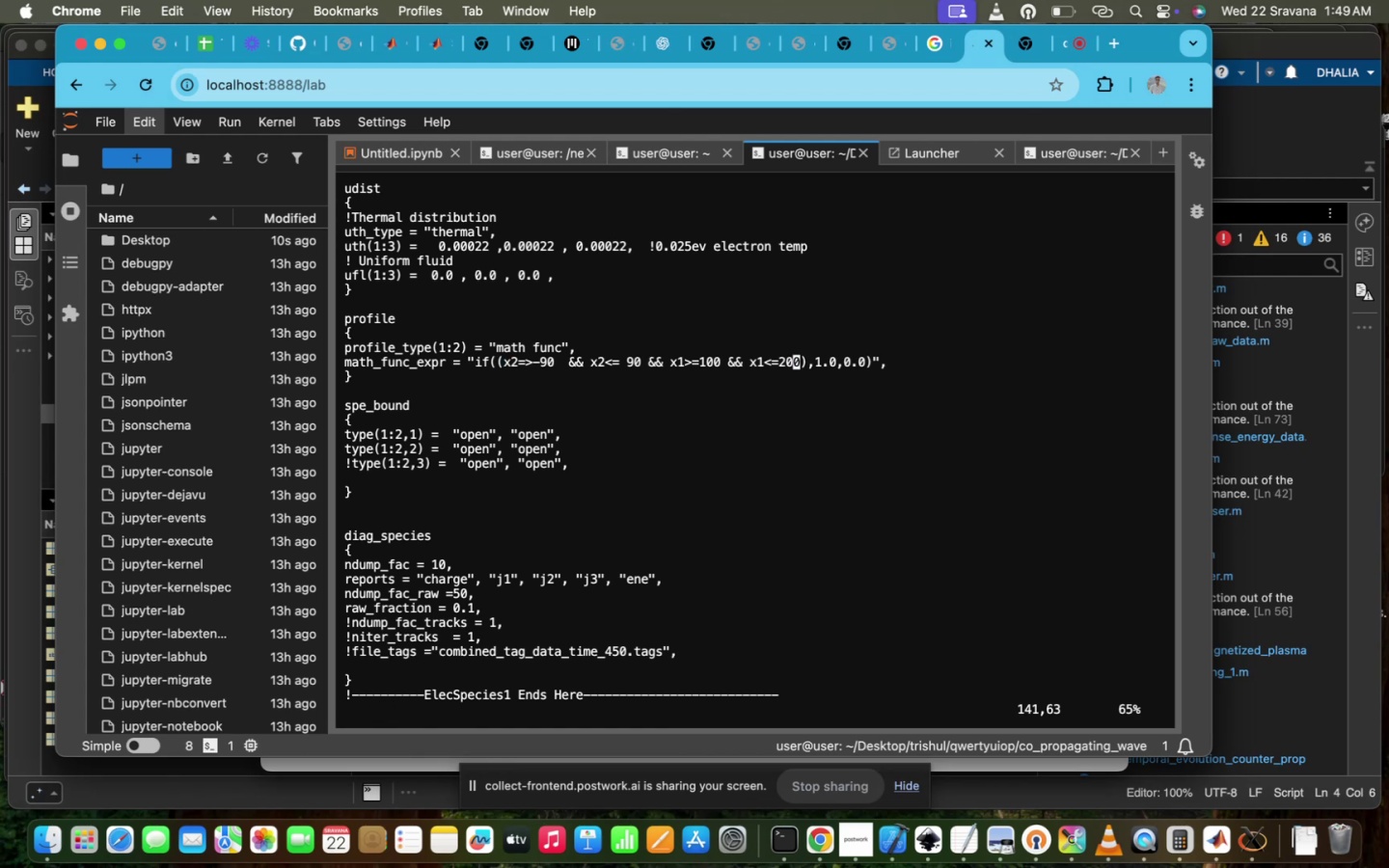 
wait(5.53)
 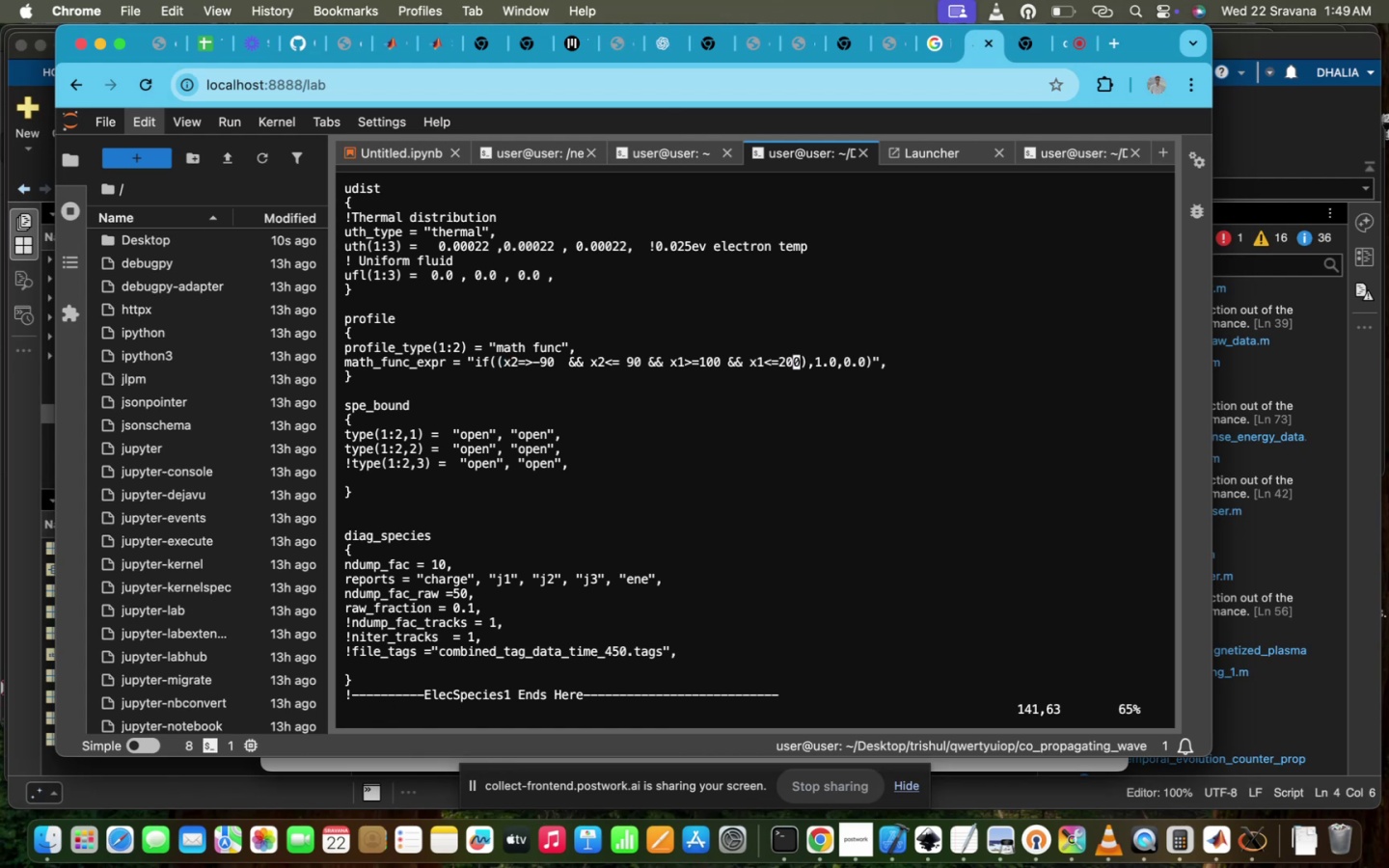 
type(:wq!)
 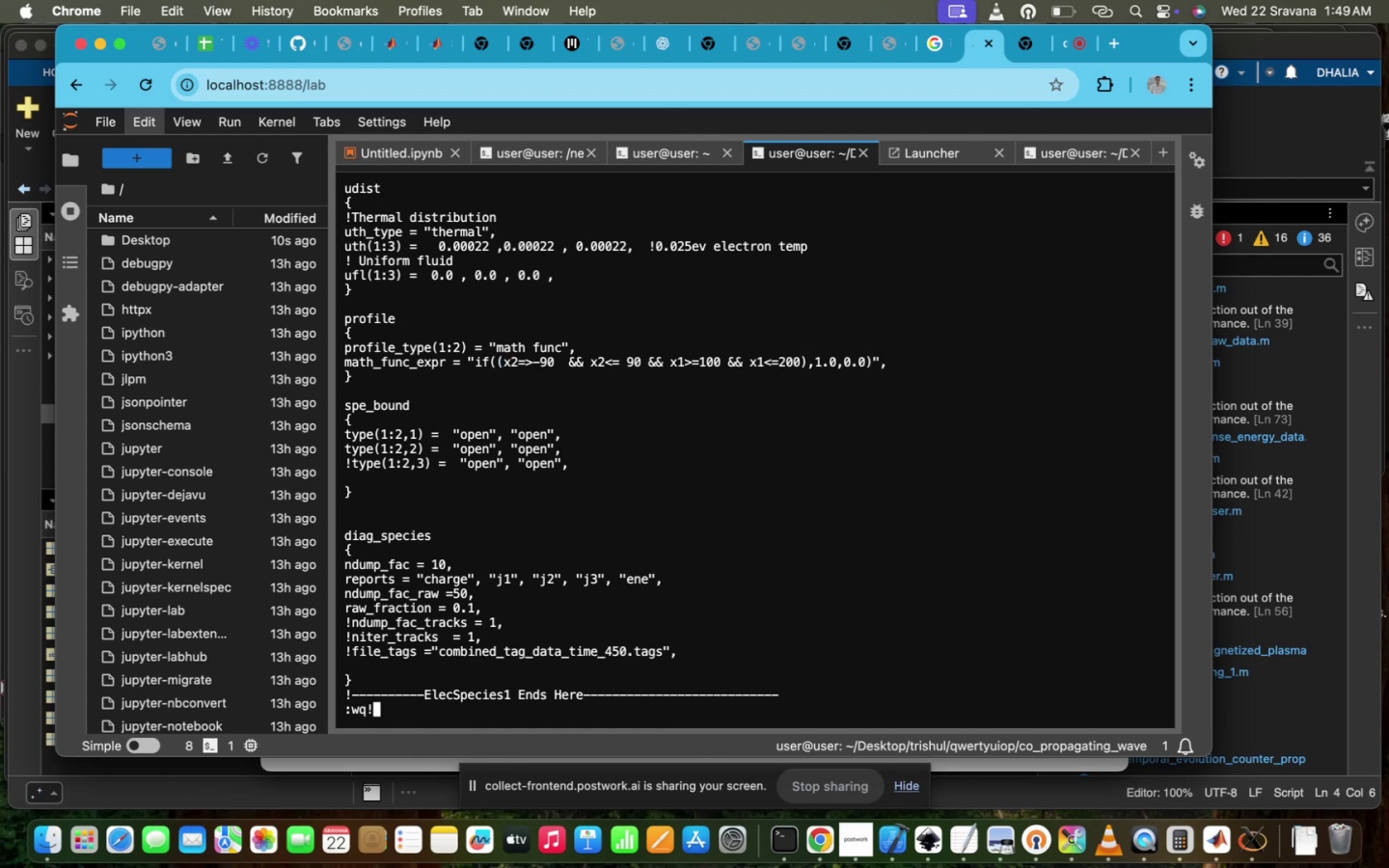 
 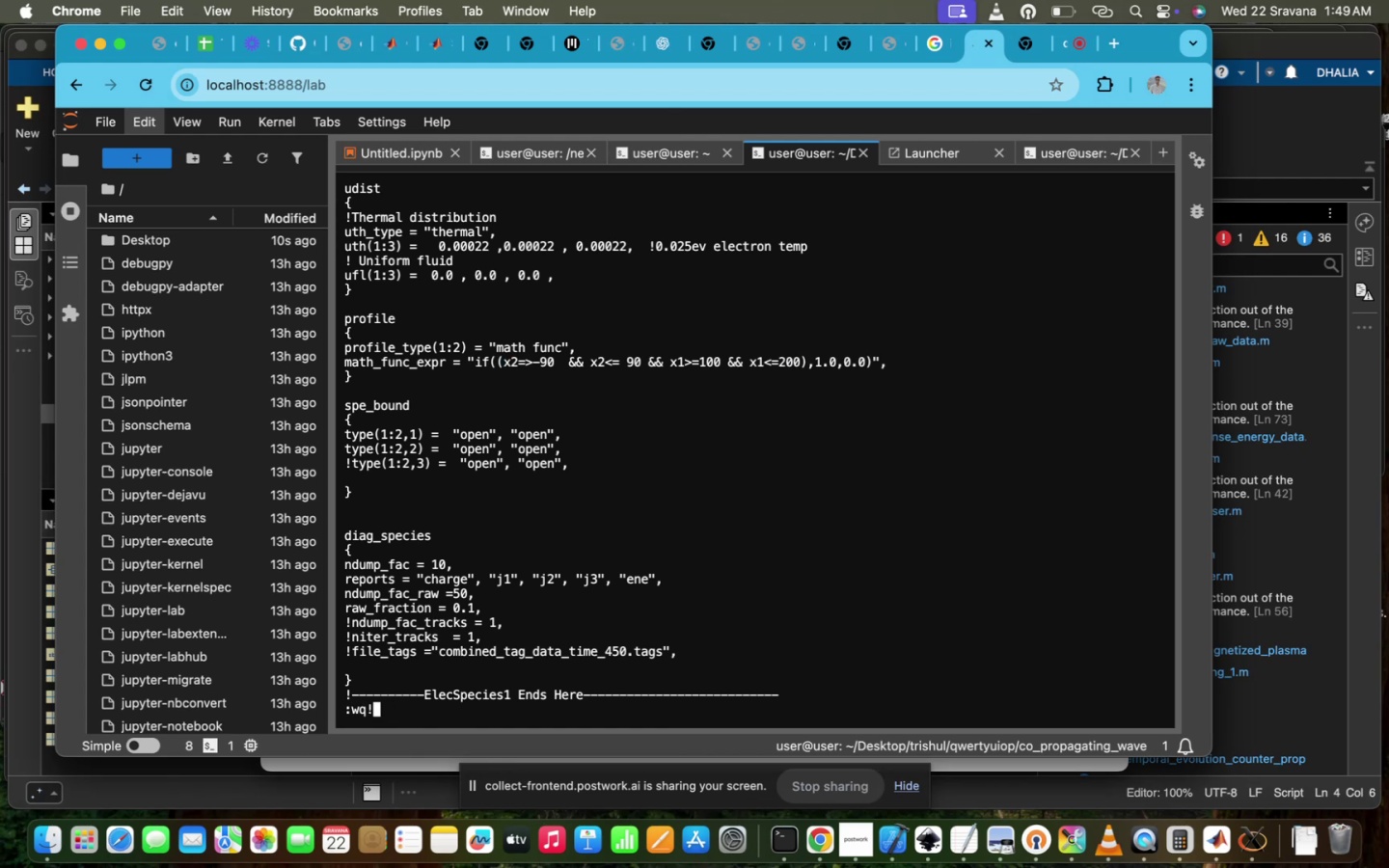 
hold_key(key=Enter, duration=0.35)
 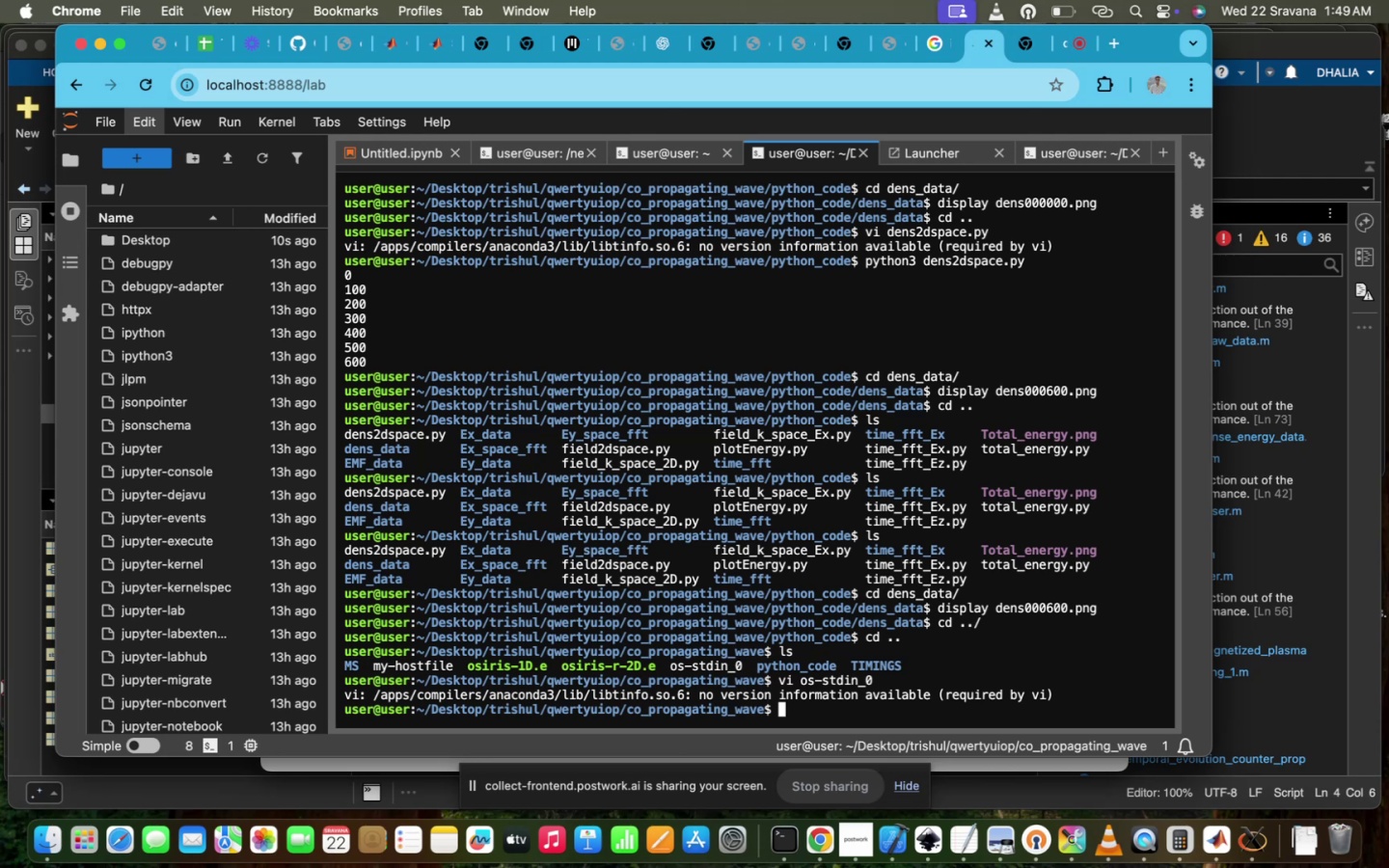 
type(m)
key(Backspace)
type(tmux a -t)
 